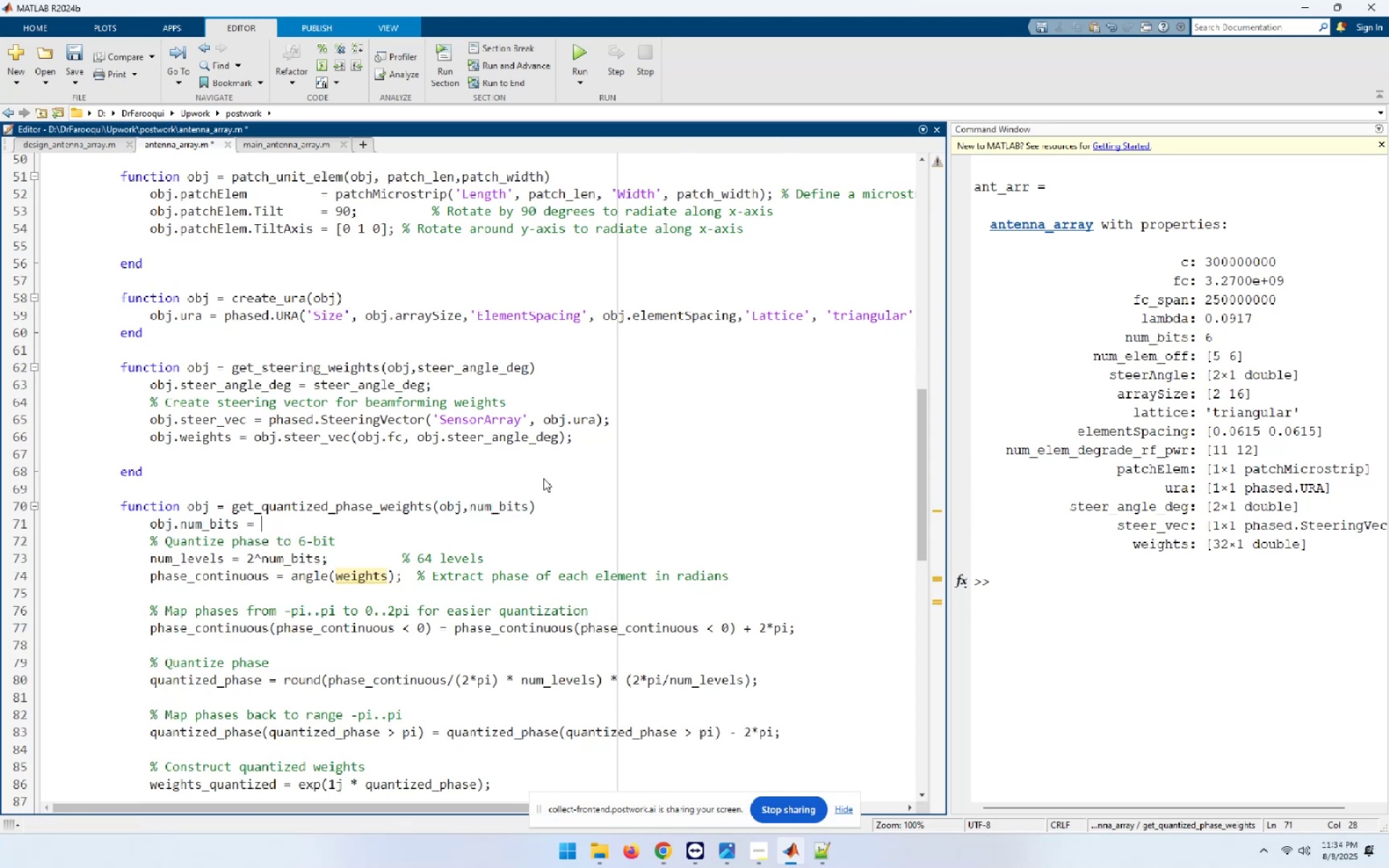 
key(Control+V)
 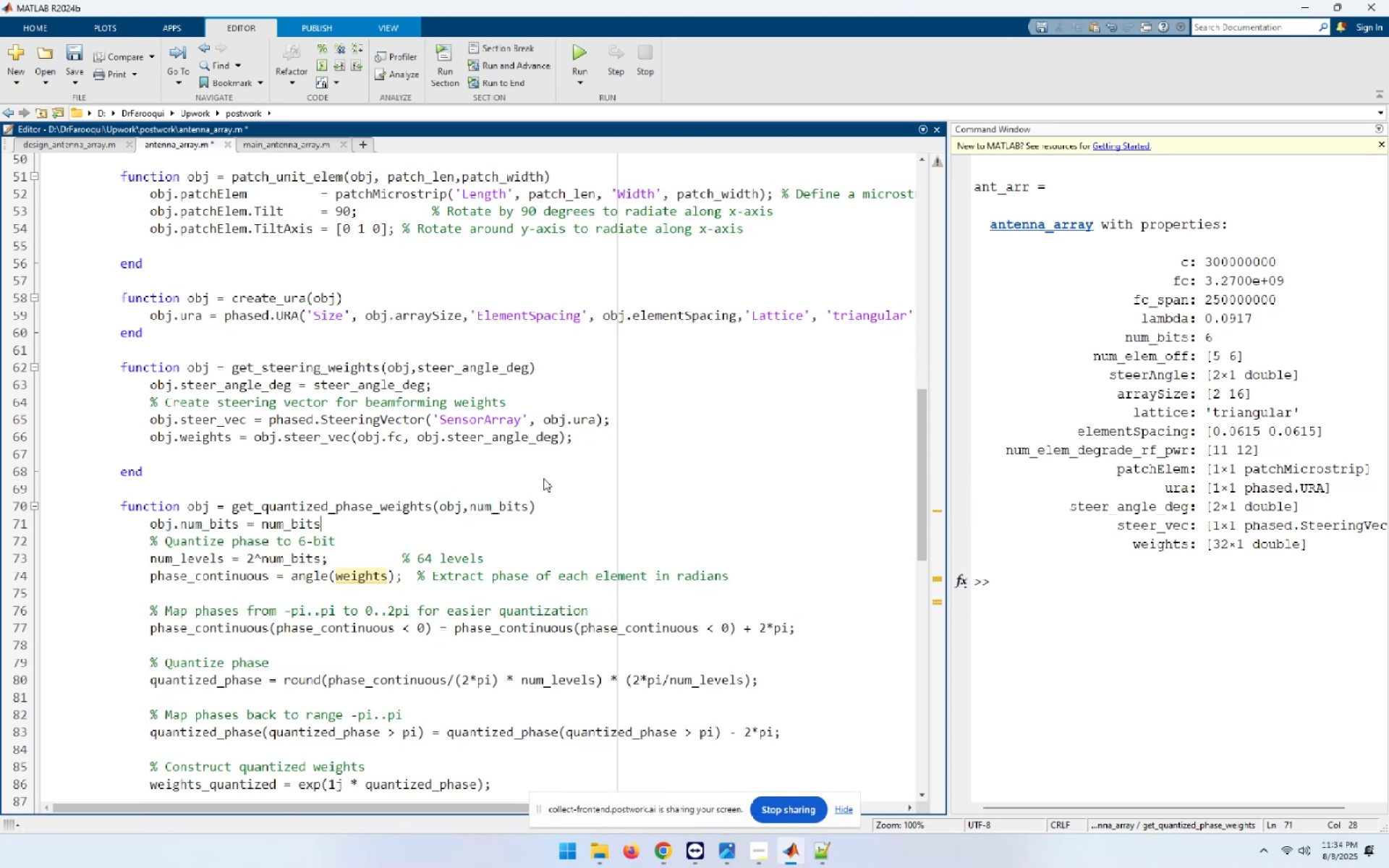 
key(Semicolon)
 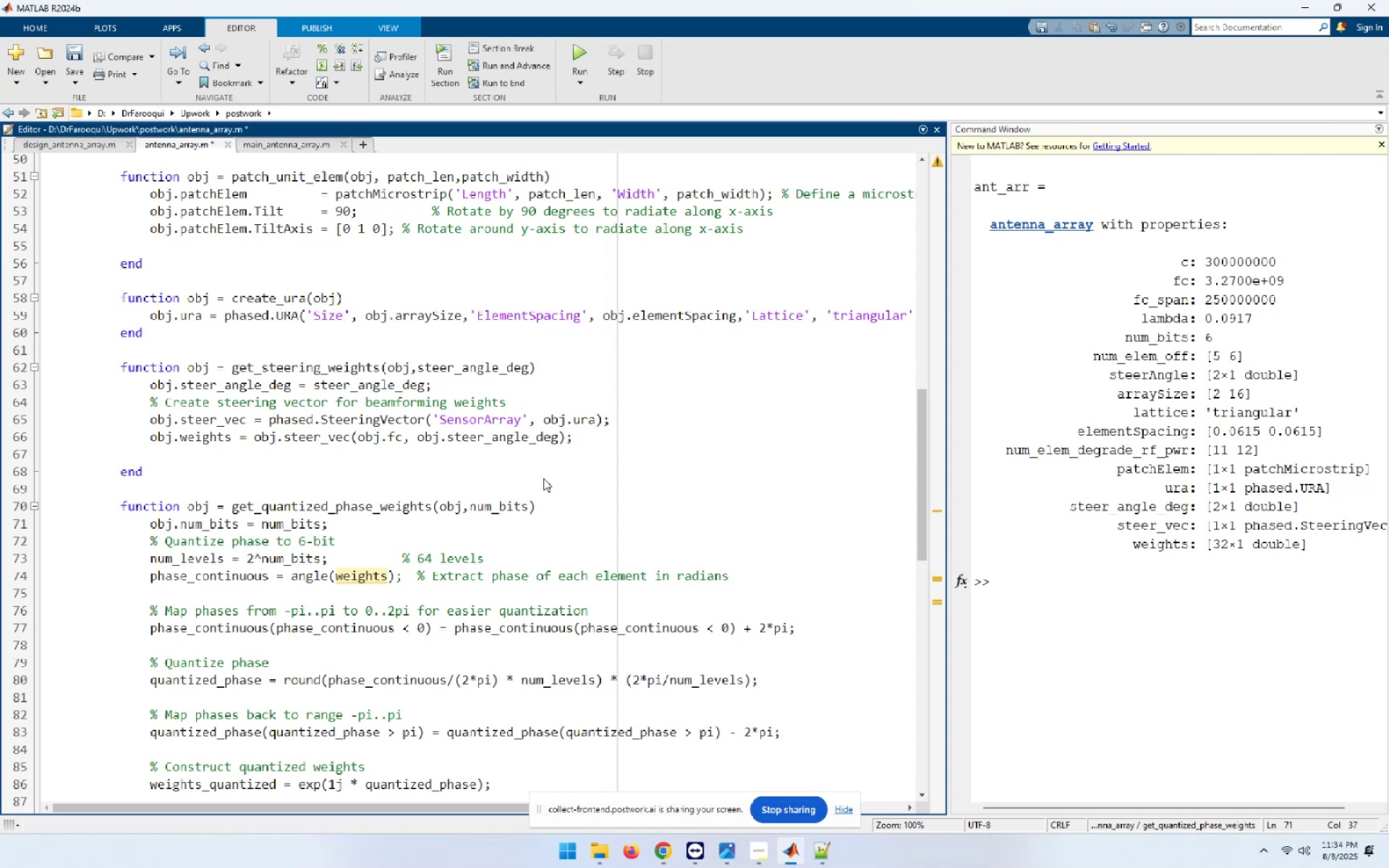 
scroll: coordinate [441, 478], scroll_direction: up, amount: 4.0
 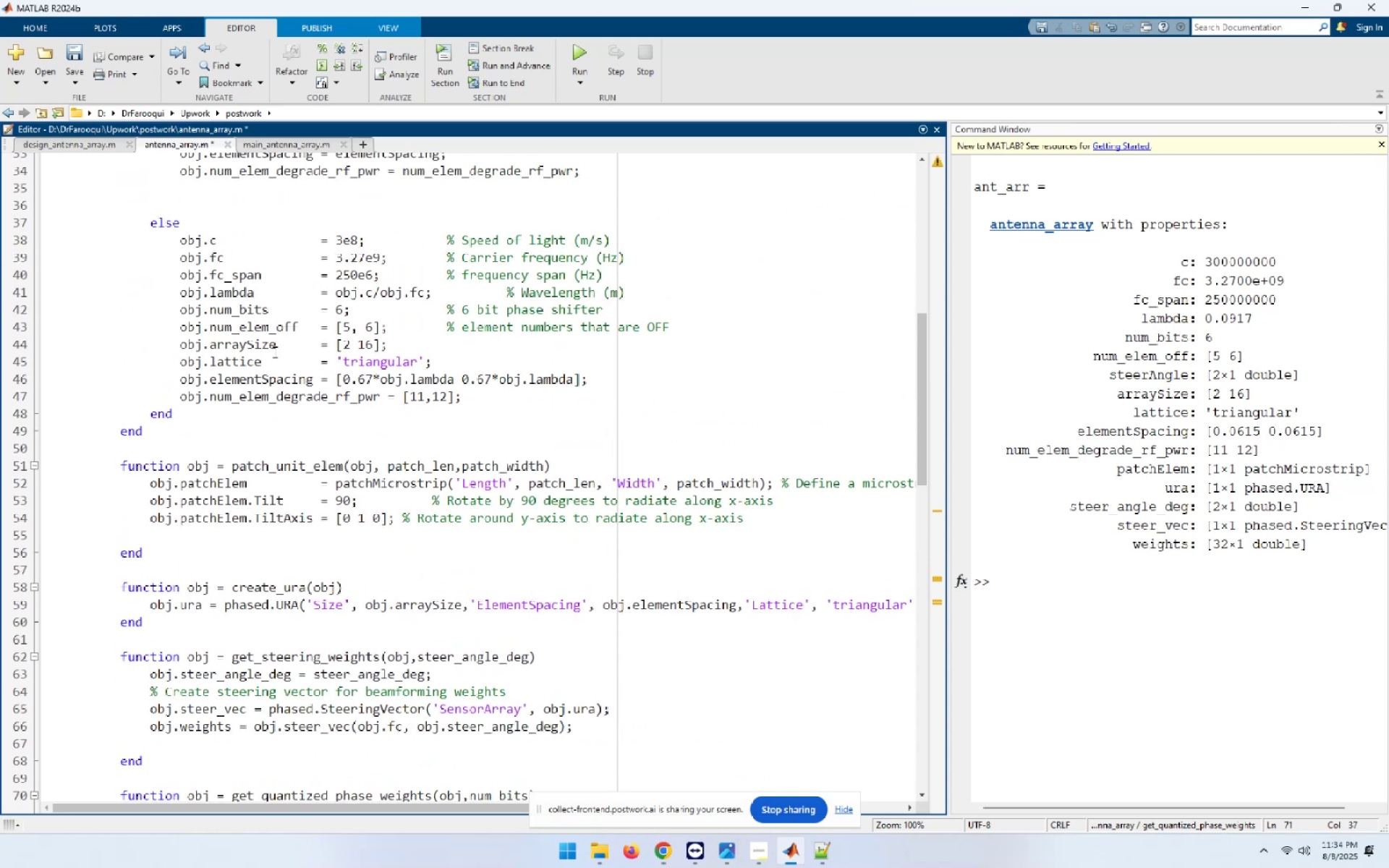 
left_click([250, 312])
 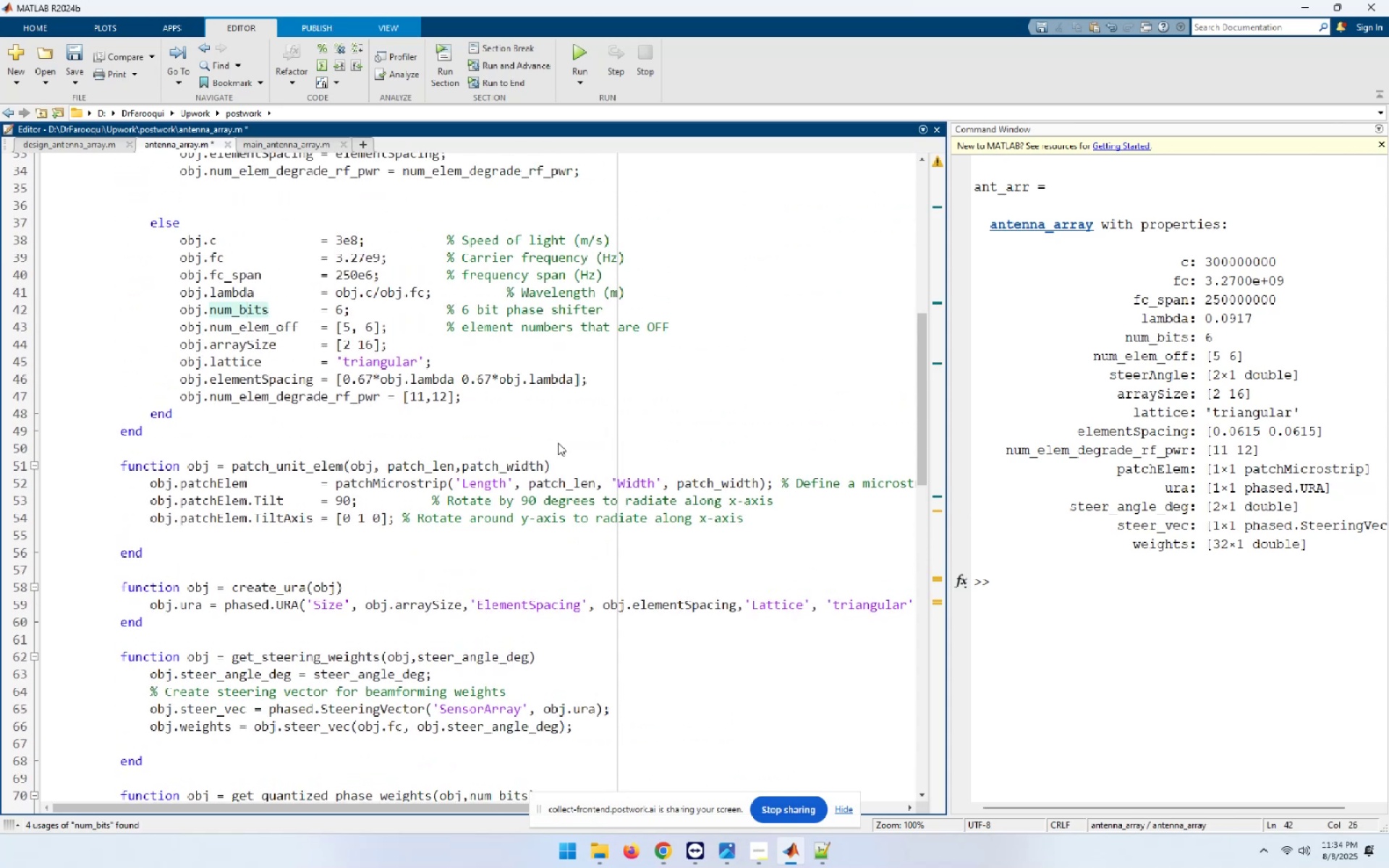 
key(Home)
 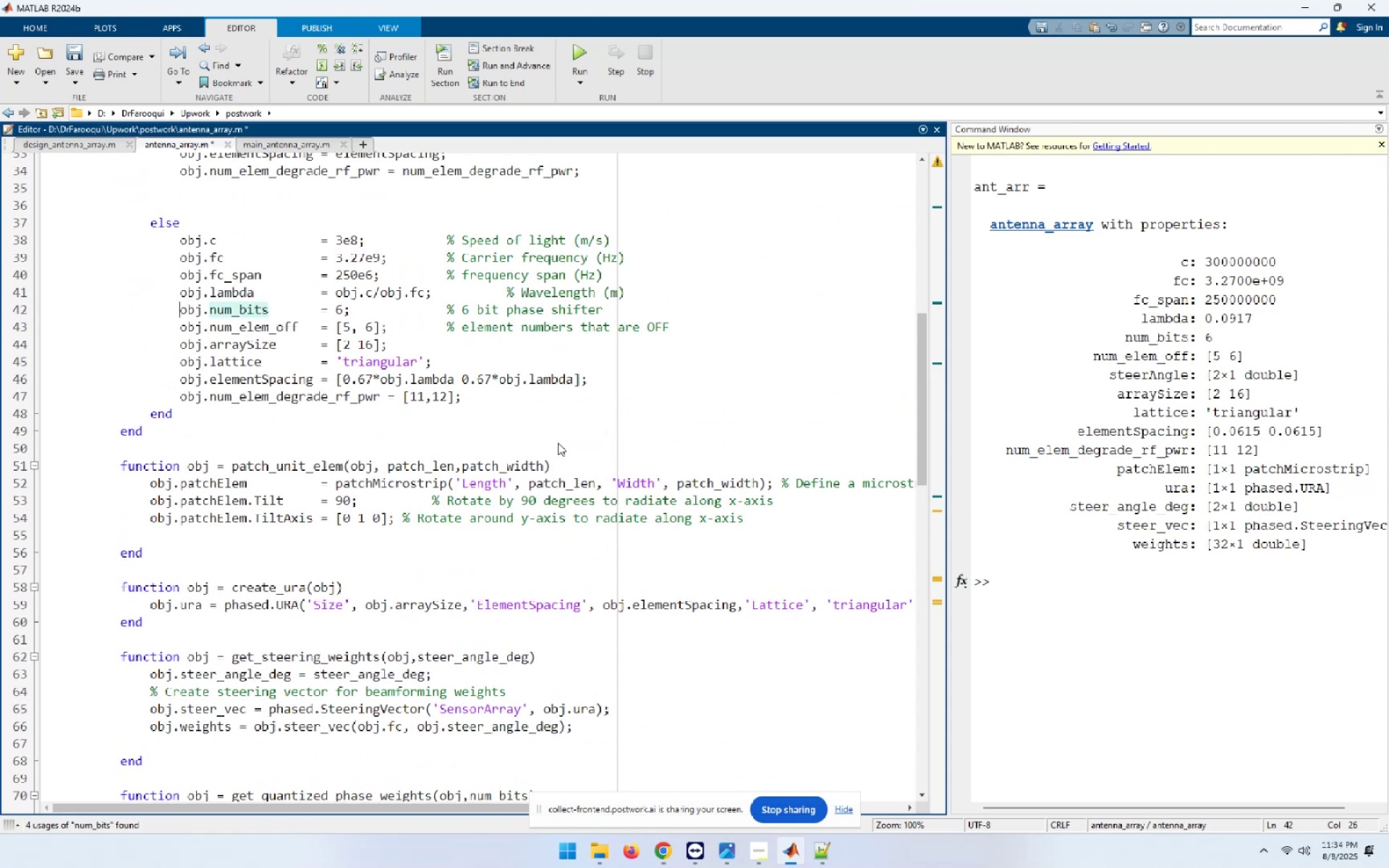 
key(Shift+End)
 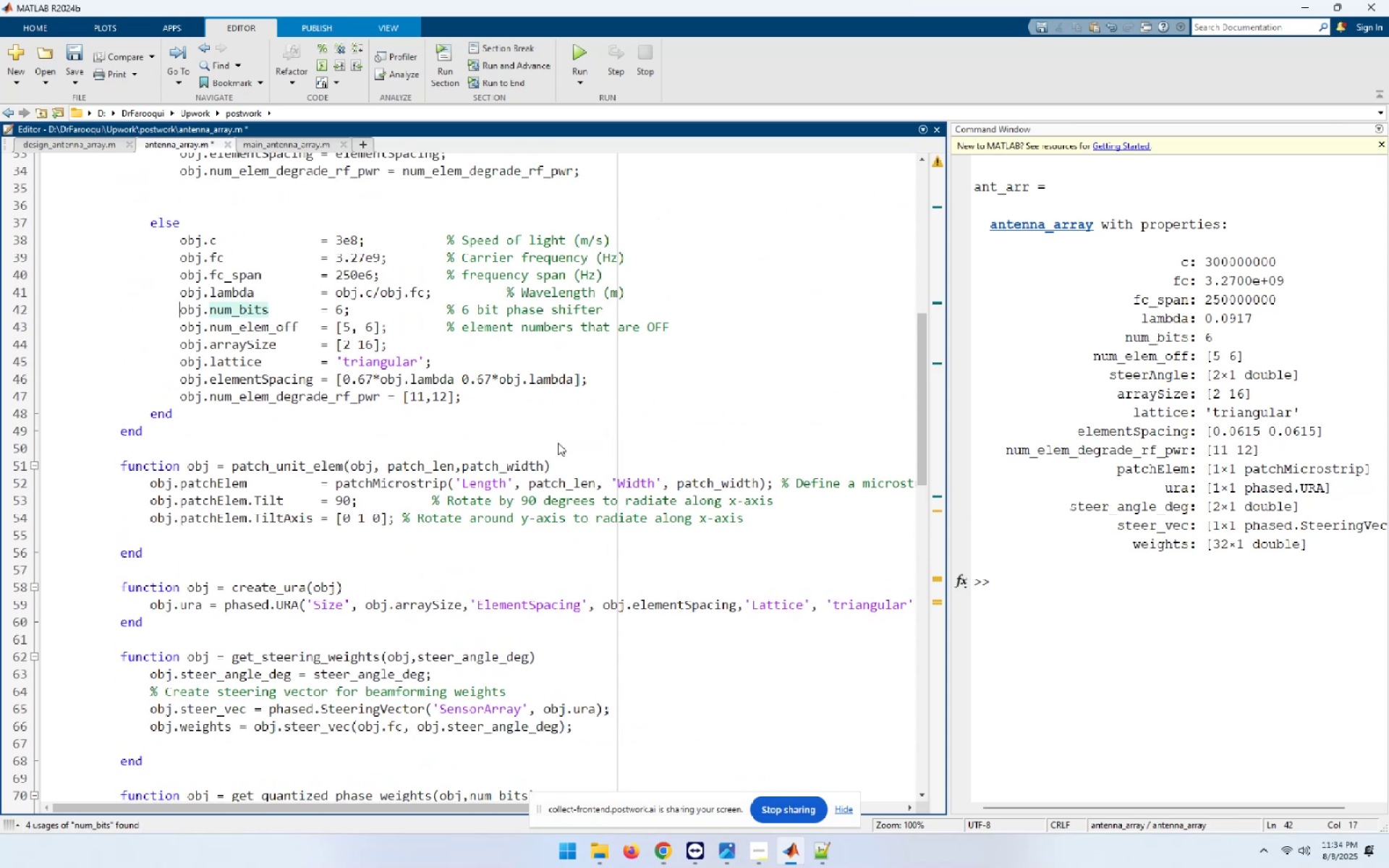 
key(Shift+Delete)
 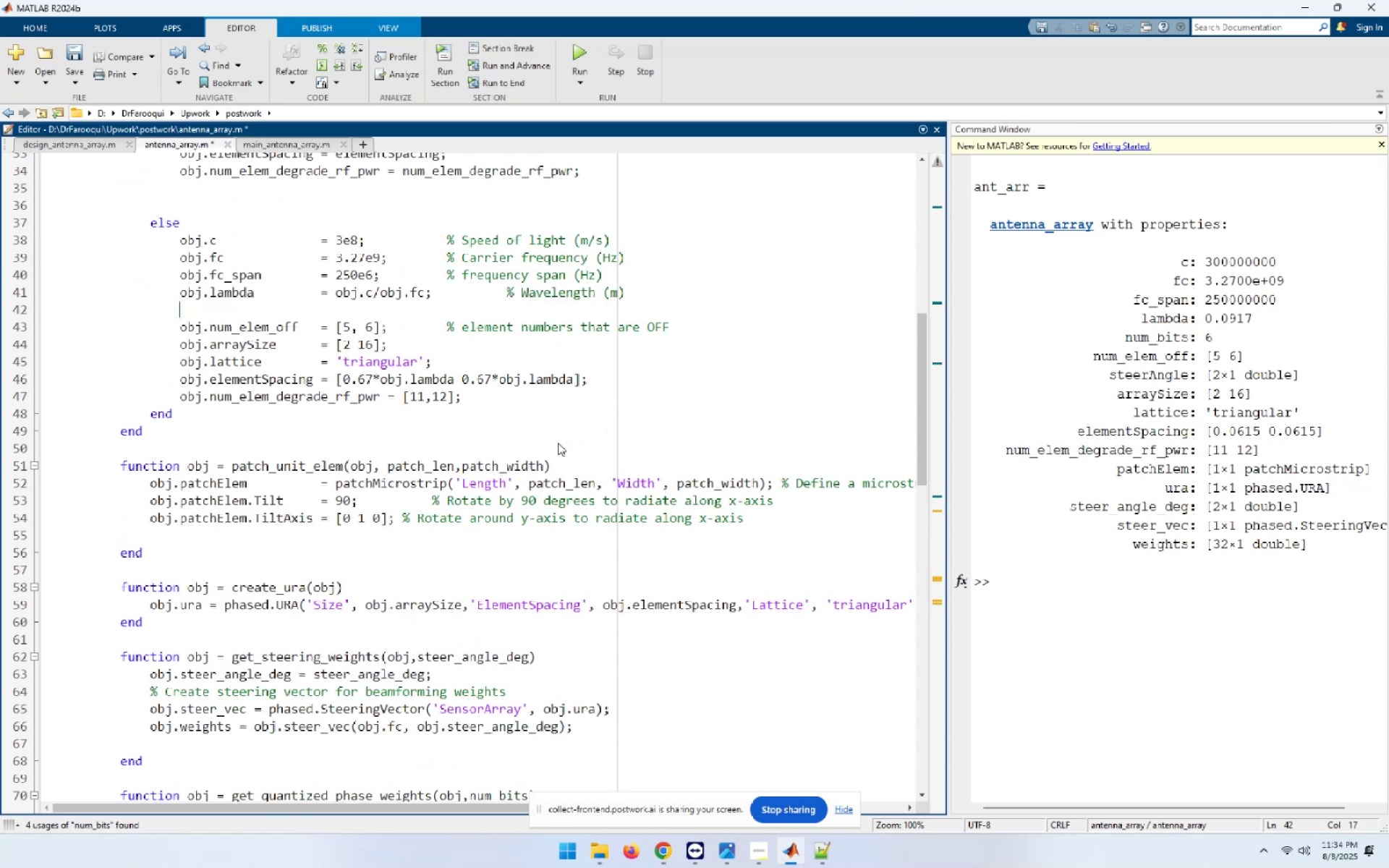 
key(ArrowUp)
 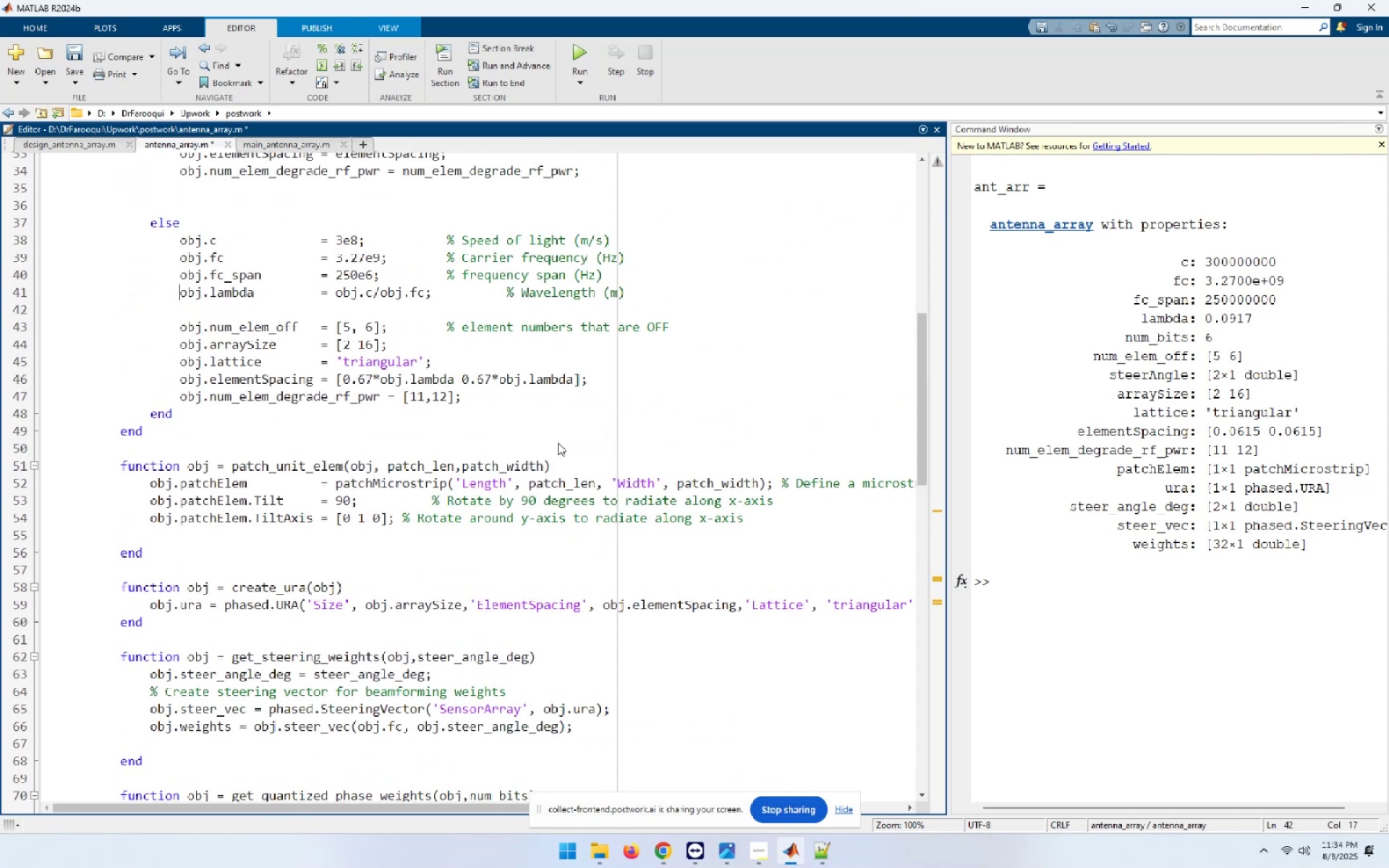 
key(End)
 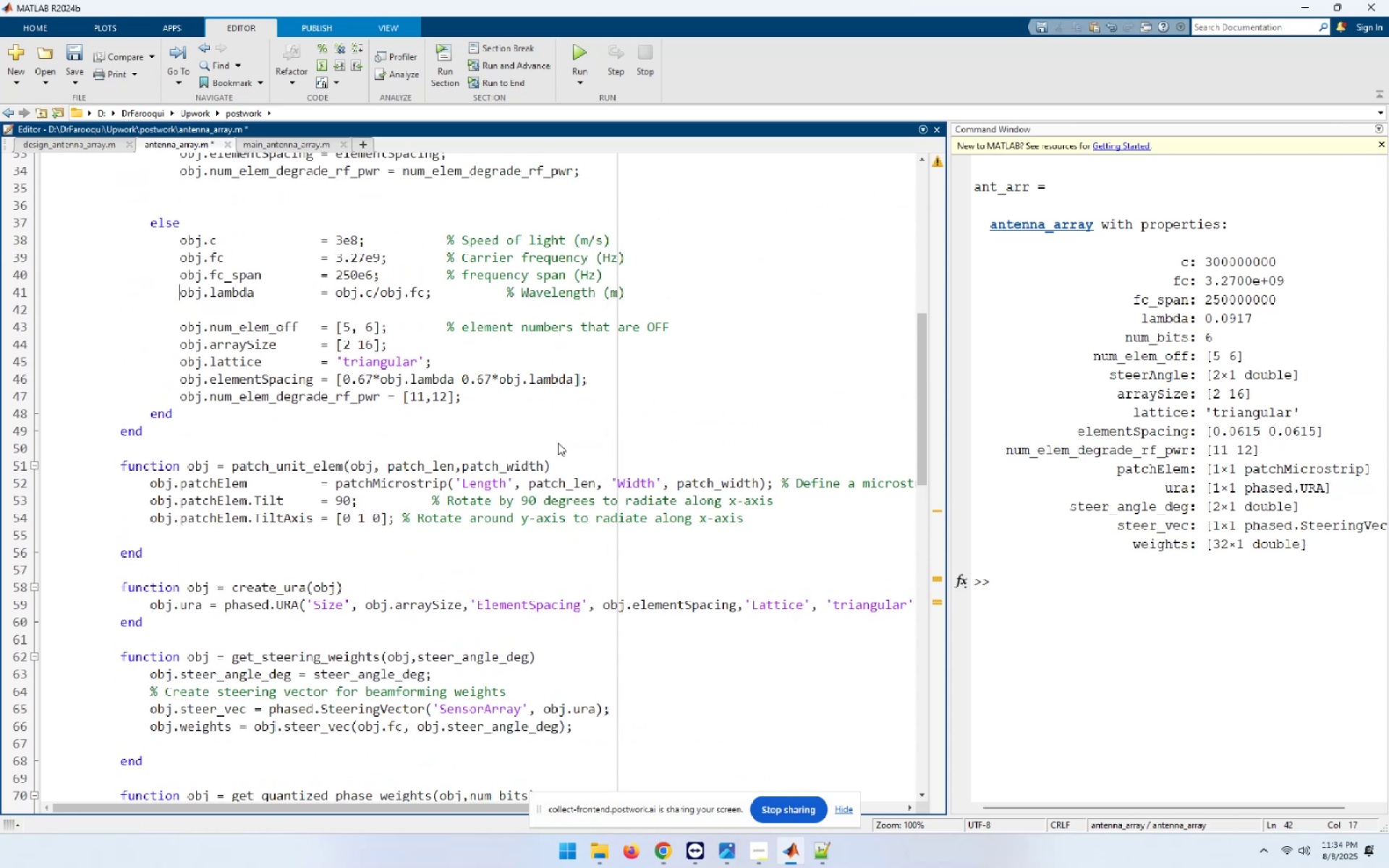 
key(Delete)
 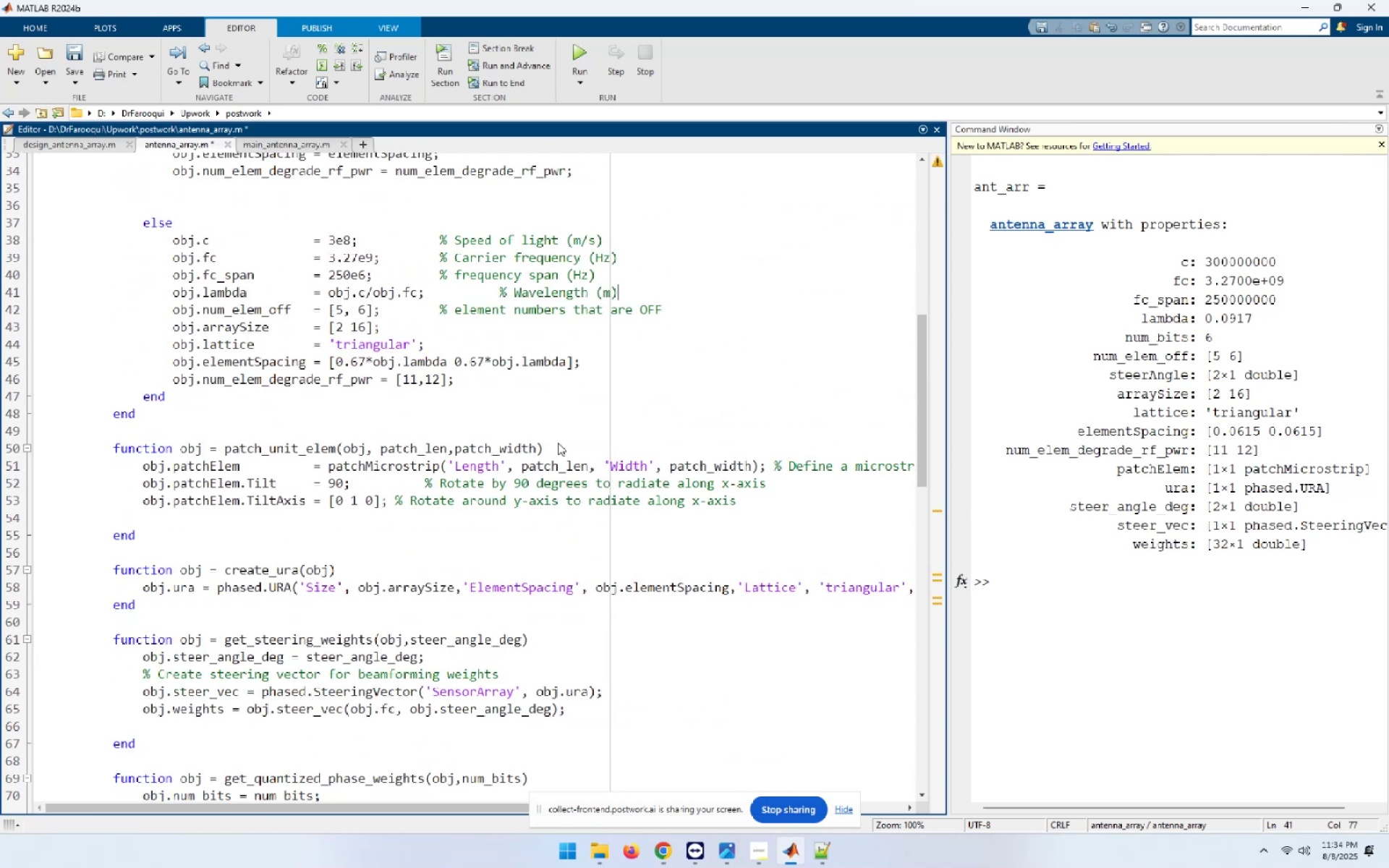 
key(Home)
 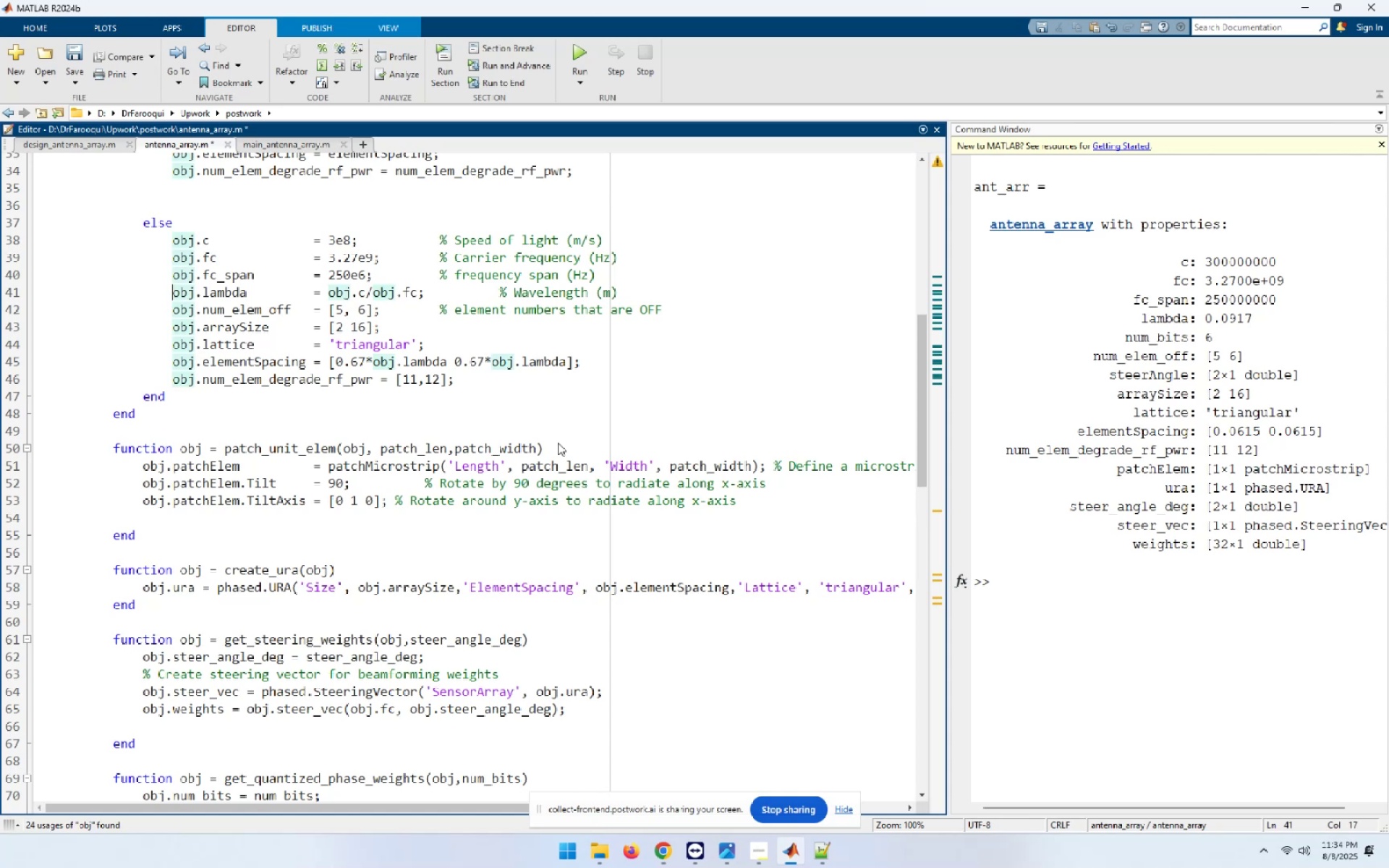 
hold_key(key=ArrowUp, duration=1.34)
 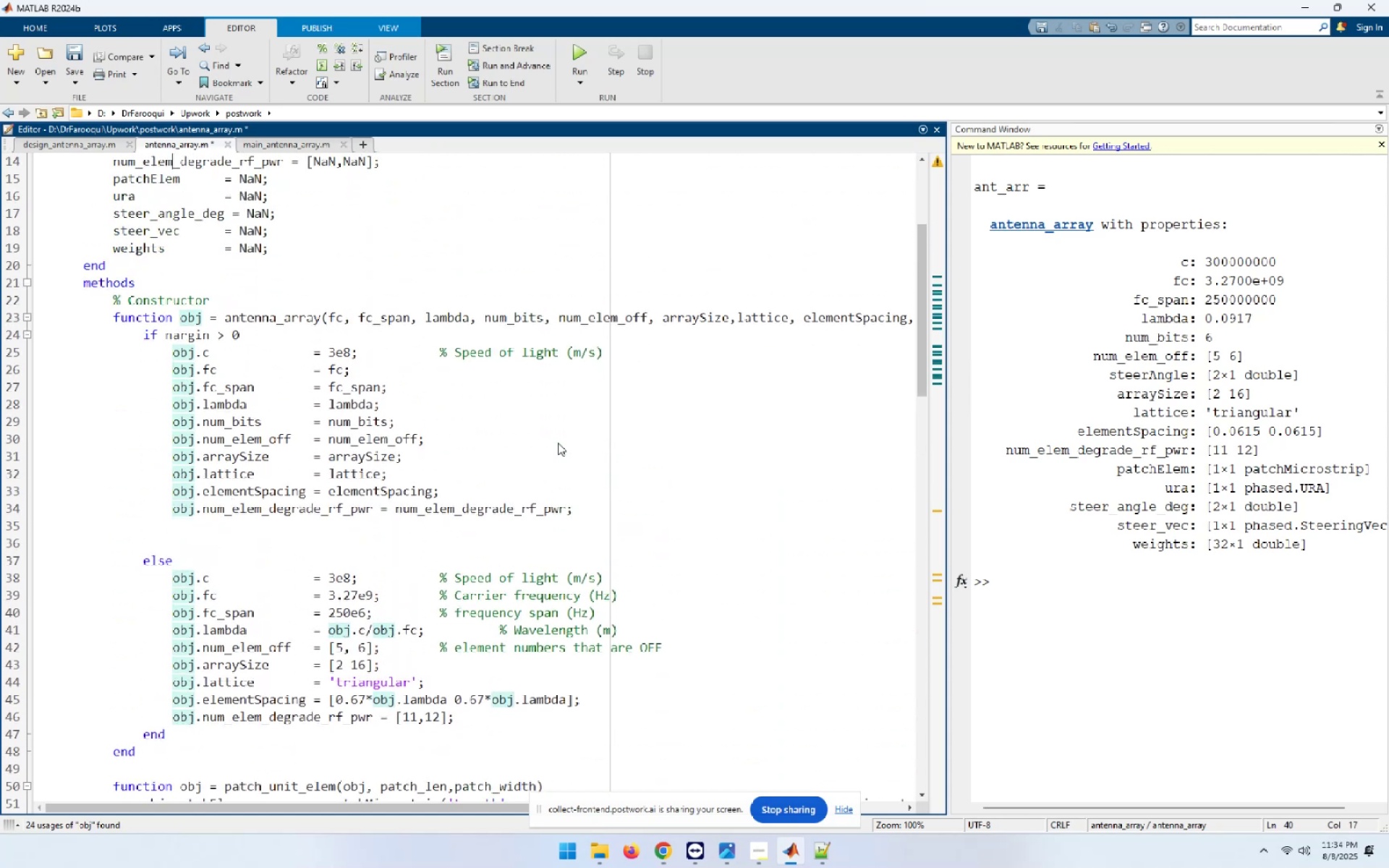 
hold_key(key=ArrowDown, duration=0.9)
 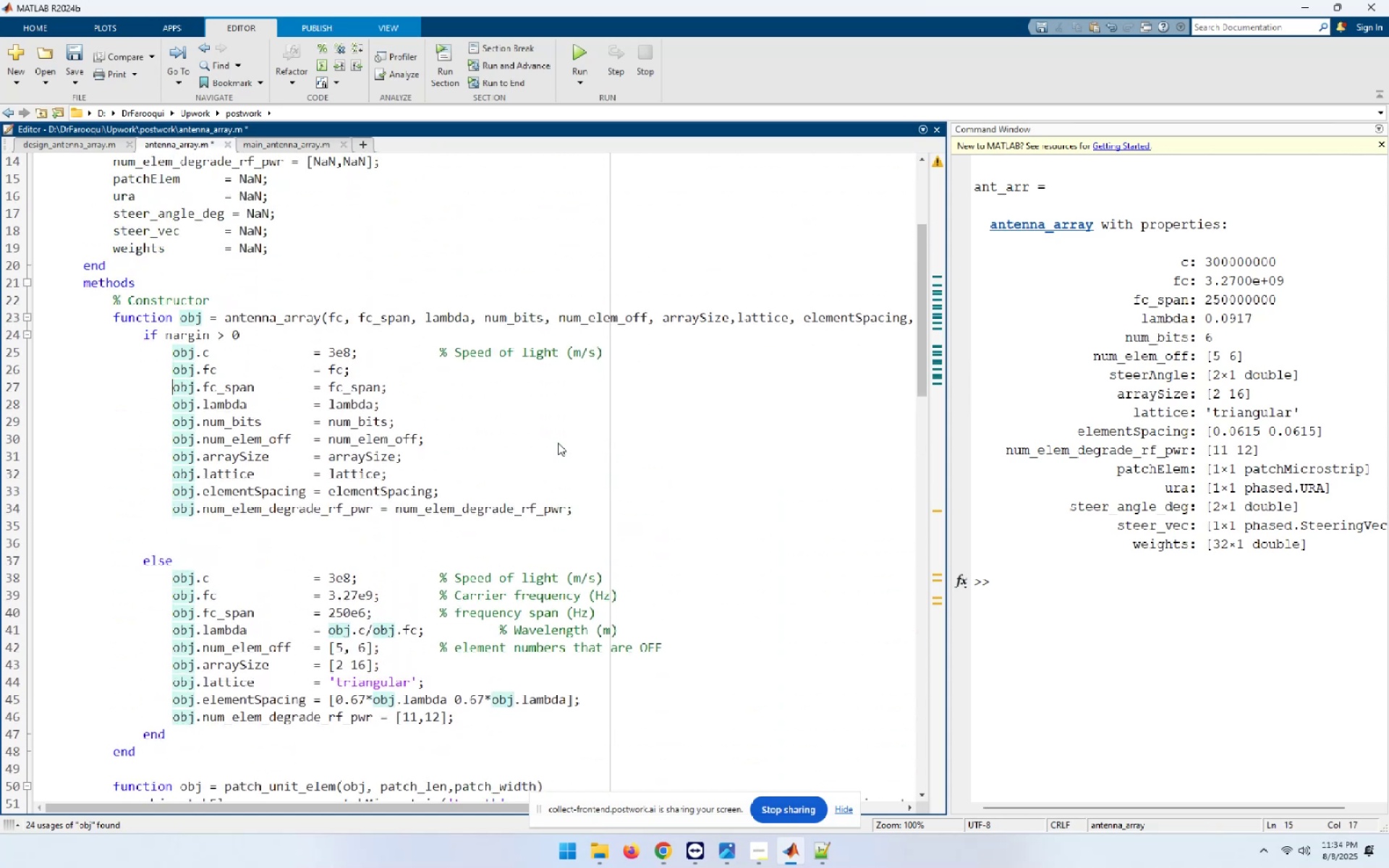 
key(ArrowDown)
 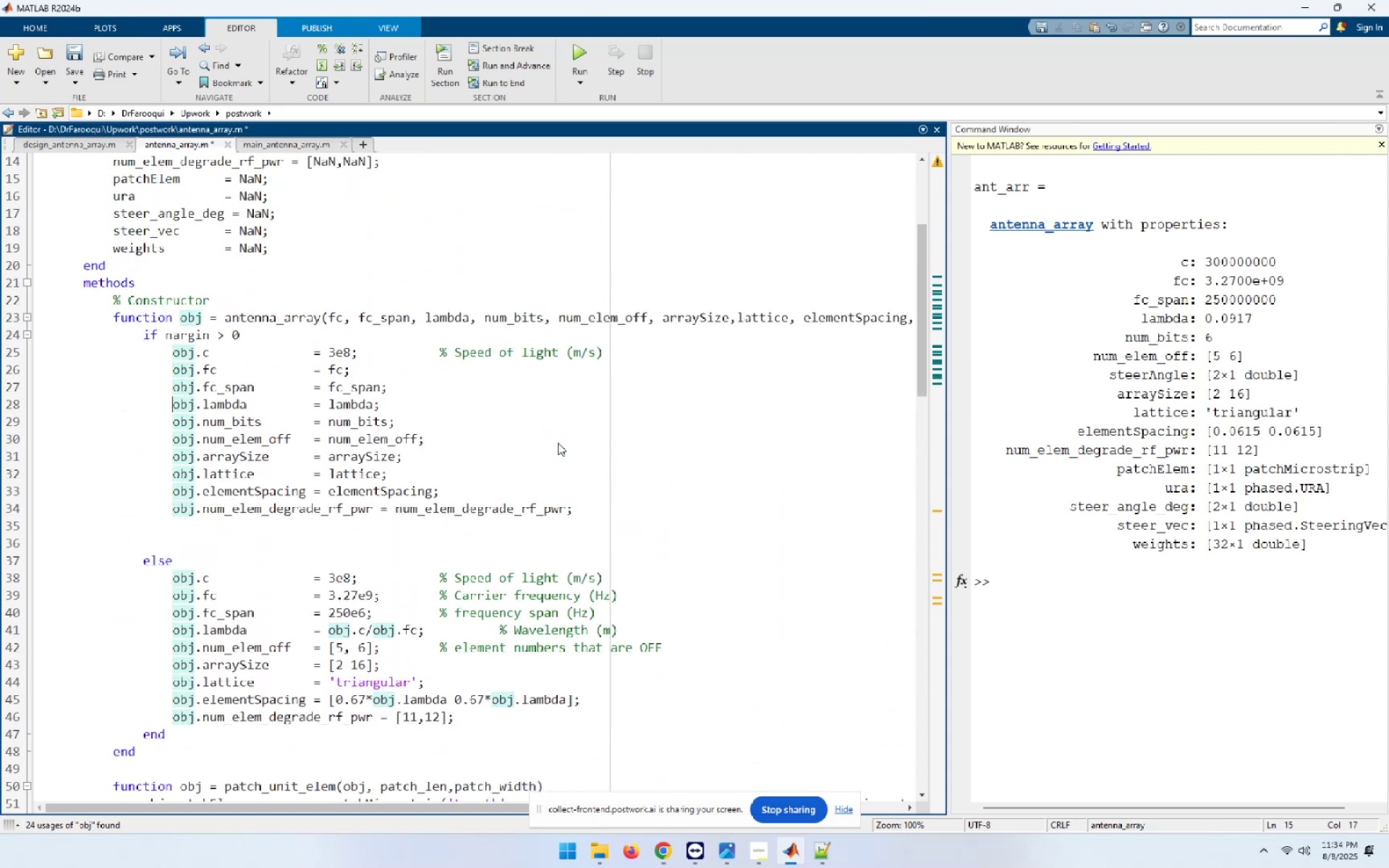 
key(ArrowDown)
 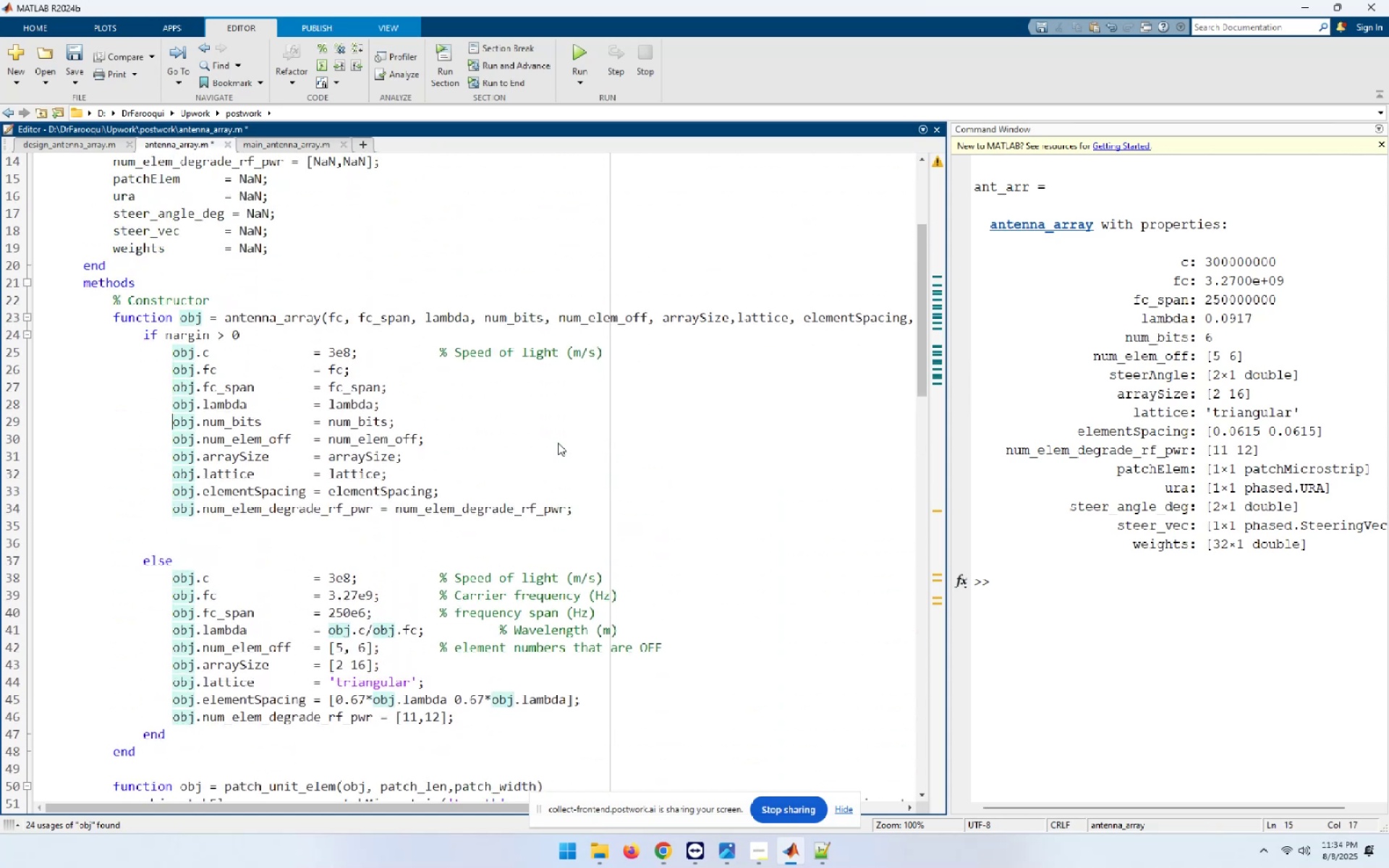 
key(Shift+End)
 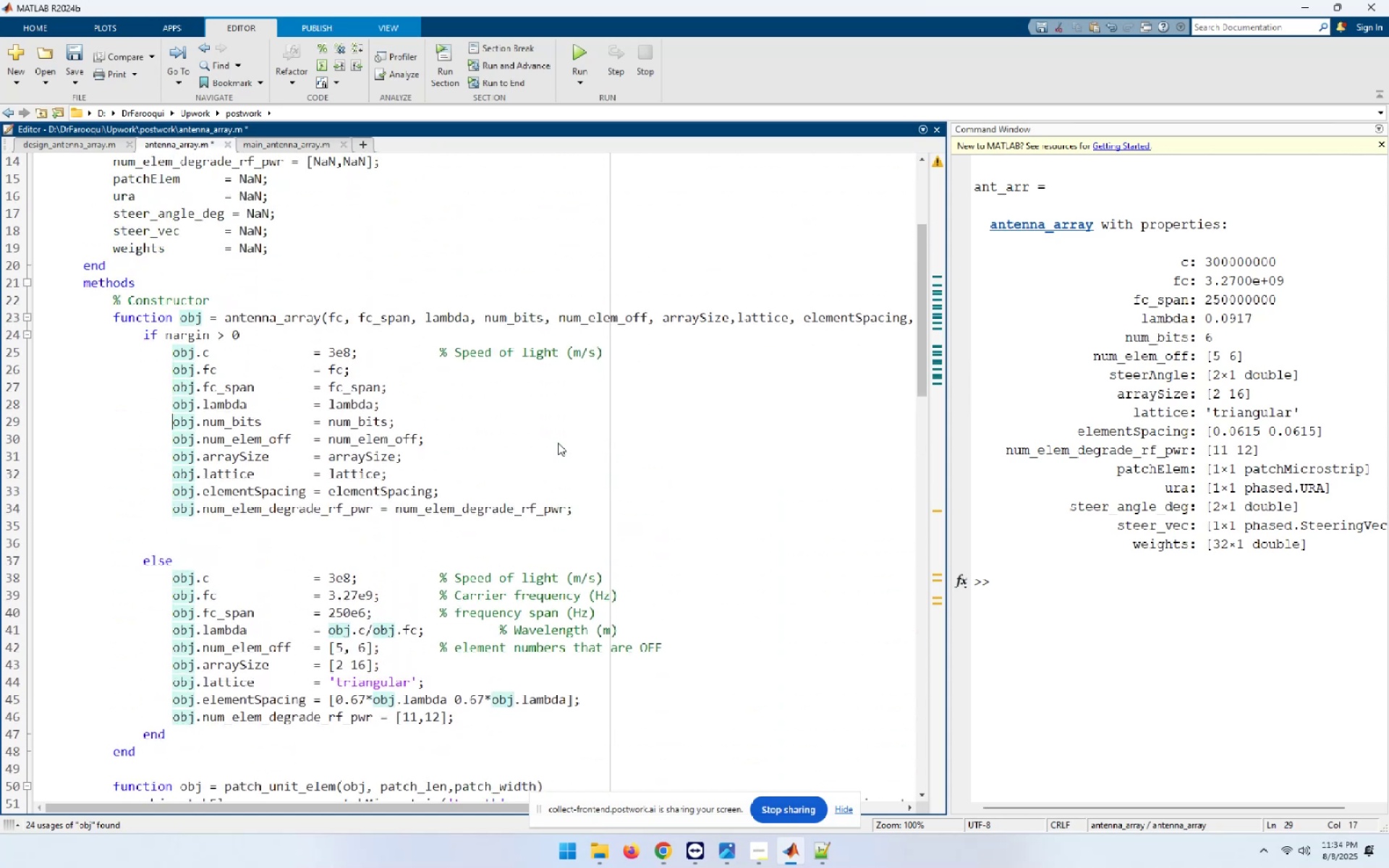 
key(Shift+Delete)
 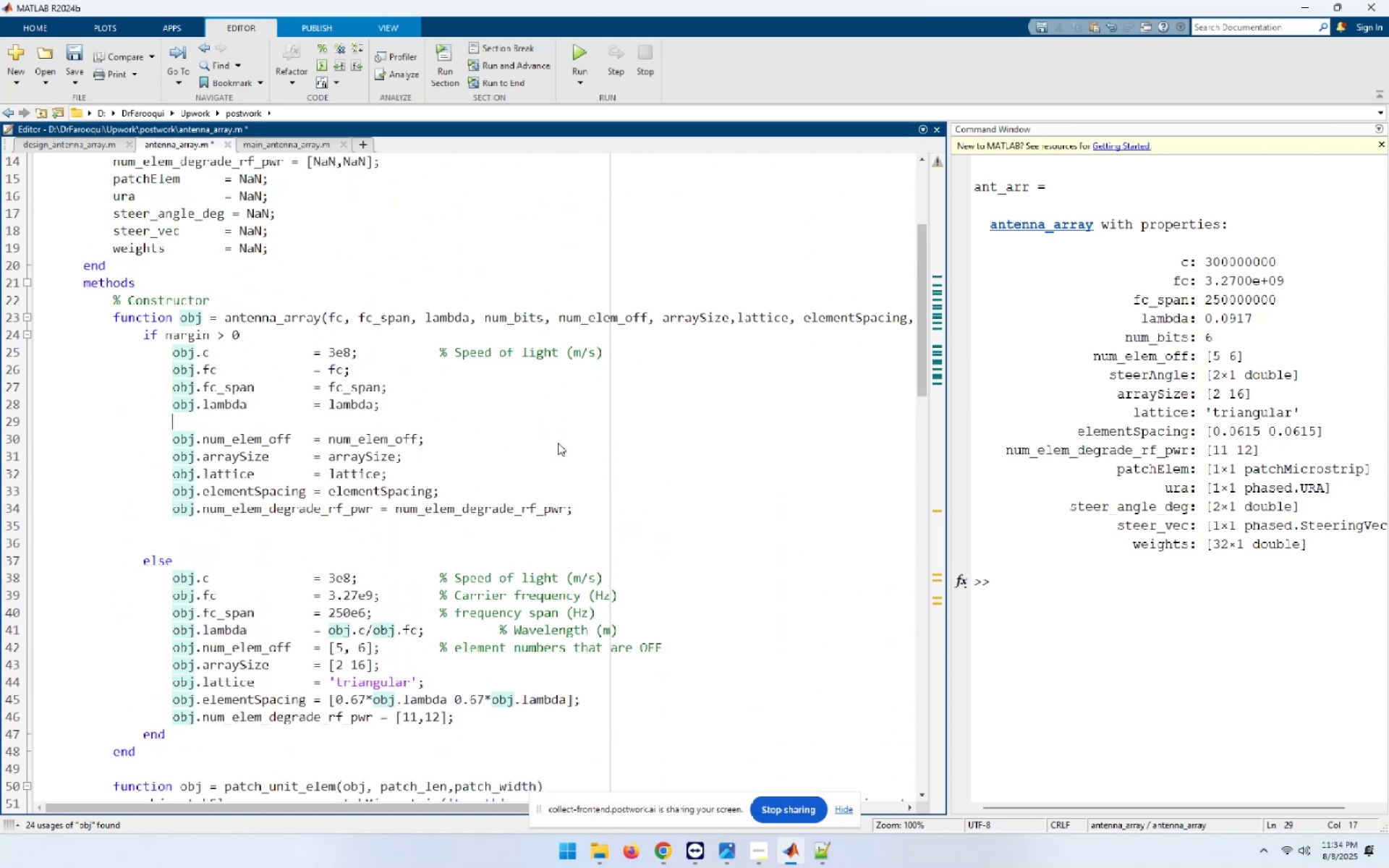 
key(ArrowUp)
 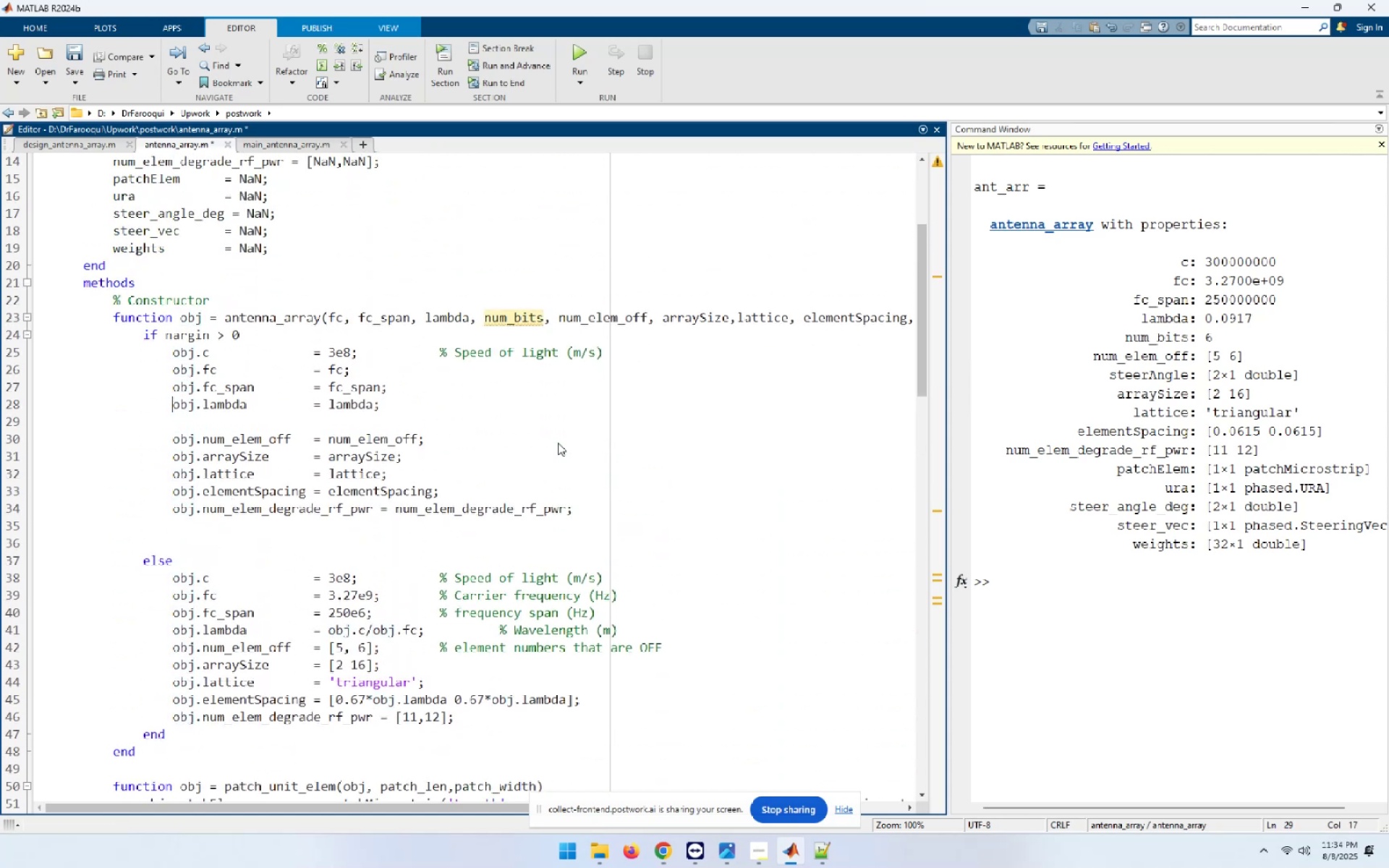 
key(End)
 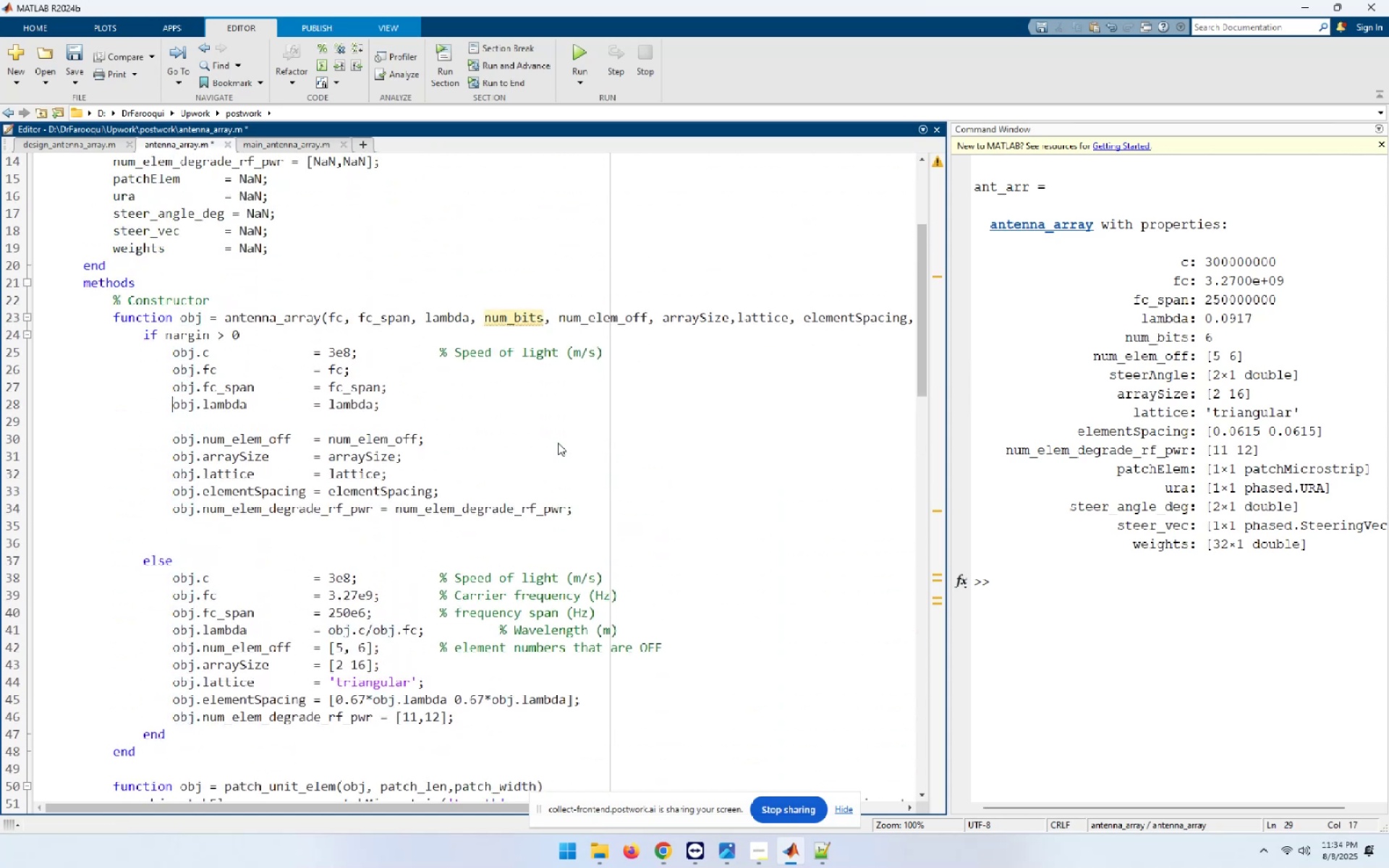 
key(Delete)
 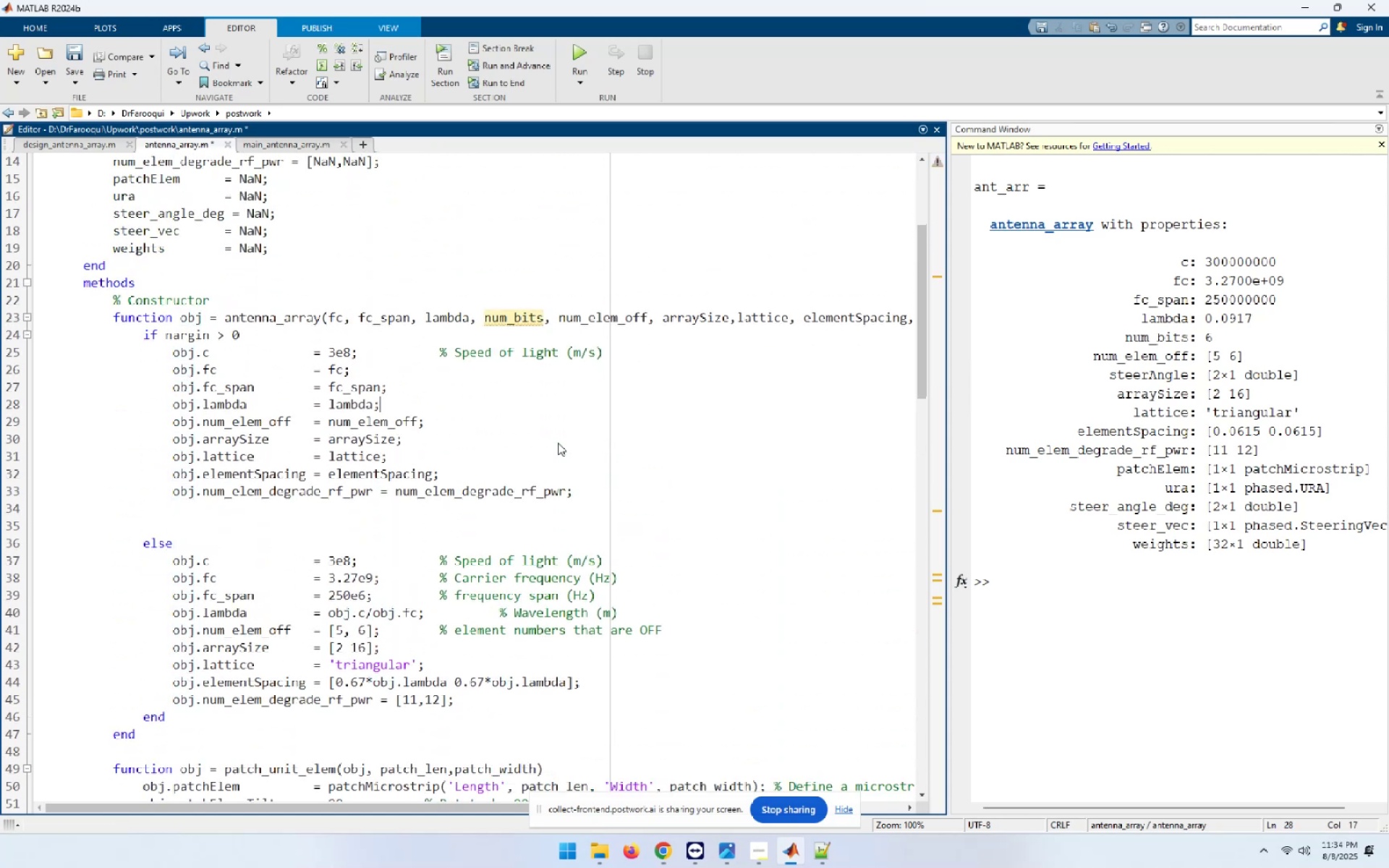 
hold_key(key=ArrowUp, duration=1.5)
 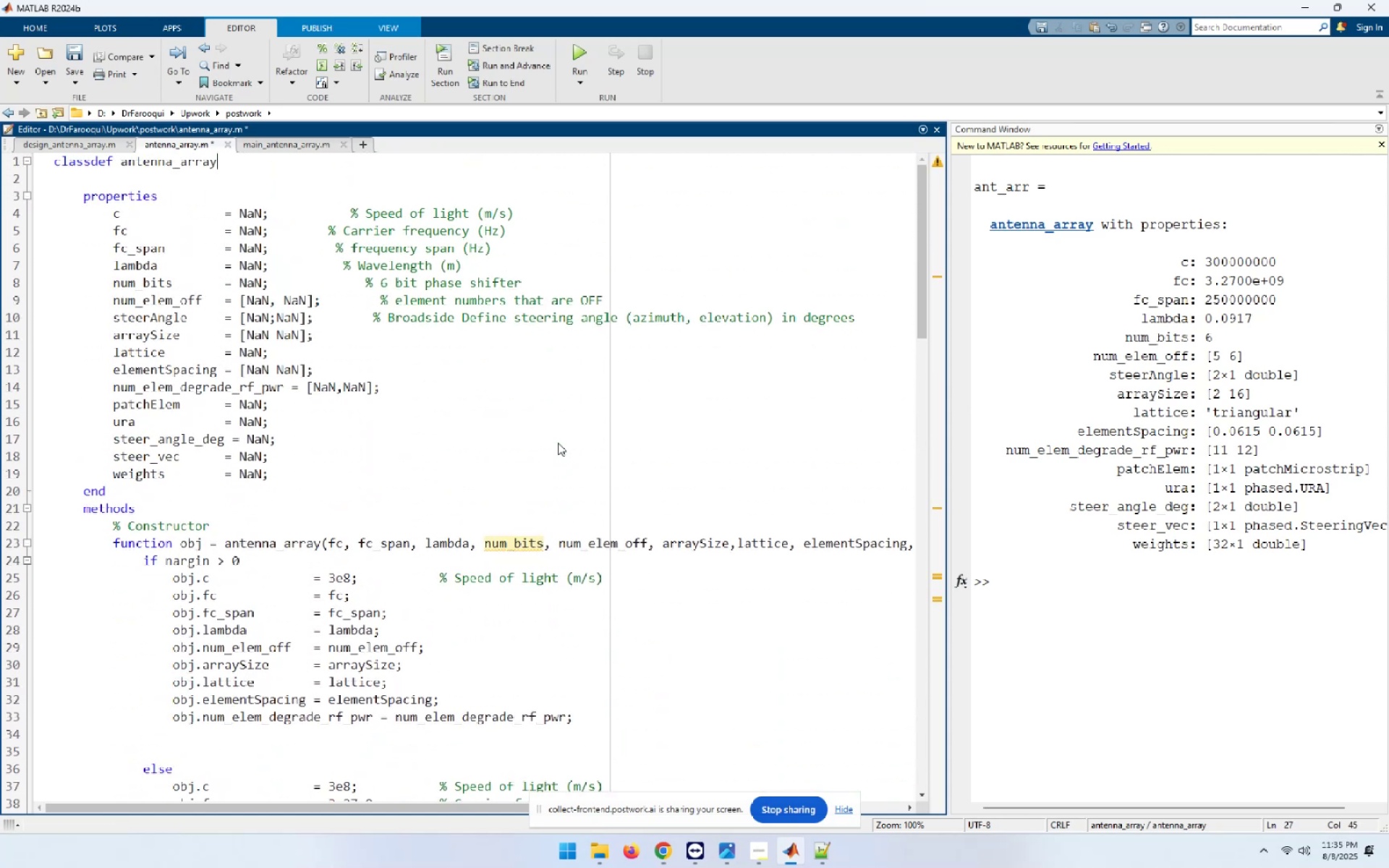 
key(ArrowUp)
 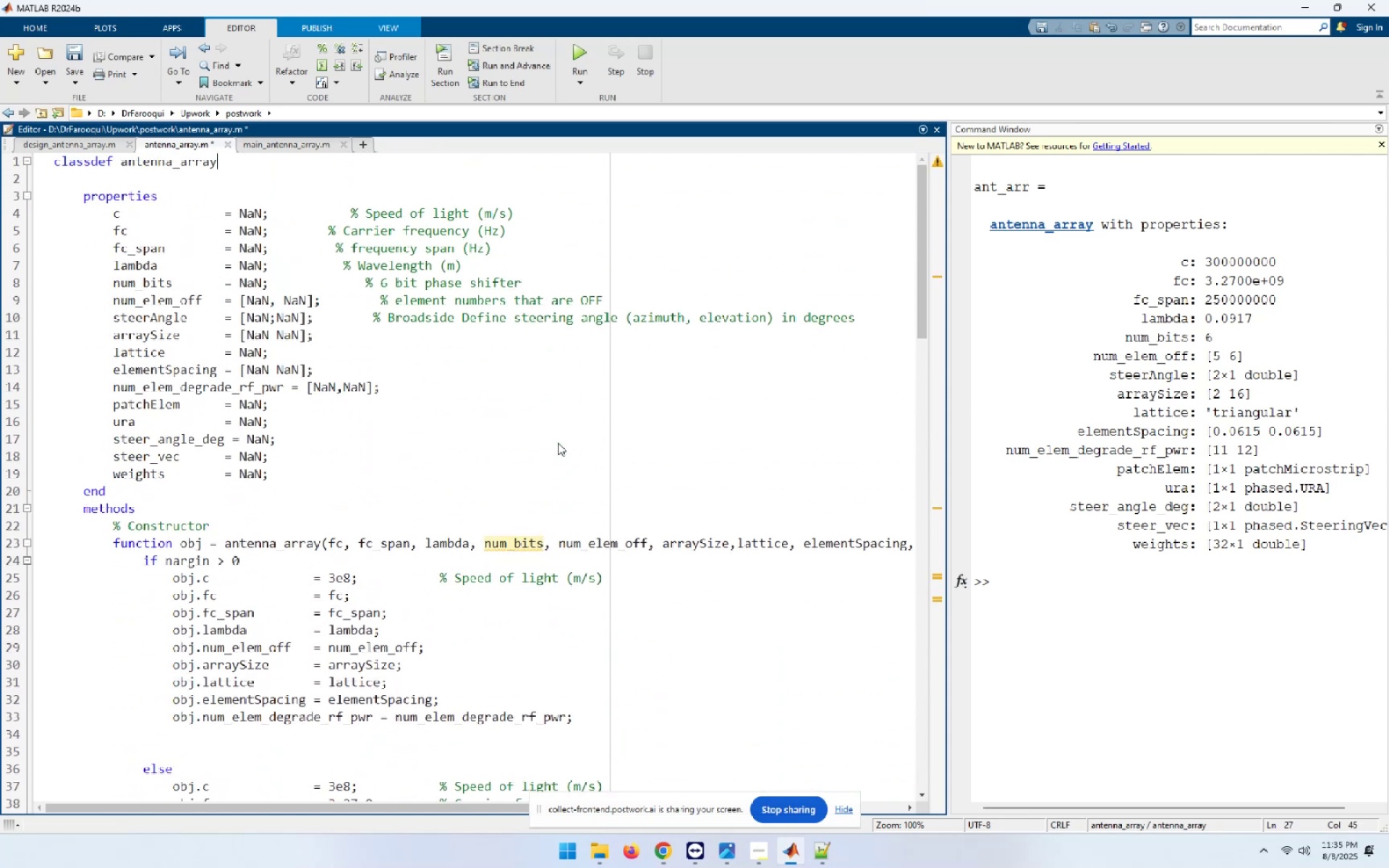 
key(ArrowUp)
 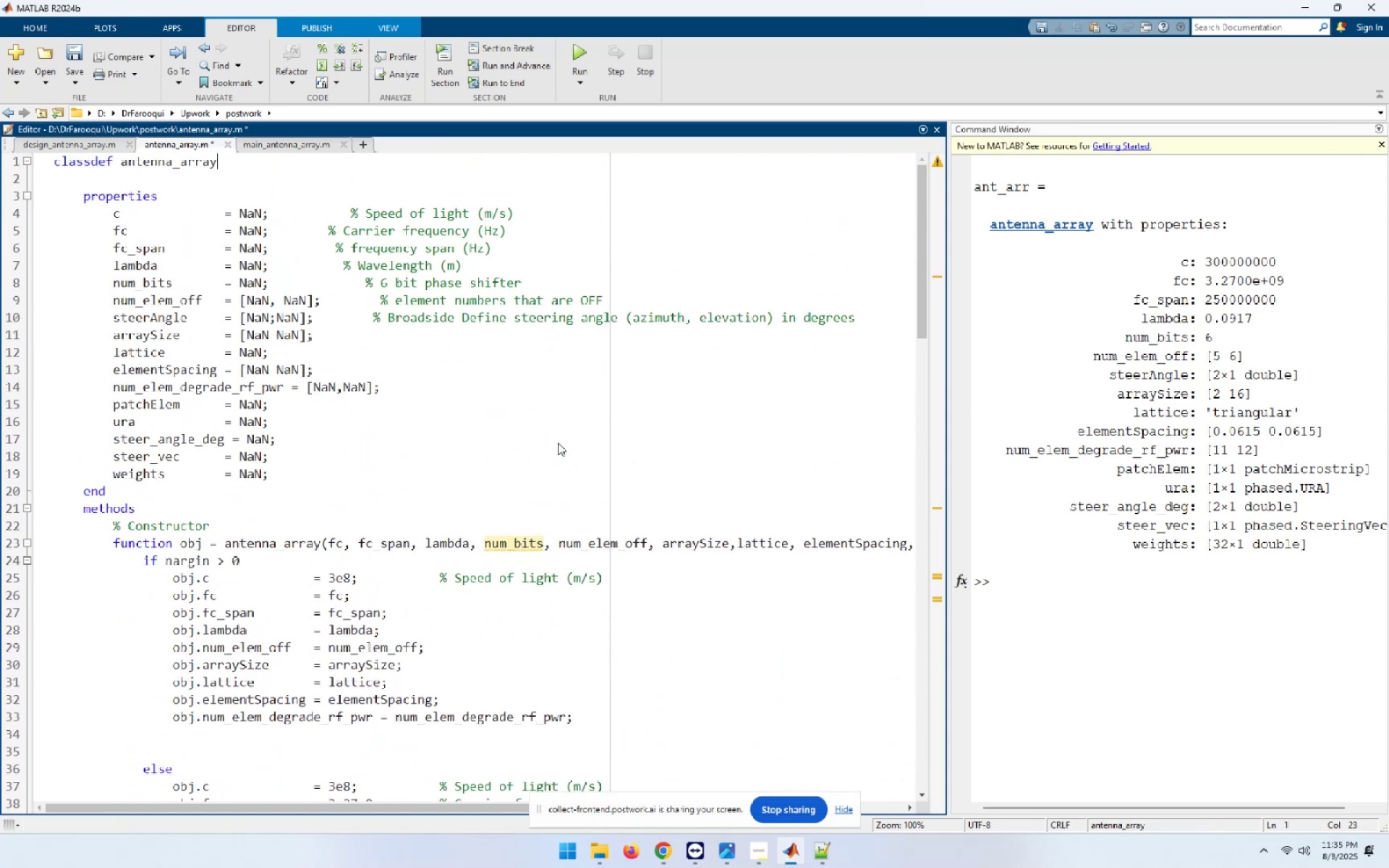 
hold_key(key=ArrowDown, duration=0.98)
 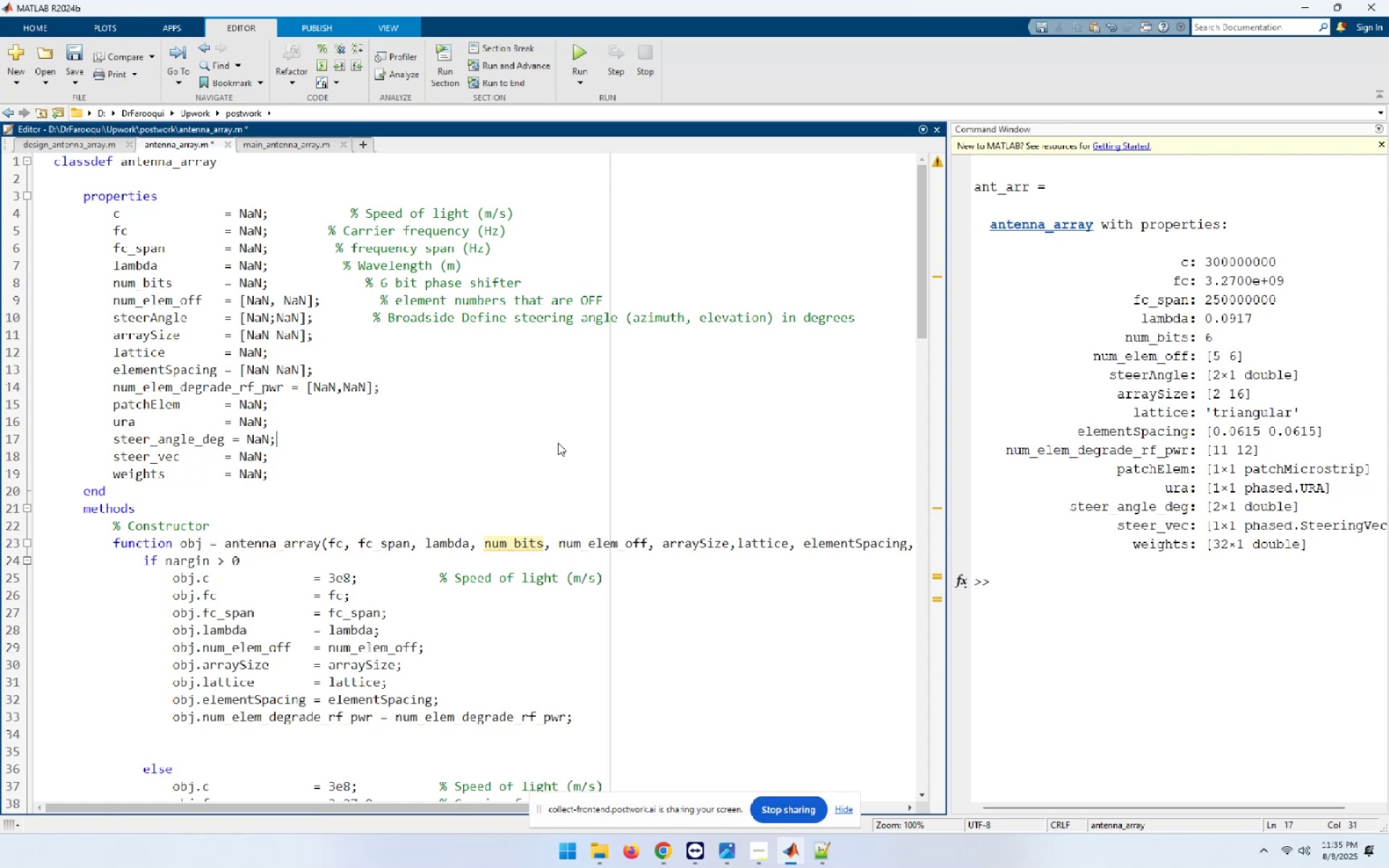 
scroll: coordinate [359, 591], scroll_direction: down, amount: 11.0
 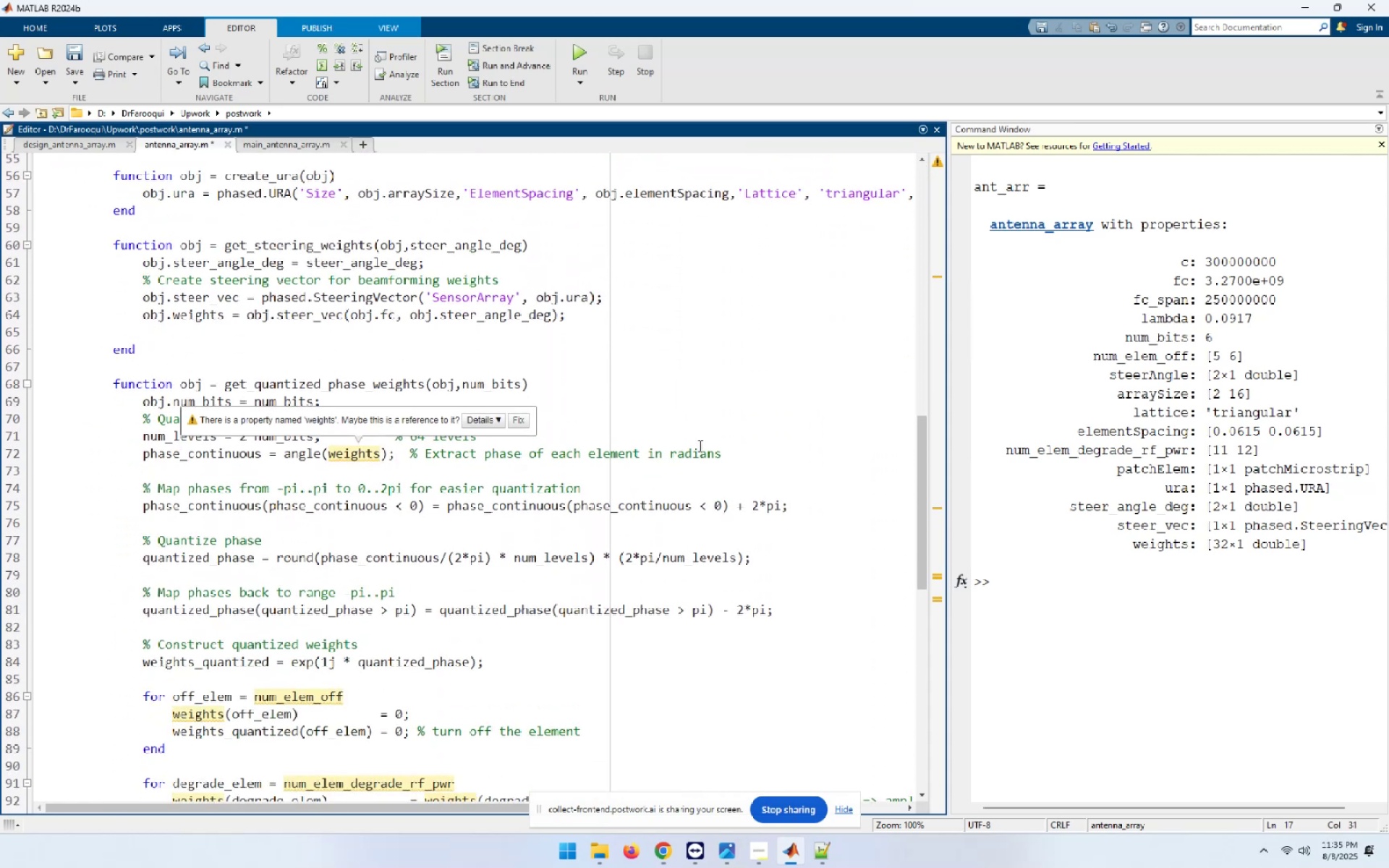 
left_click([700, 416])
 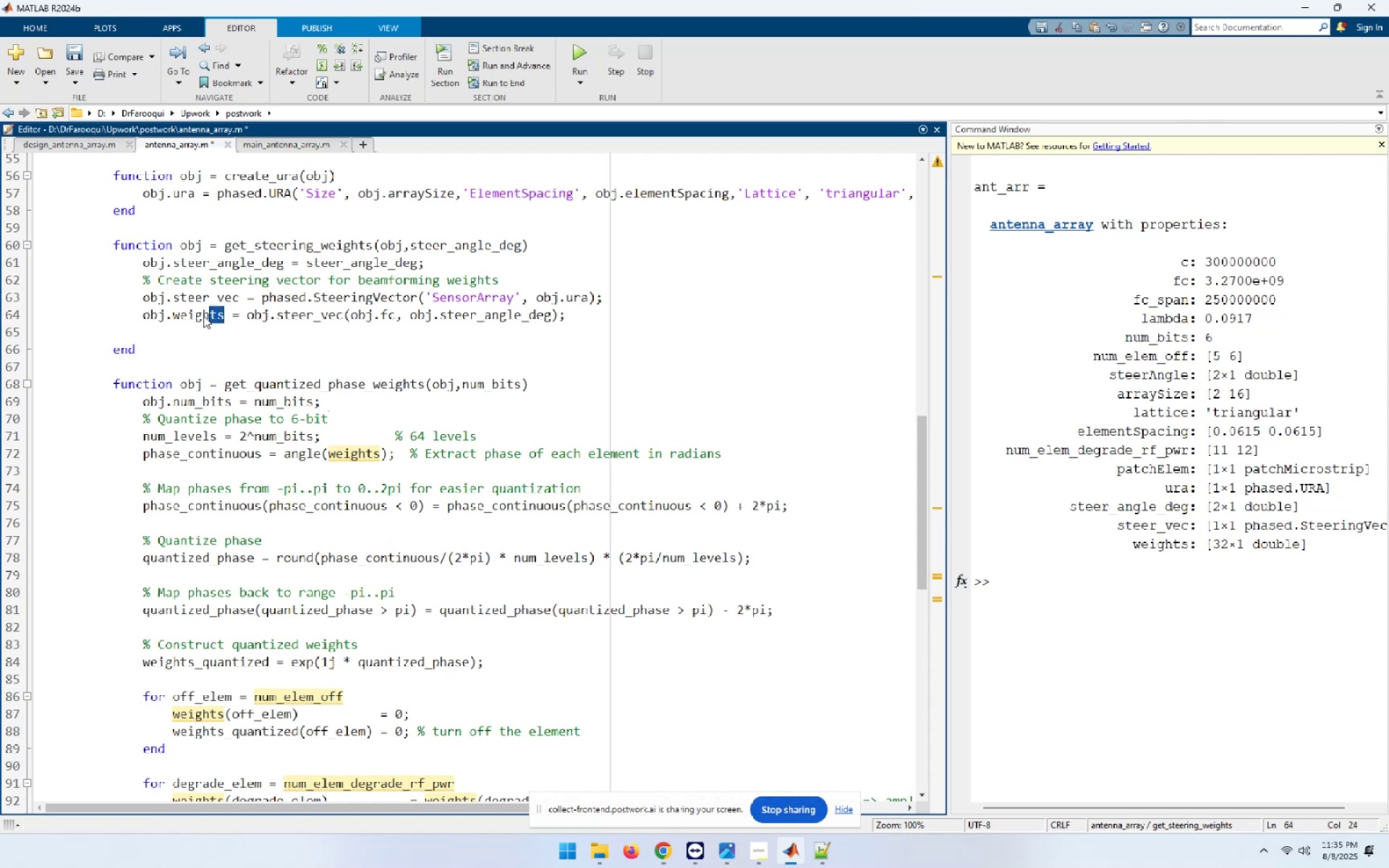 
wait(5.2)
 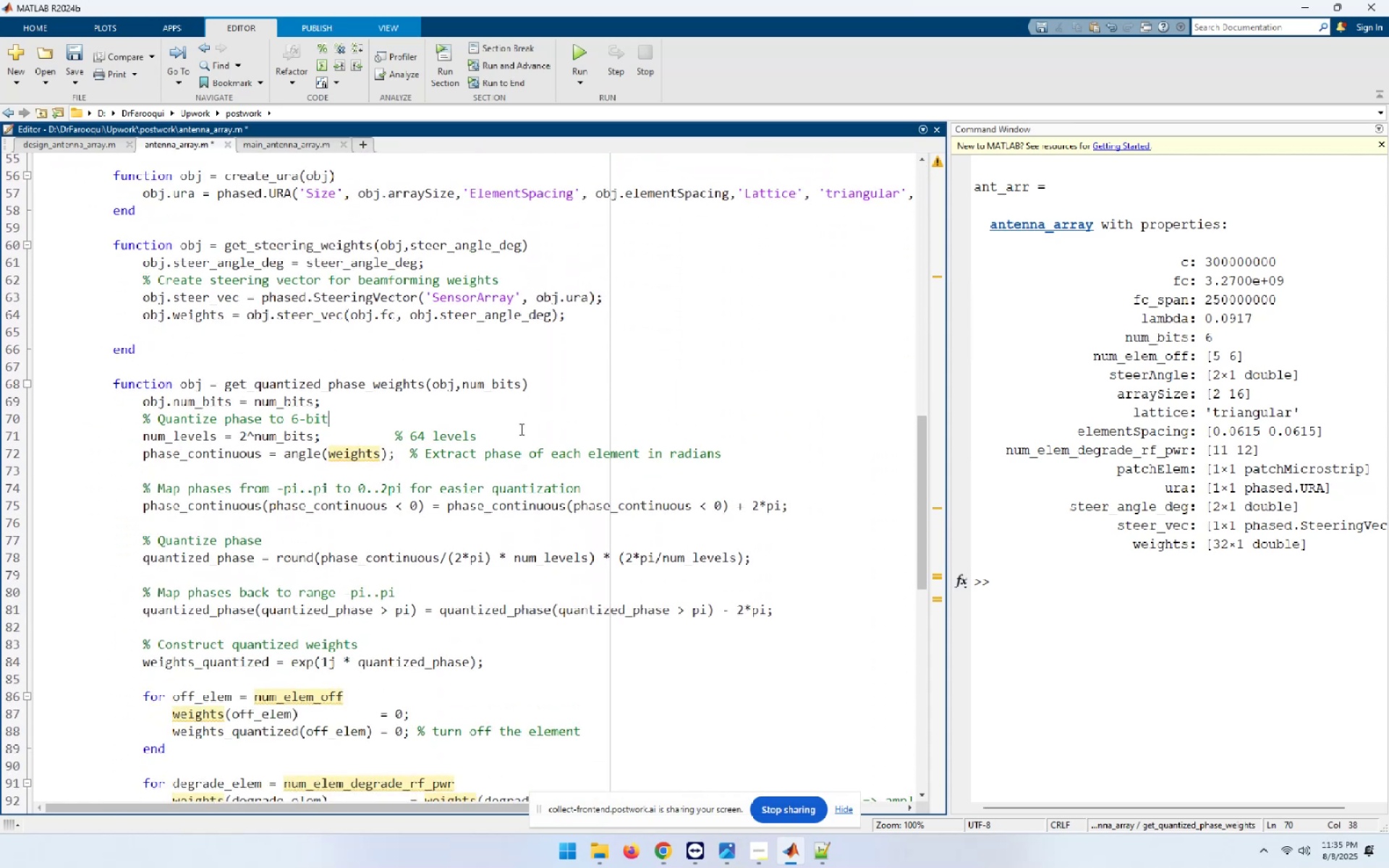 
key(Control+C)
 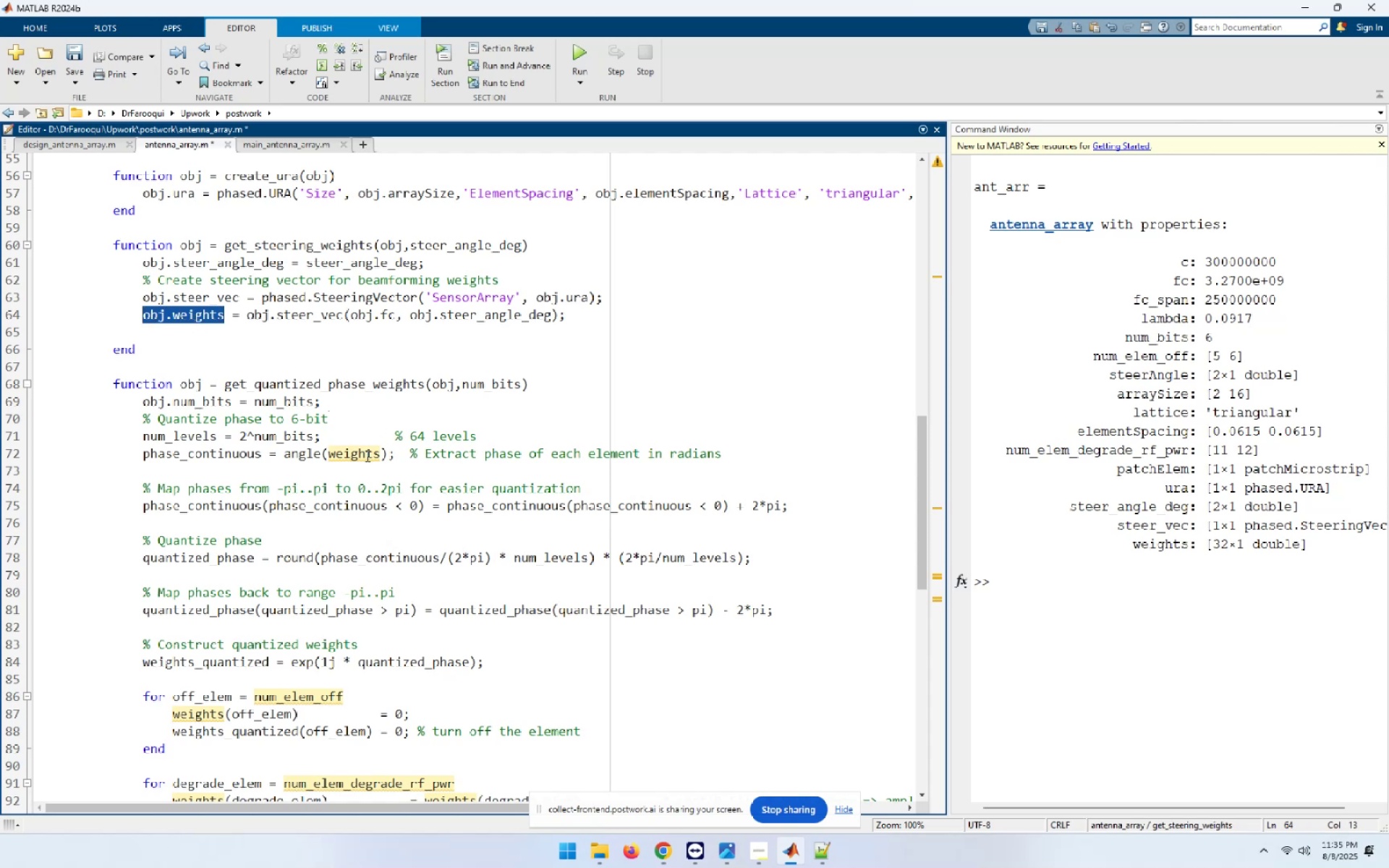 
double_click([364, 456])
 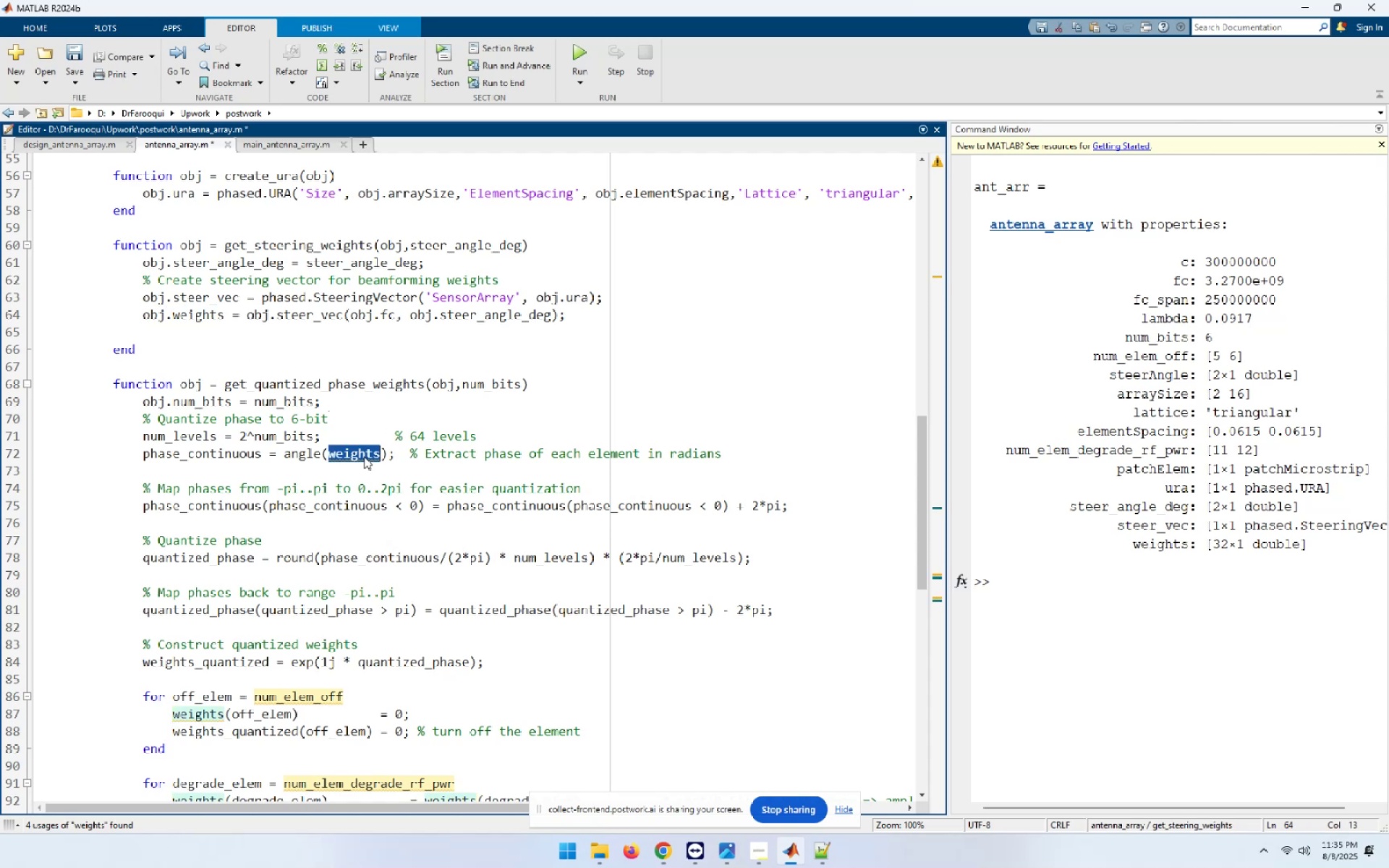 
key(Control+ControlLeft)
 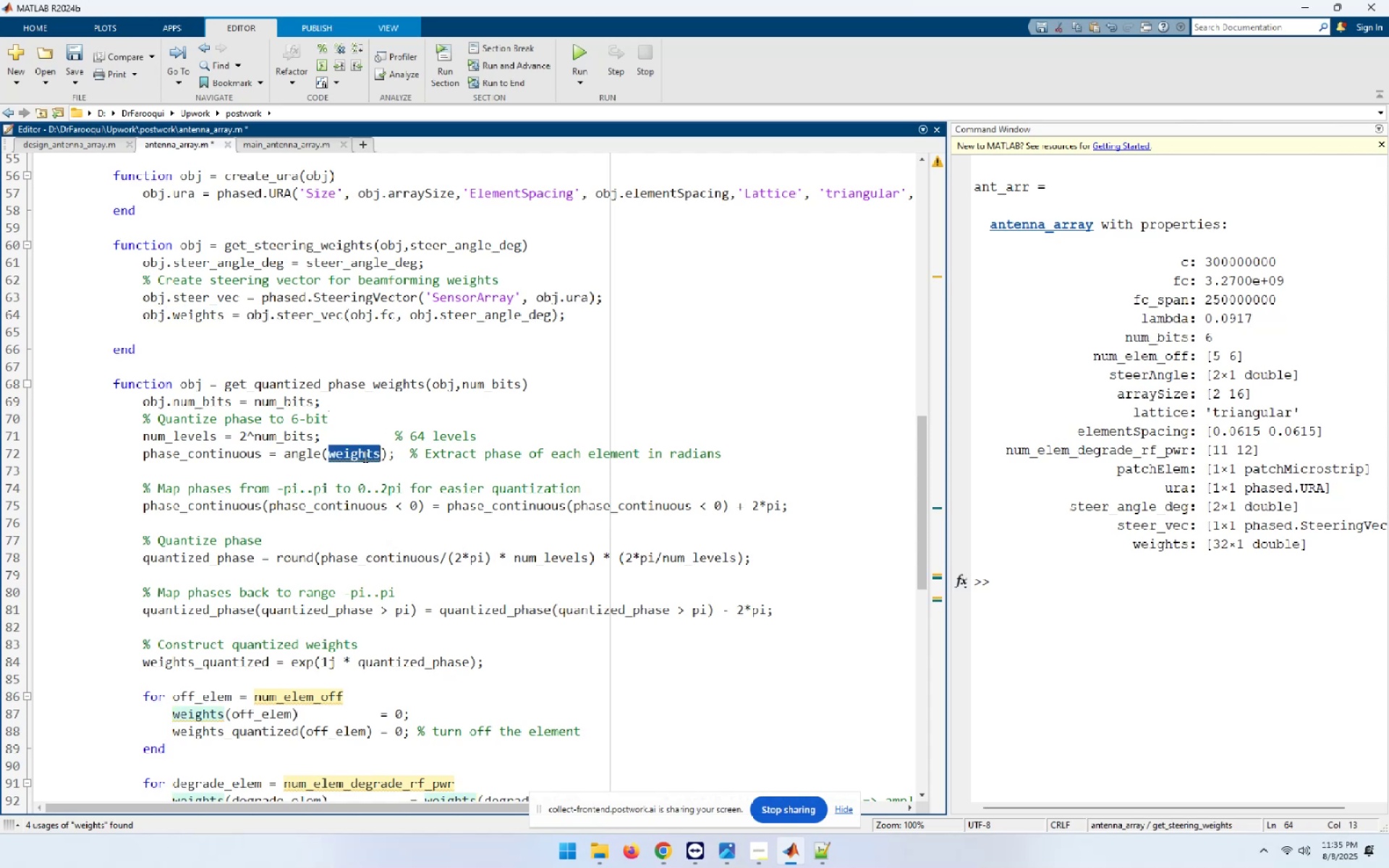 
key(Control+V)
 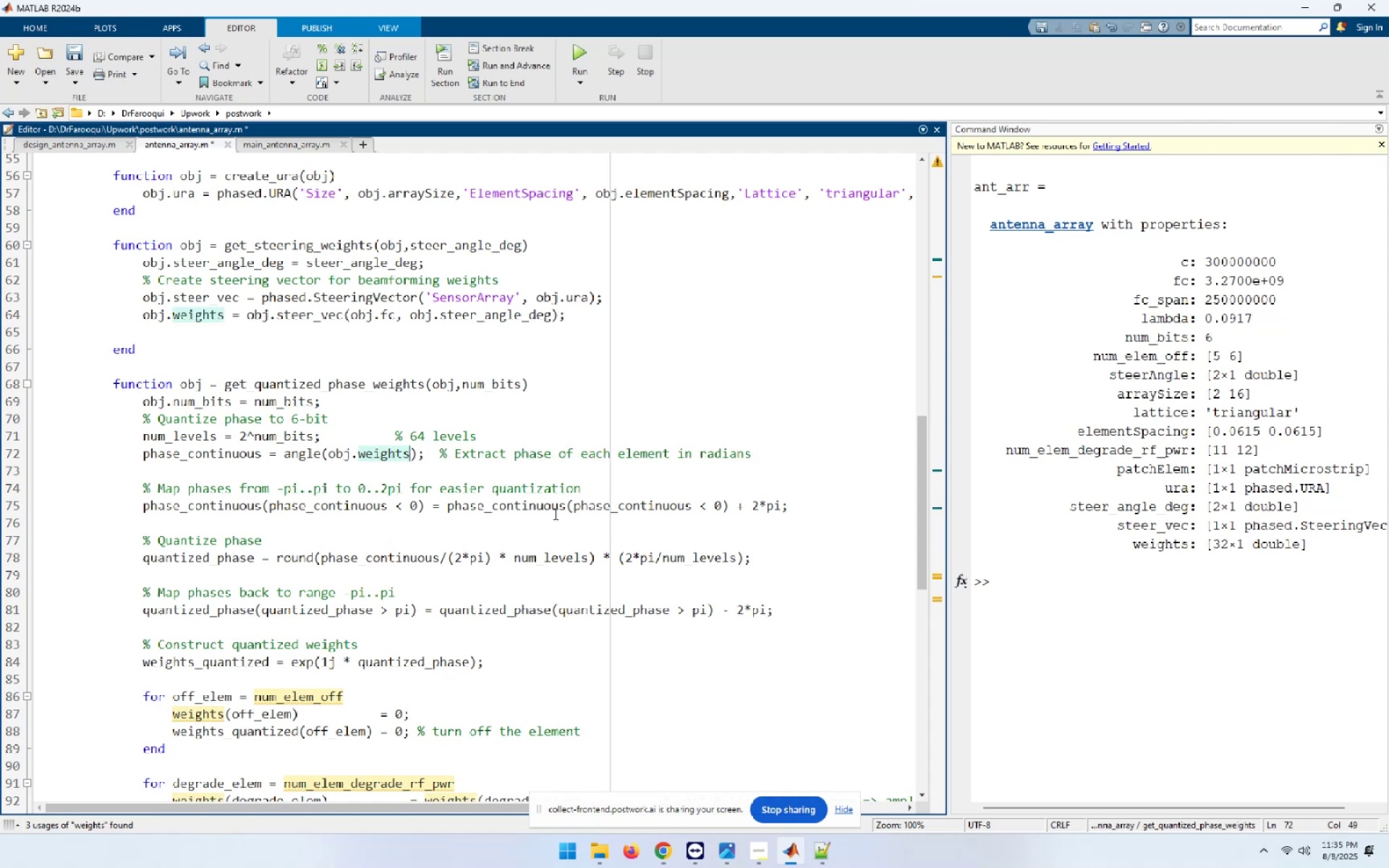 
wait(5.12)
 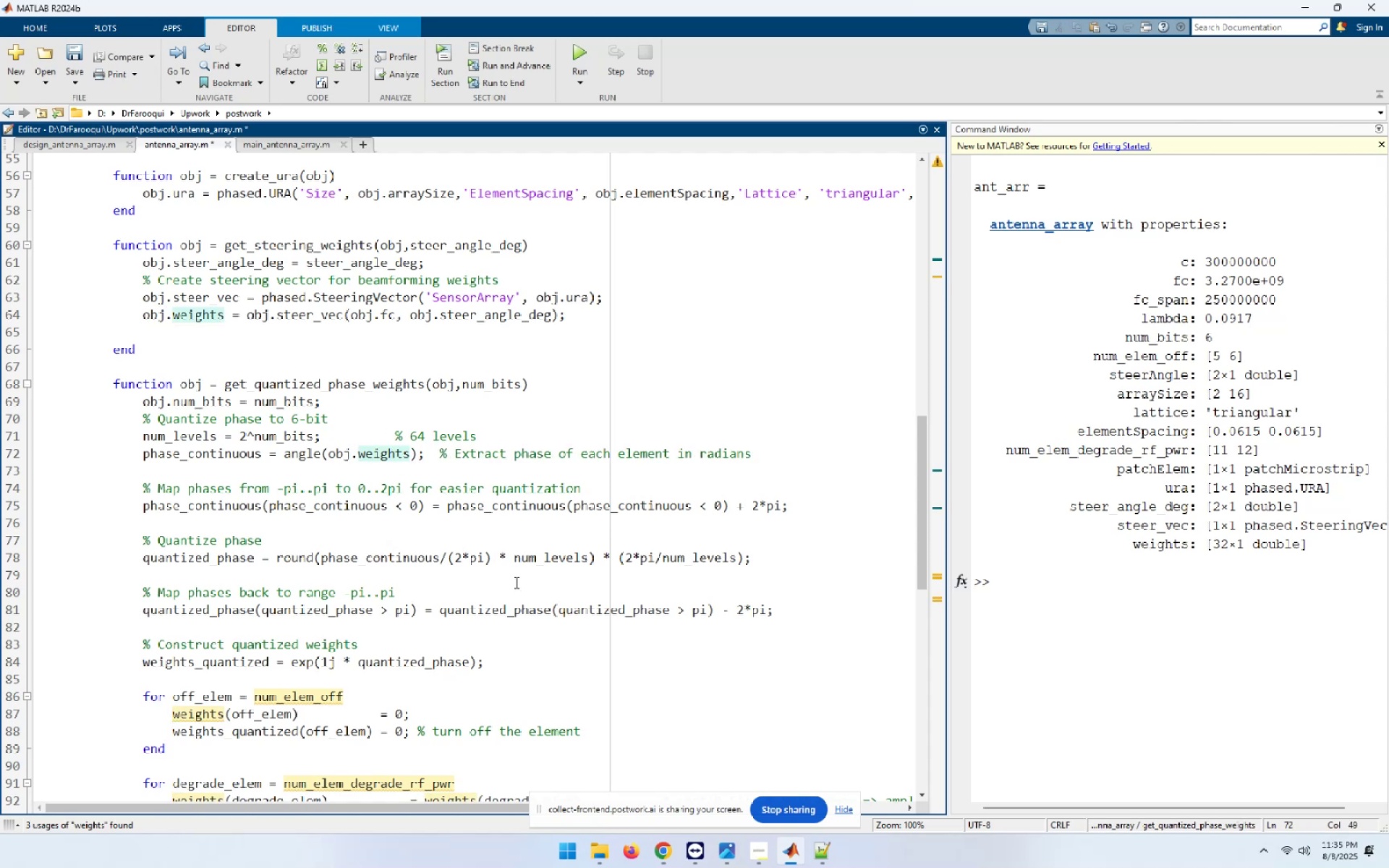 
double_click([208, 506])
 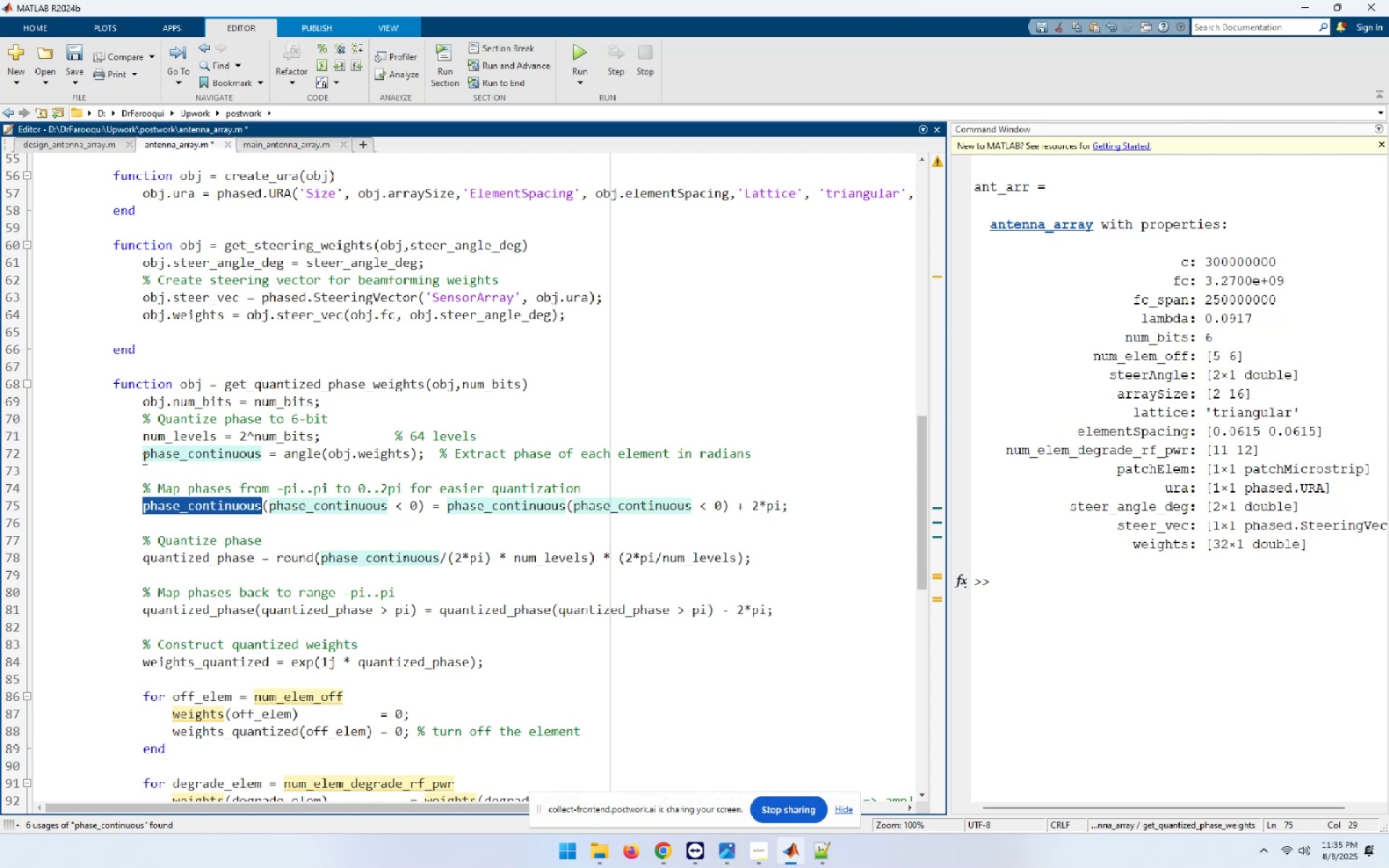 
left_click([143, 459])
 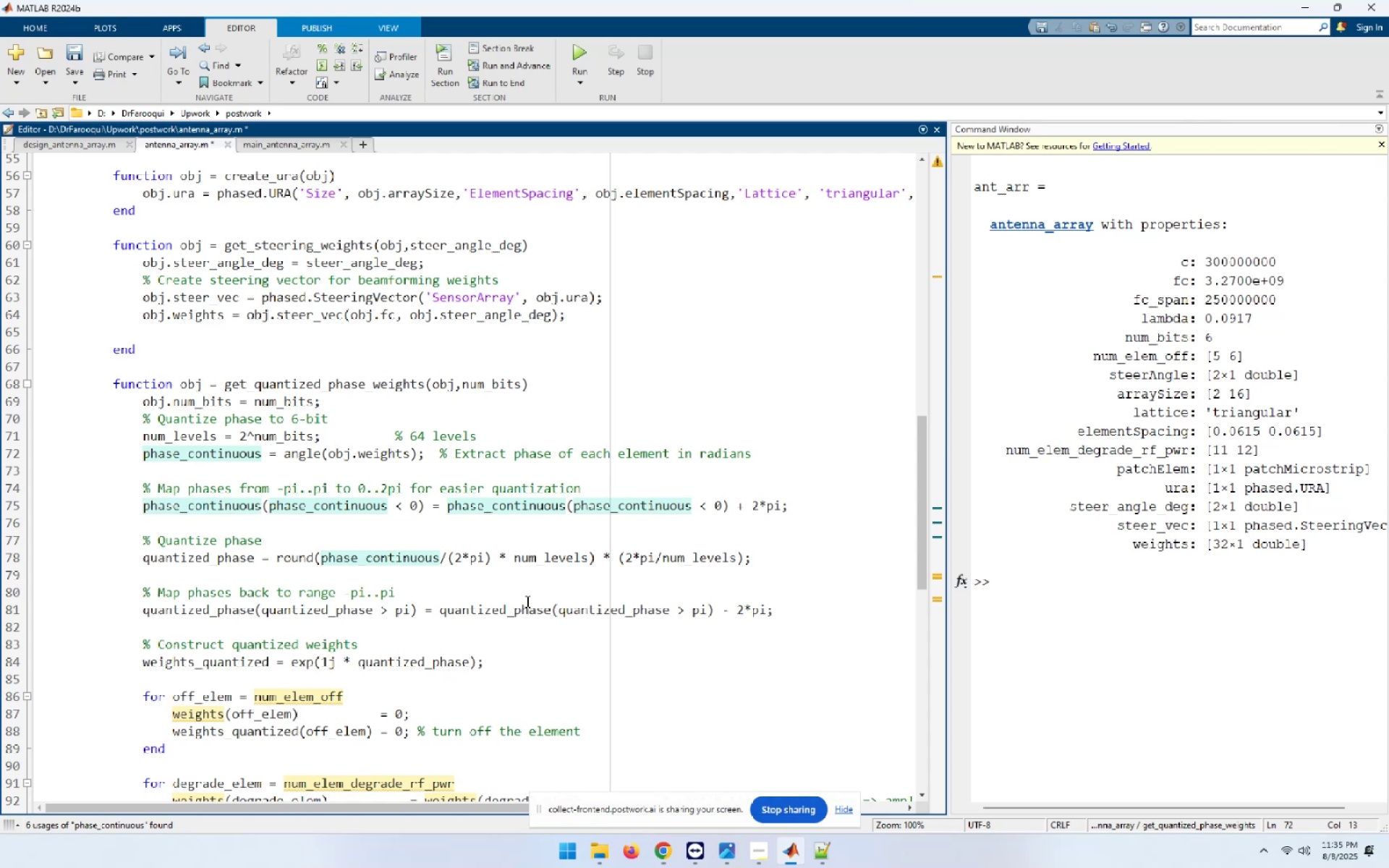 
wait(8.3)
 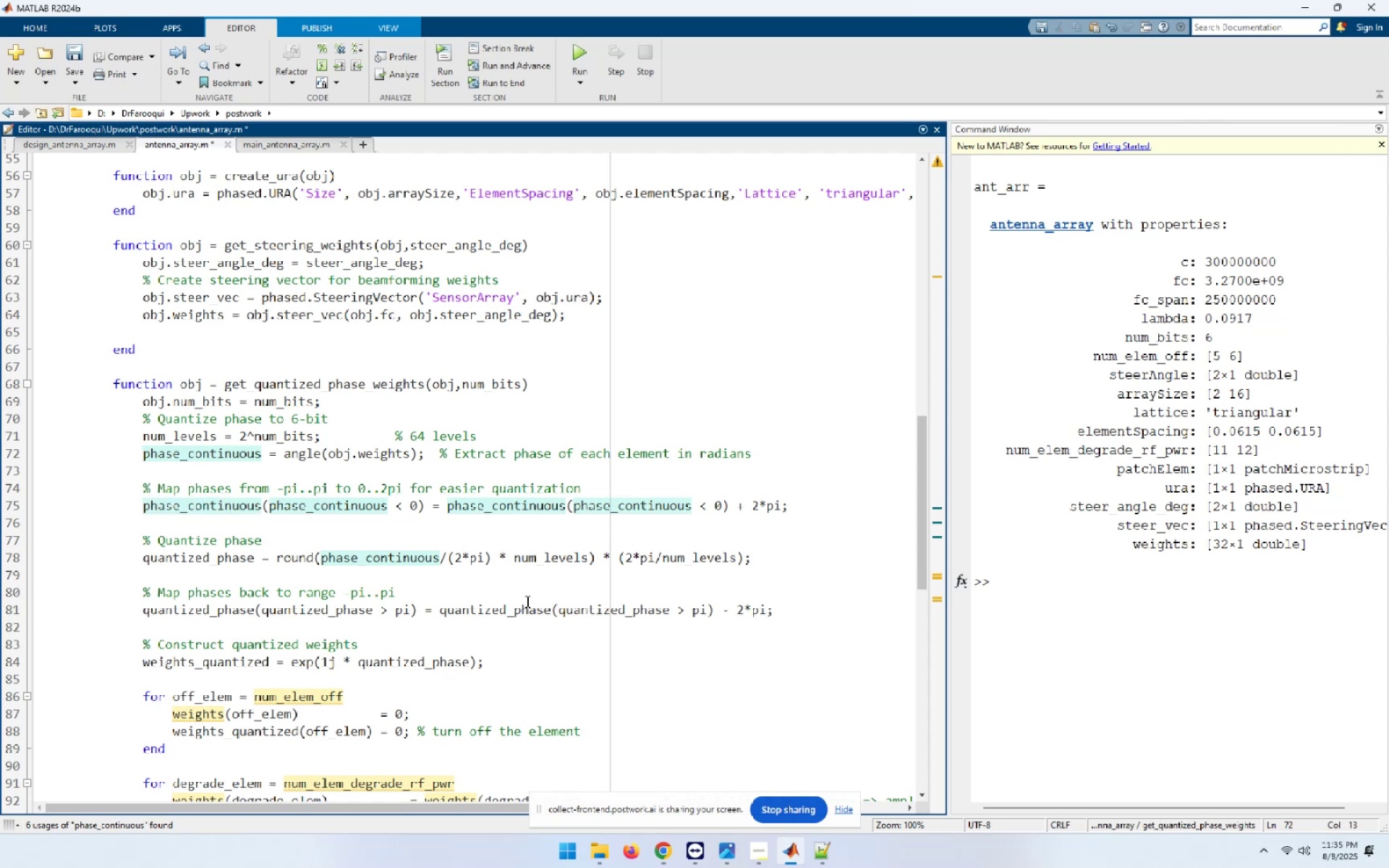 
type(obj.[Home])
 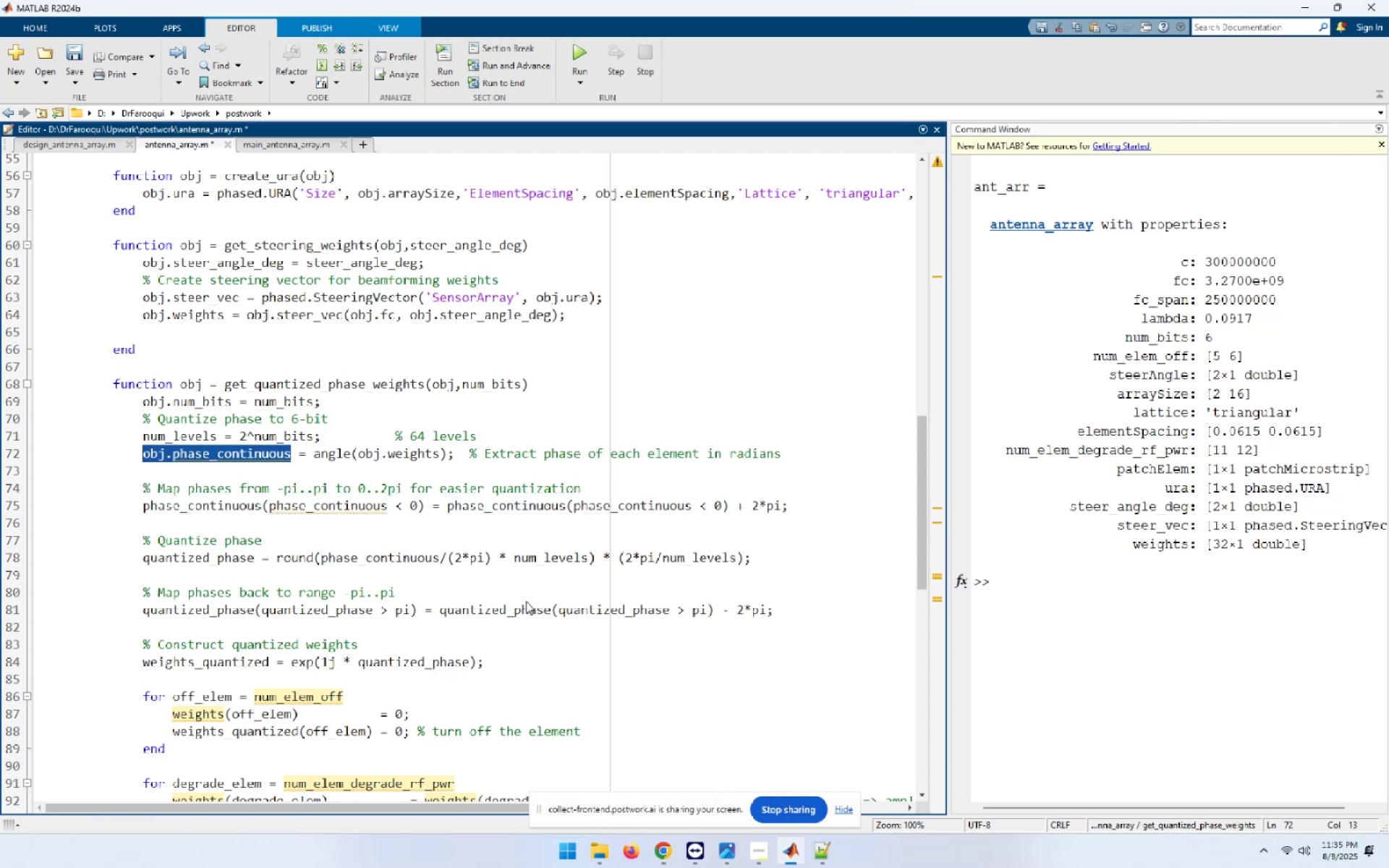 
hold_key(key=ArrowRight, duration=0.99)
 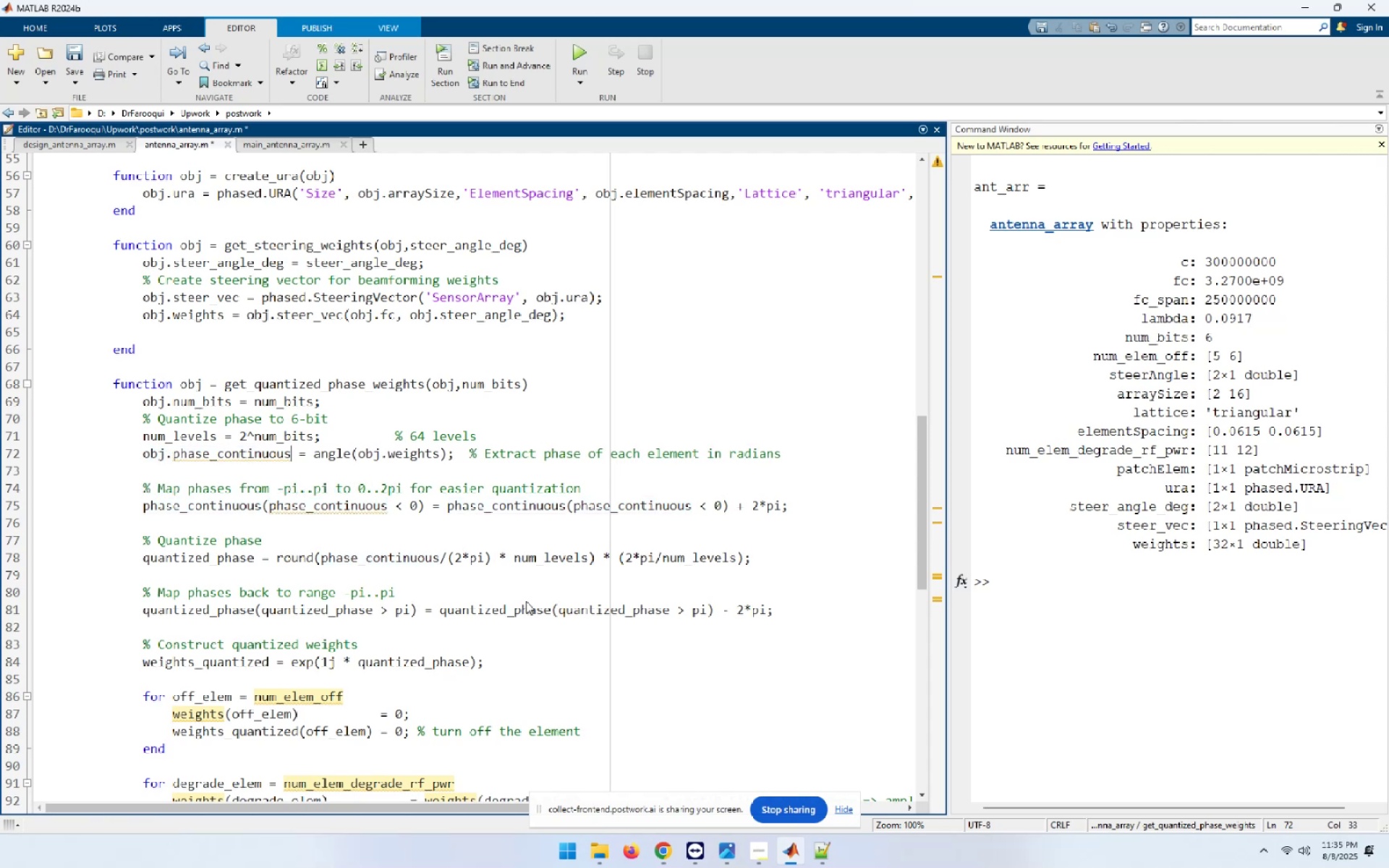 
key(Control+C)
 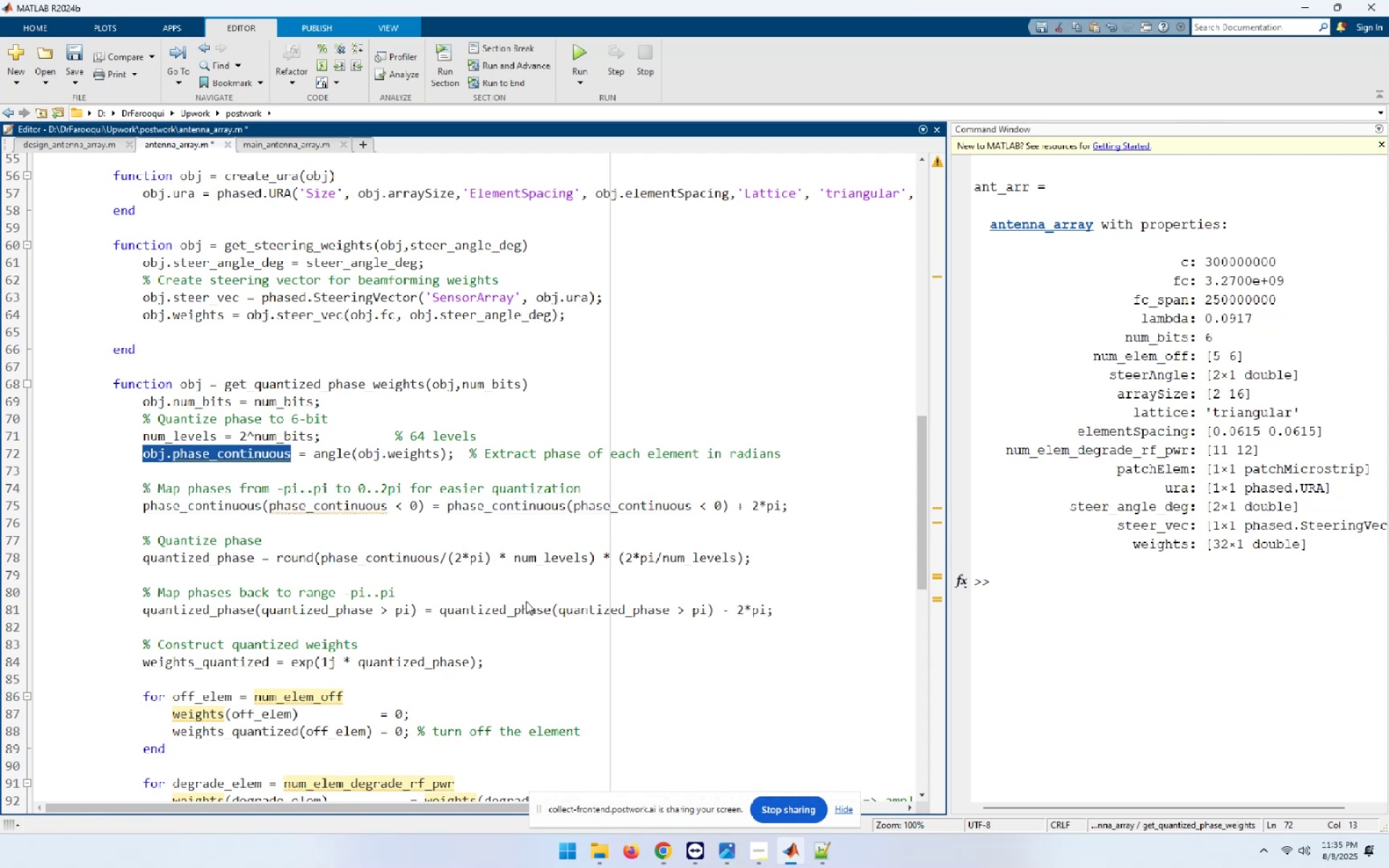 
key(Control+Home)
 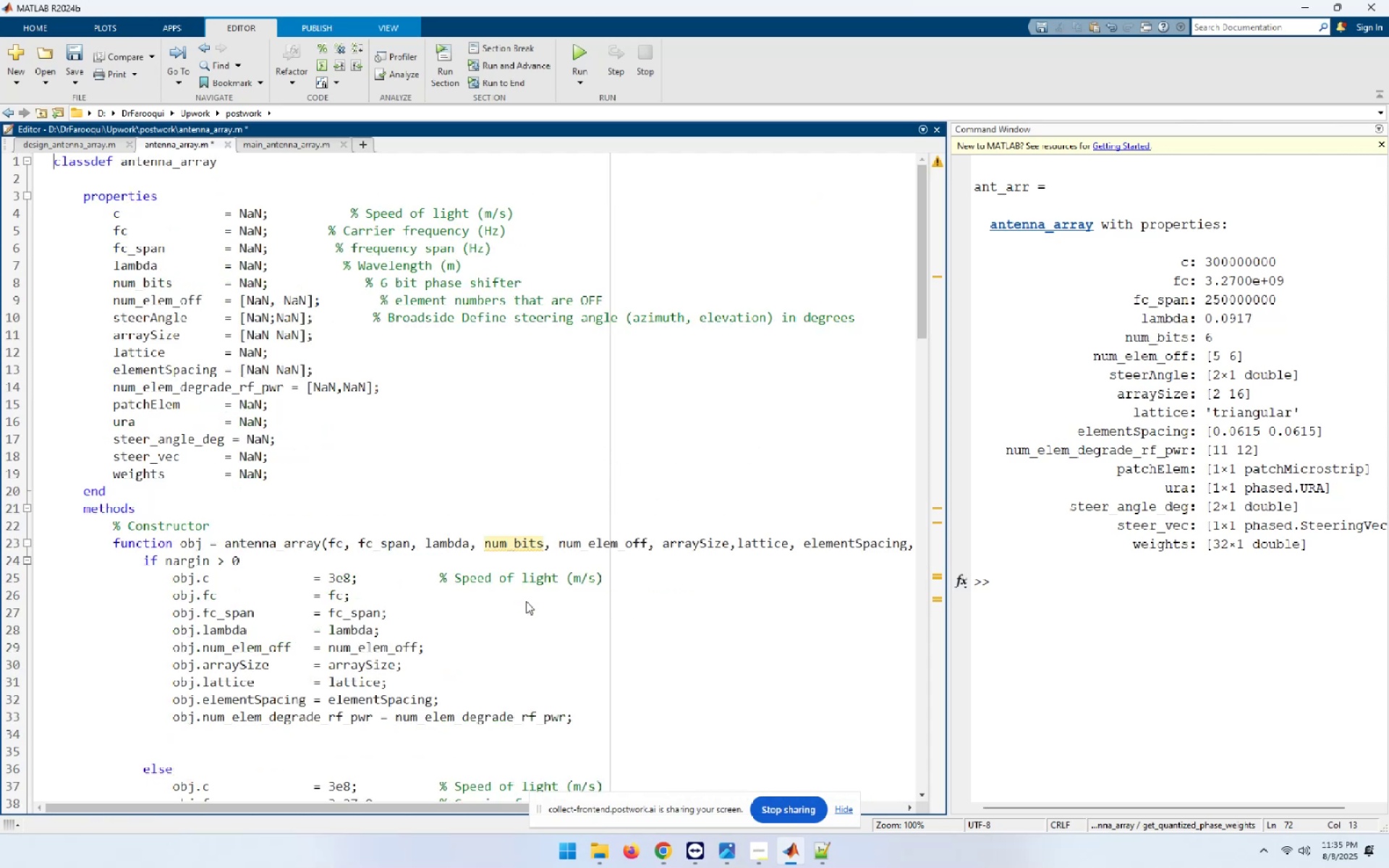 
hold_key(key=ArrowDown, duration=1.1)
 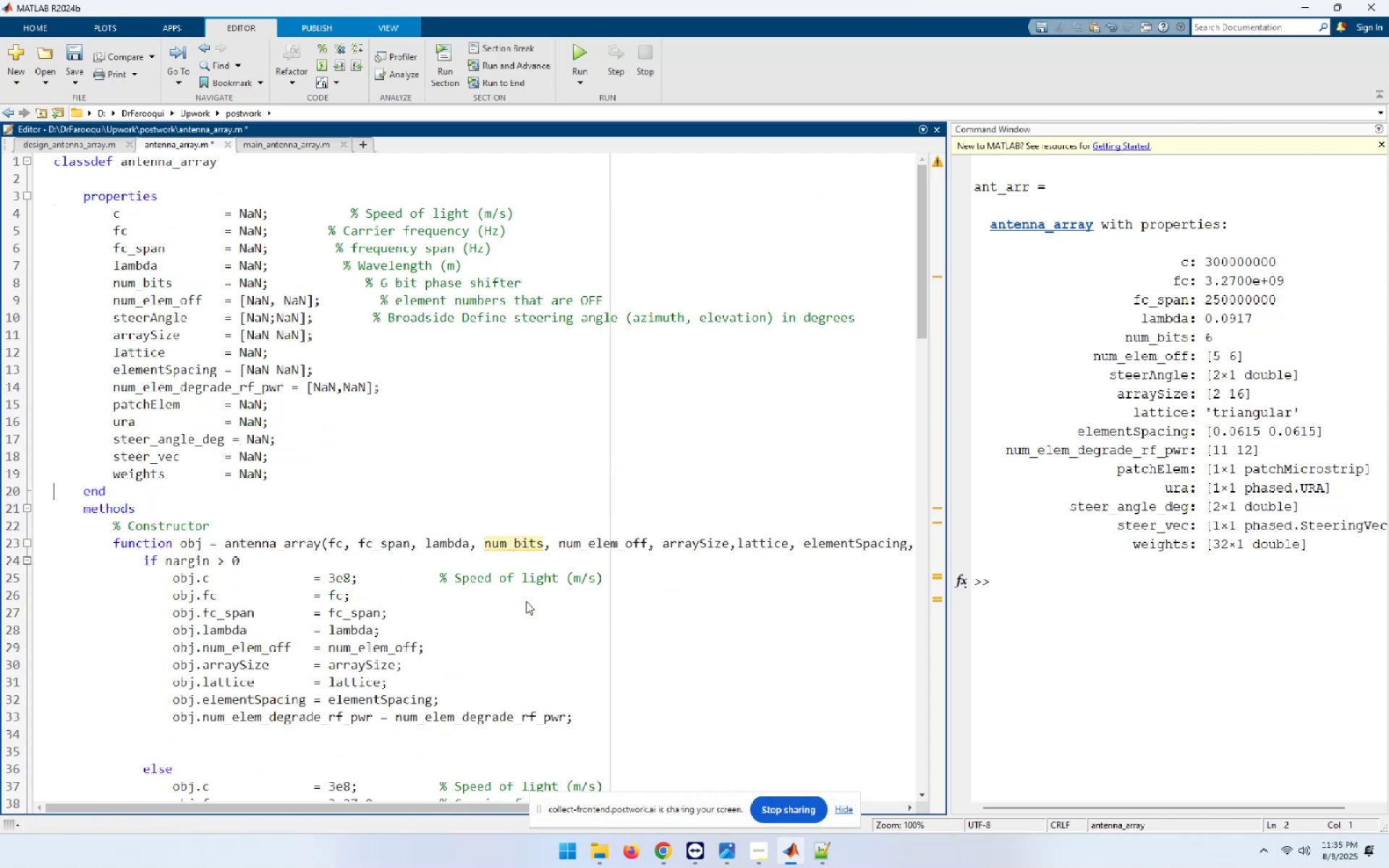 
key(ArrowUp)
 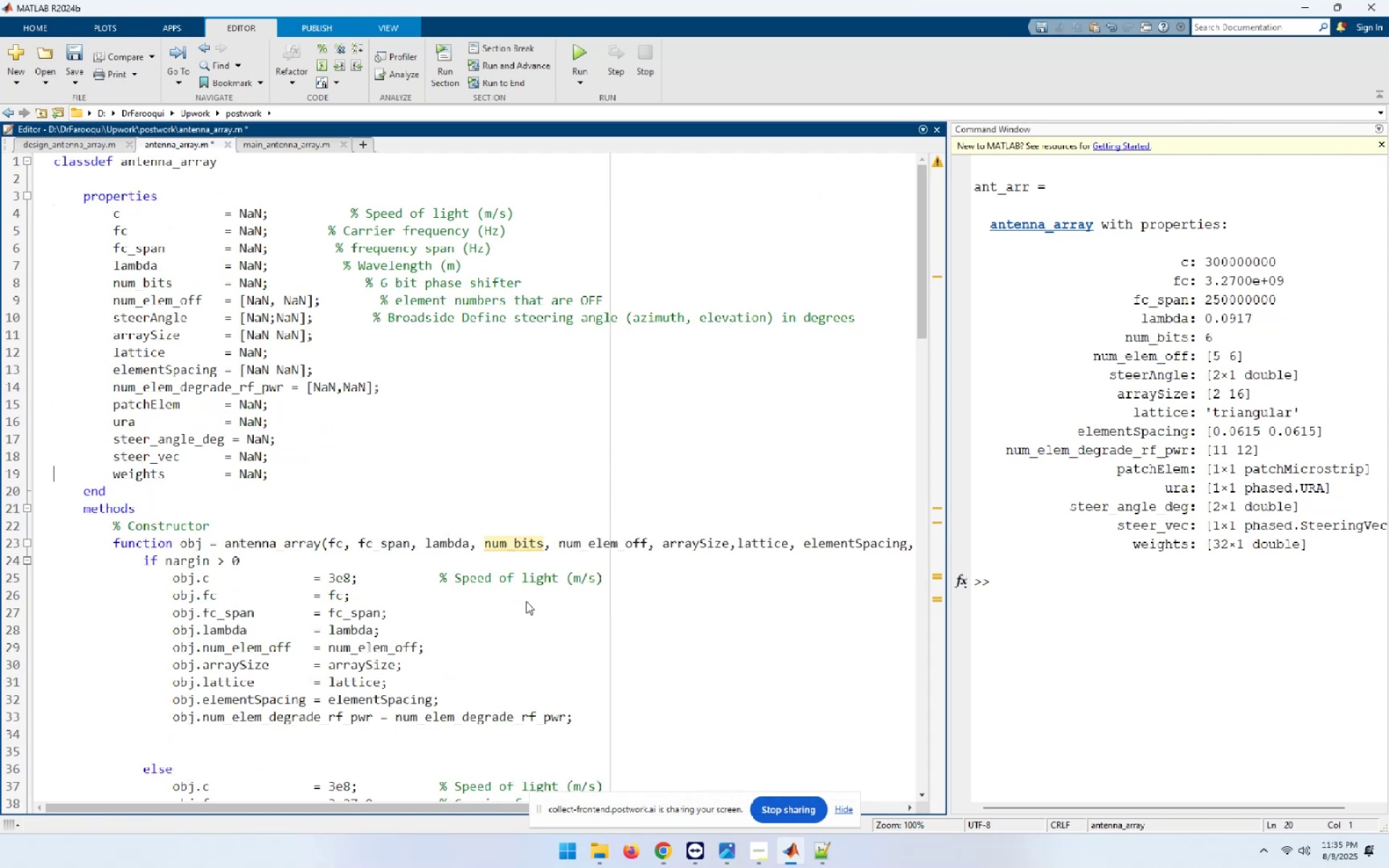 
key(End)
 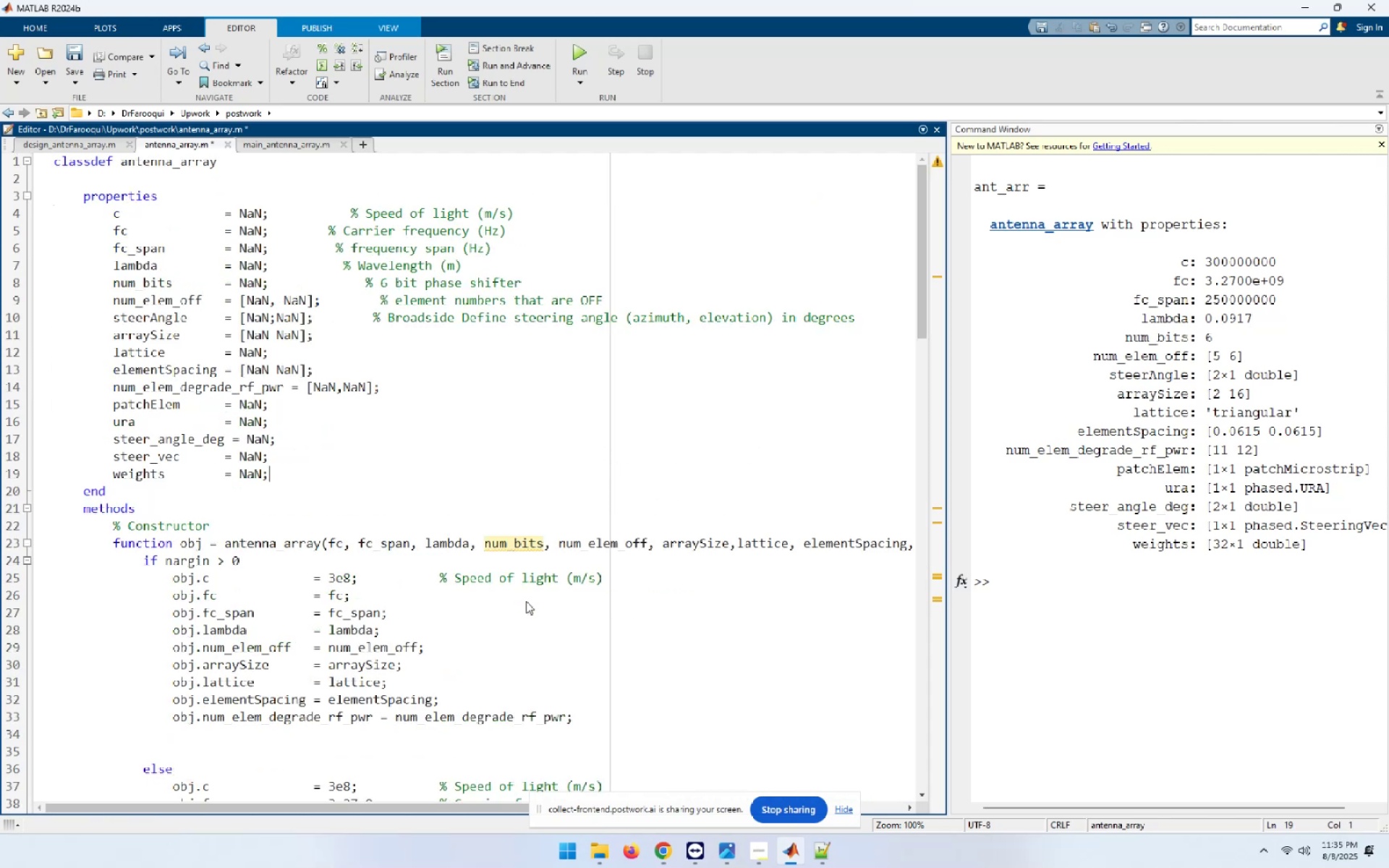 
key(NumpadEnter)
 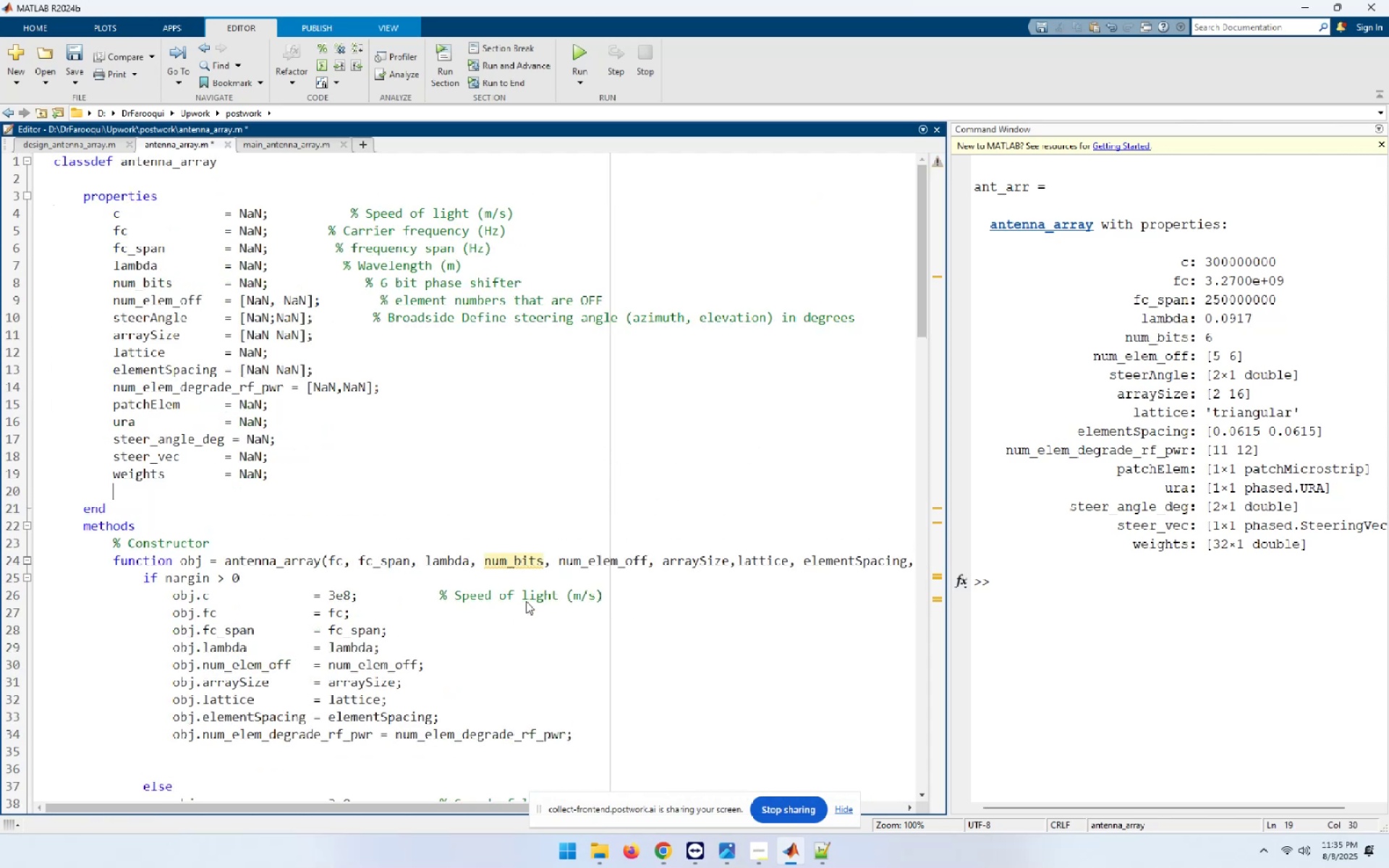 
key(Control+ControlLeft)
 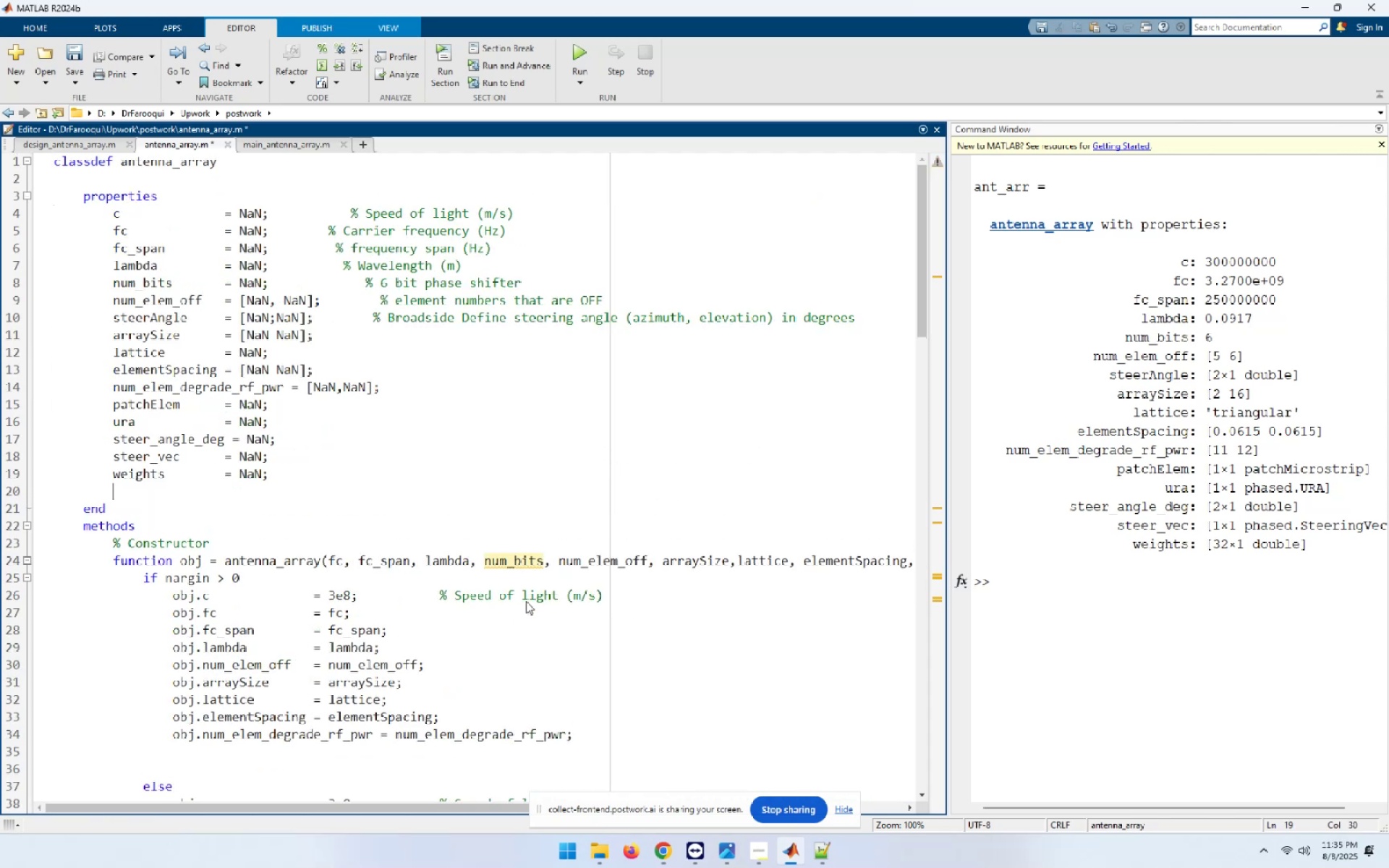 
key(Control+V)
 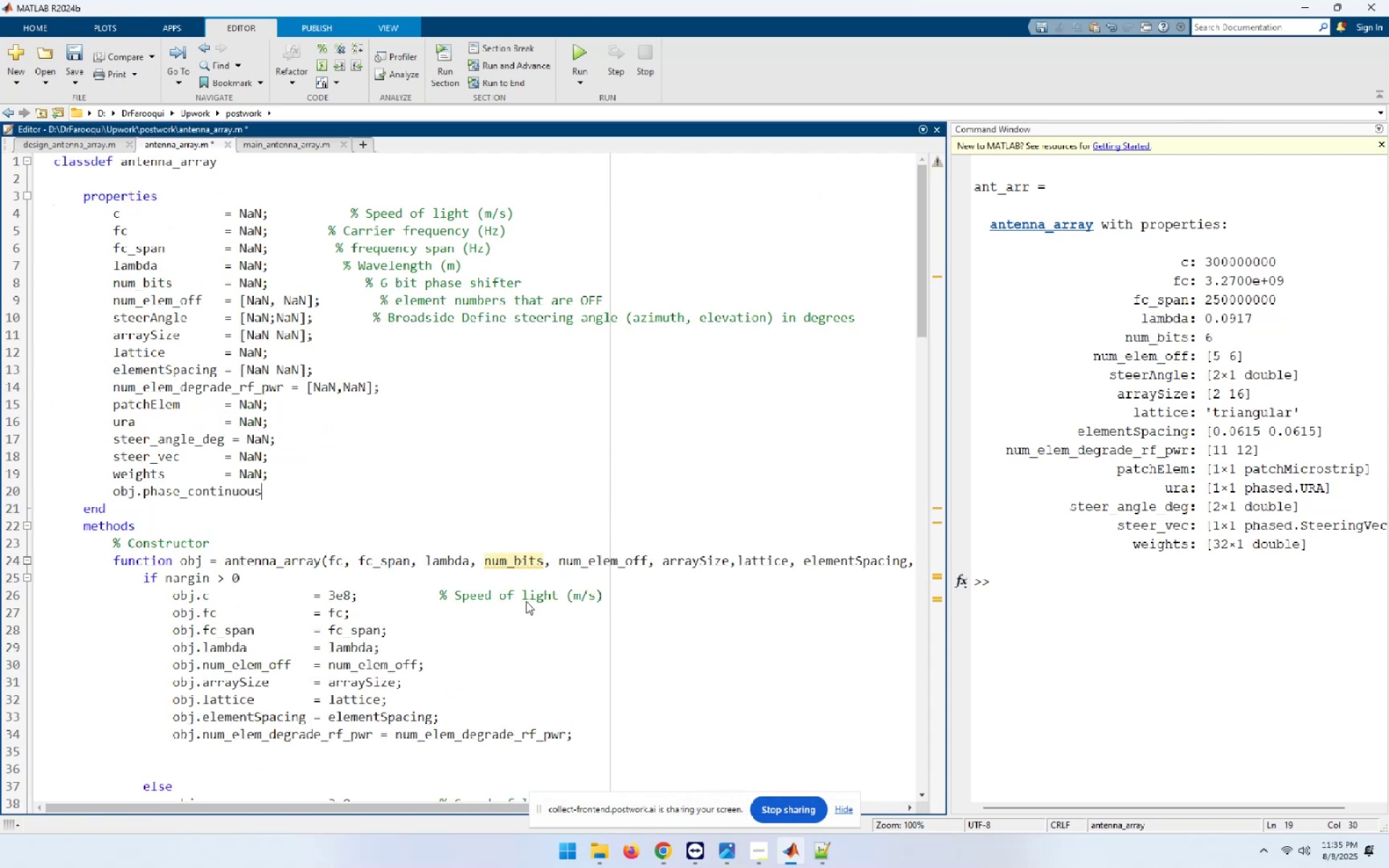 
type([Home][Delete][Delete][Delete][Delete][End]  )
key(Backspace)
type(= NaN;)
 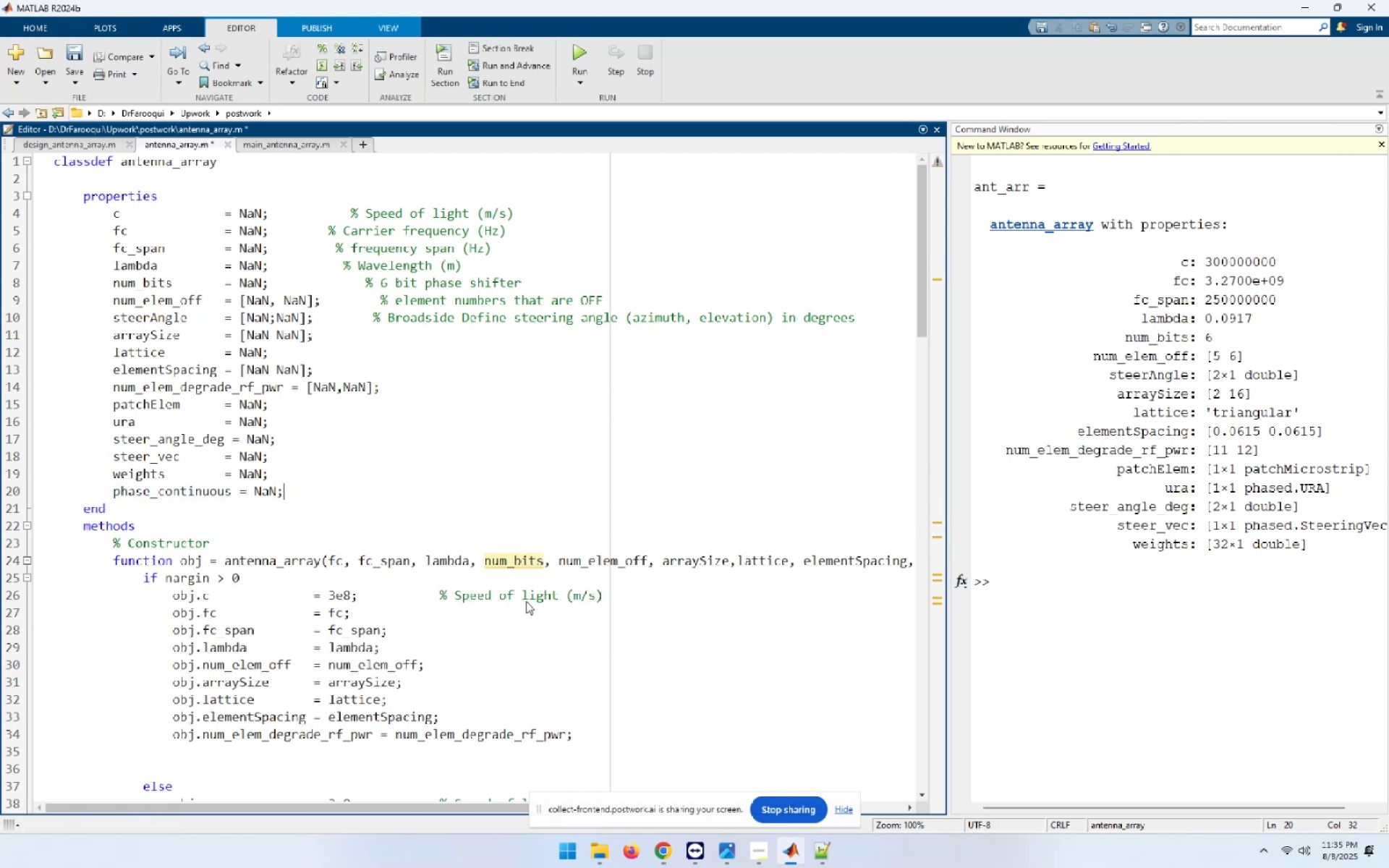 
key(Control+End)
 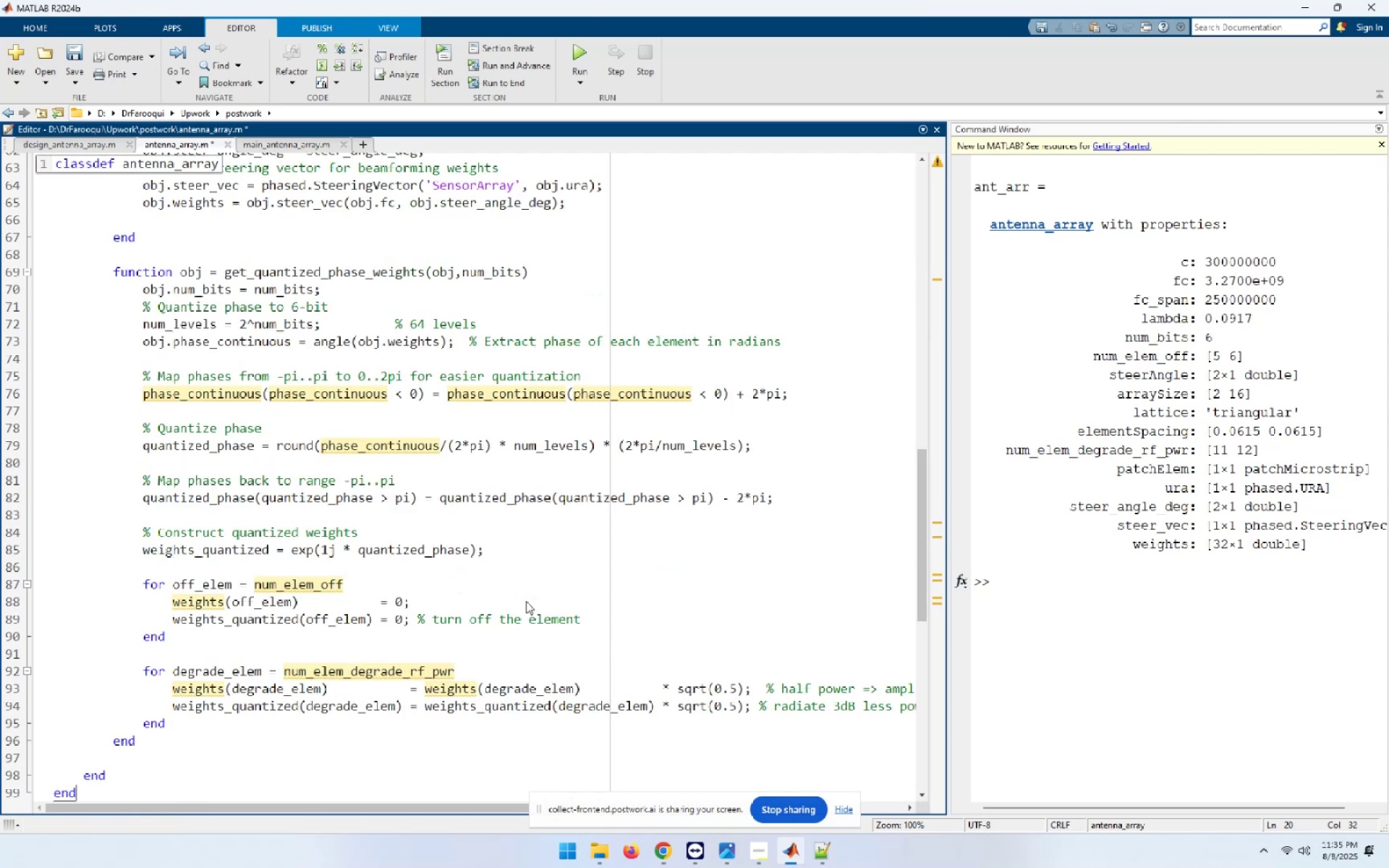 
hold_key(key=ArrowUp, duration=1.33)
 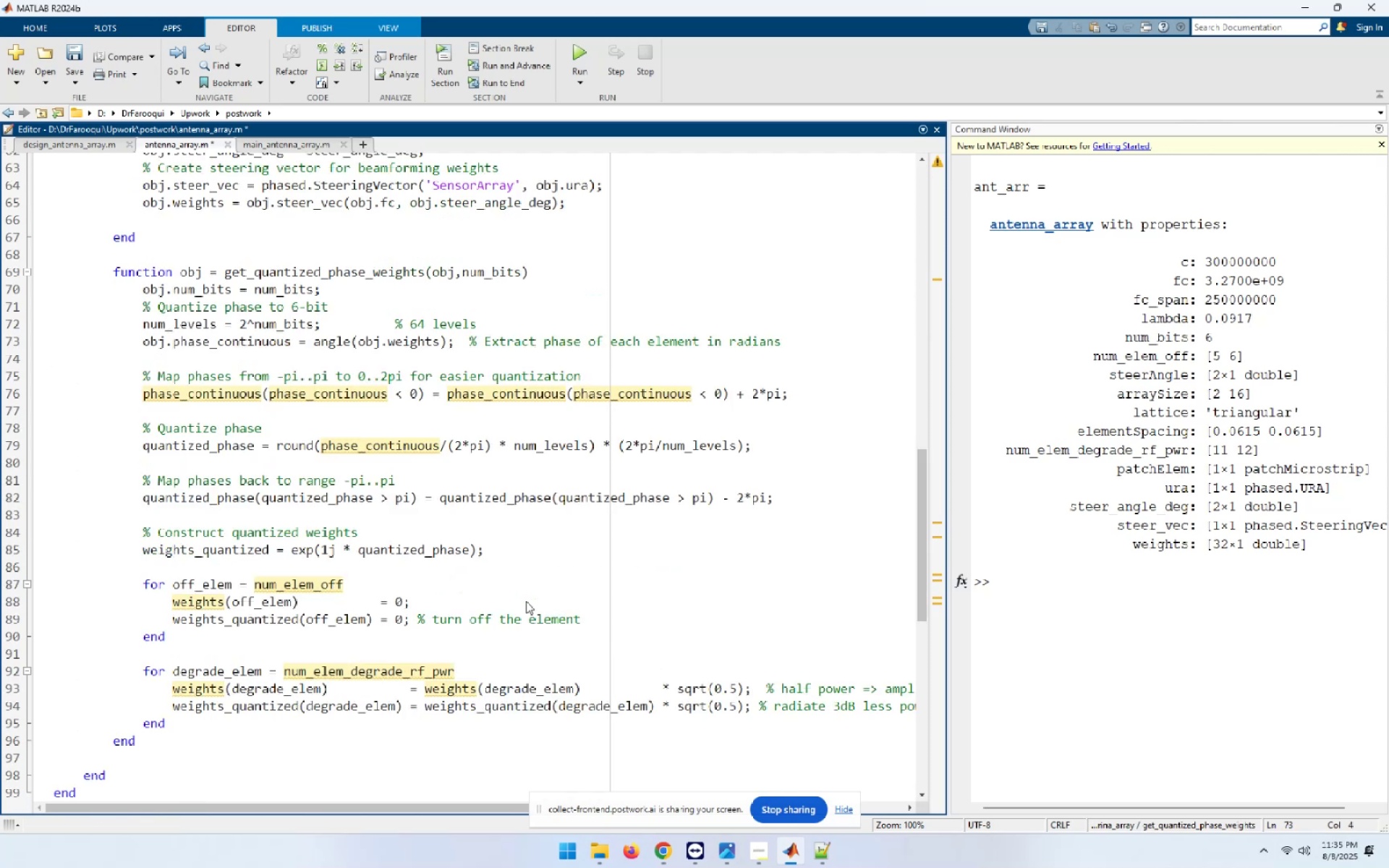 
key(ArrowDown)
 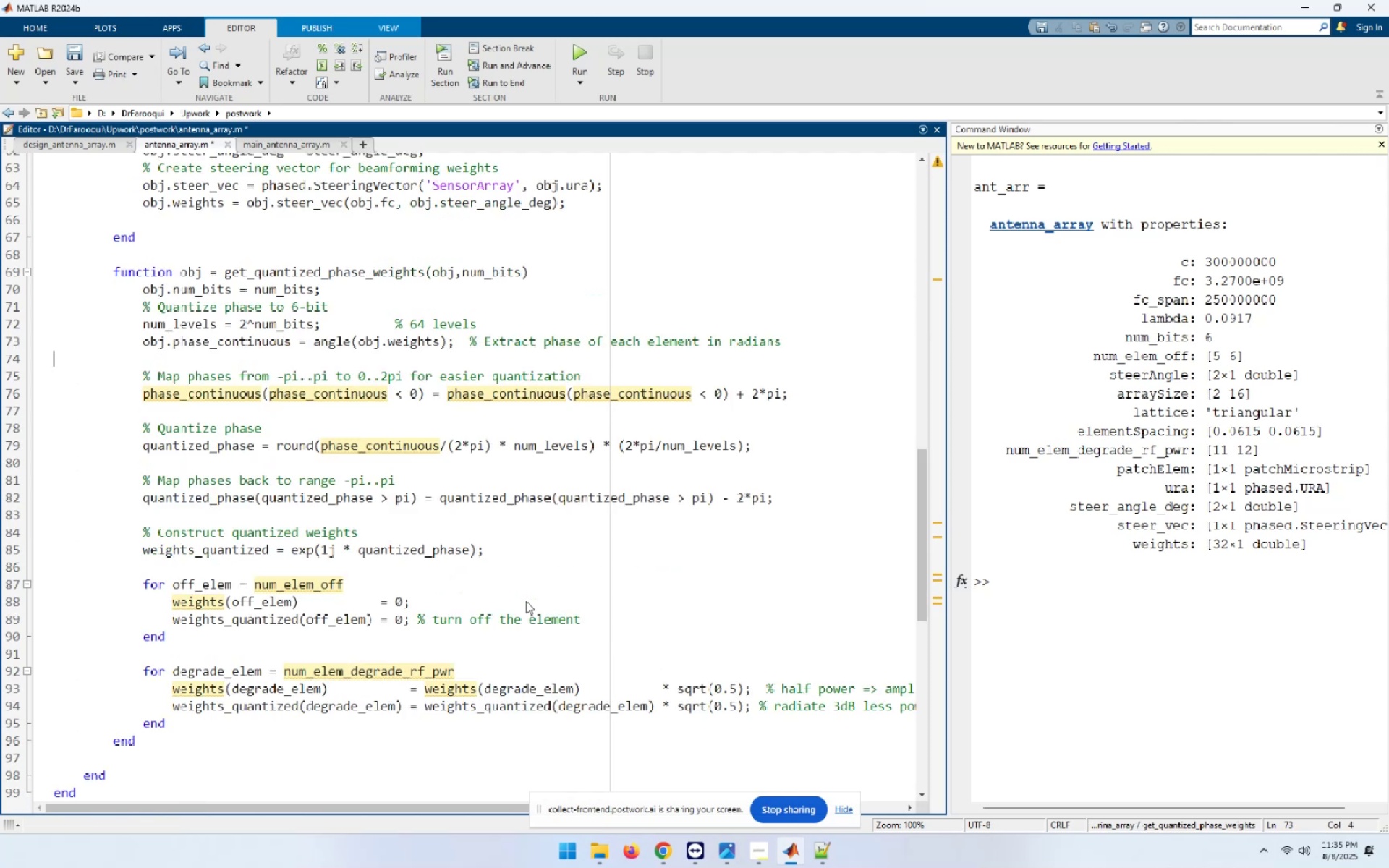 
hold_key(key=ArrowRight, duration=0.94)
 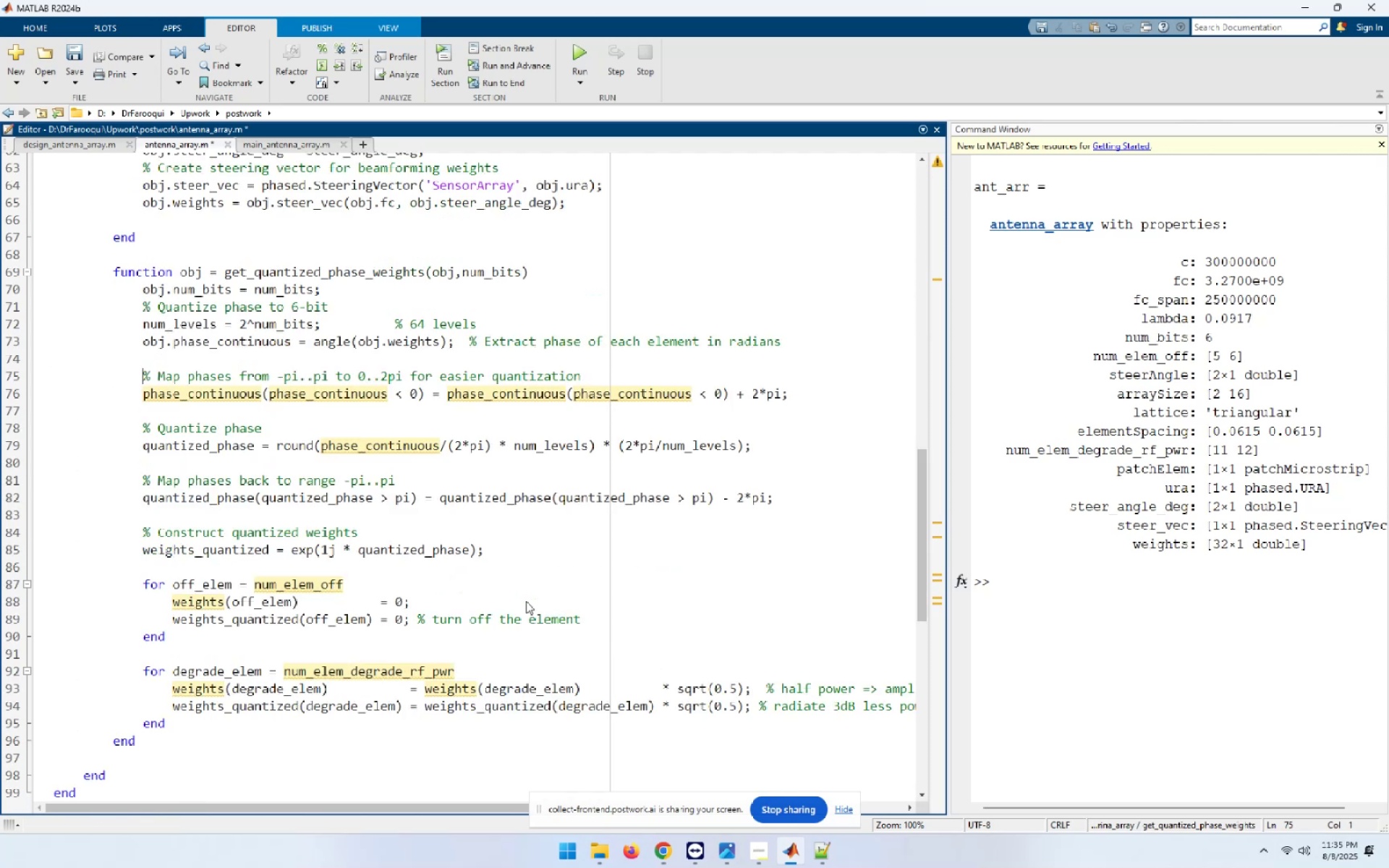 
key(ArrowDown)
 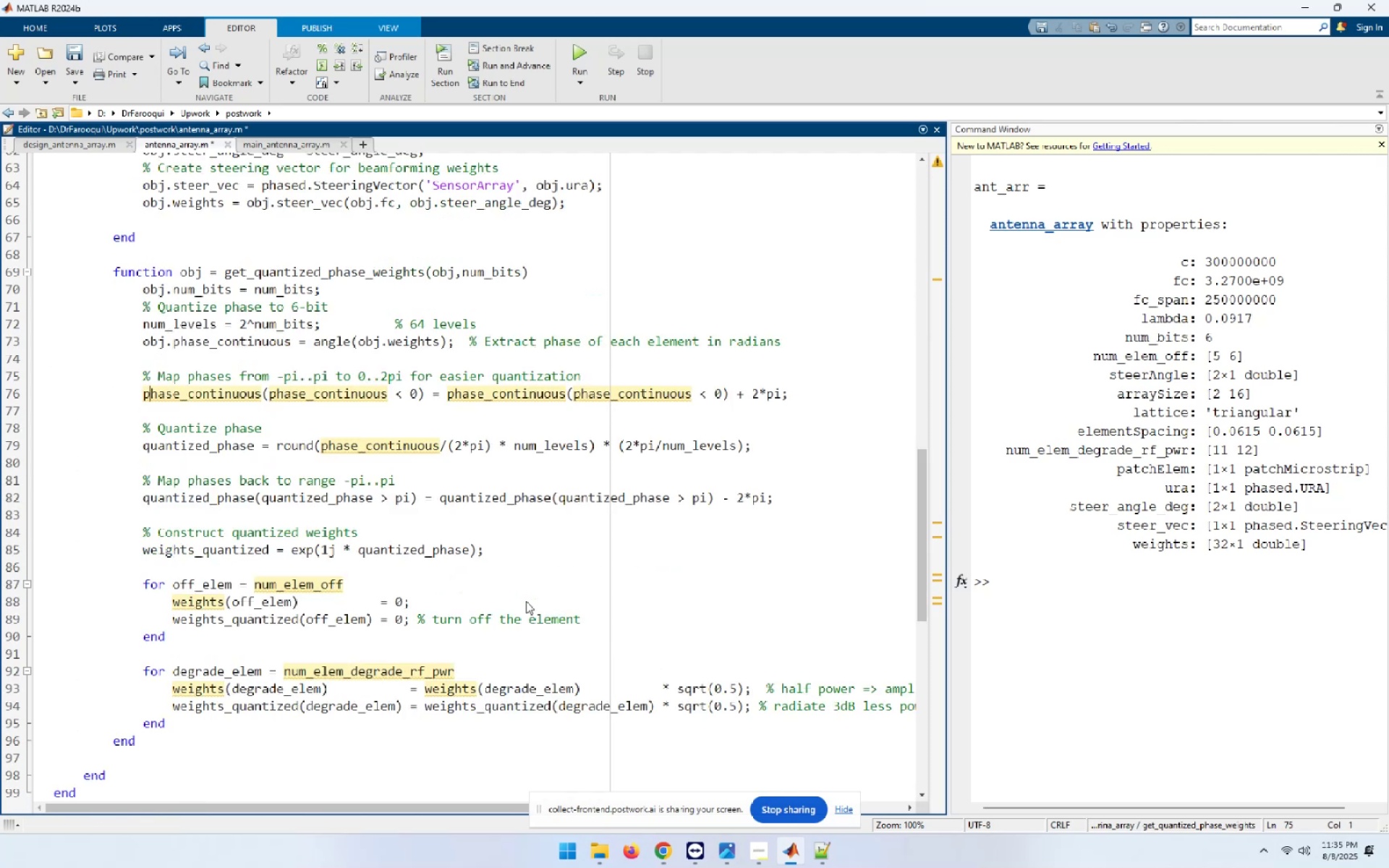 
key(ArrowLeft)
 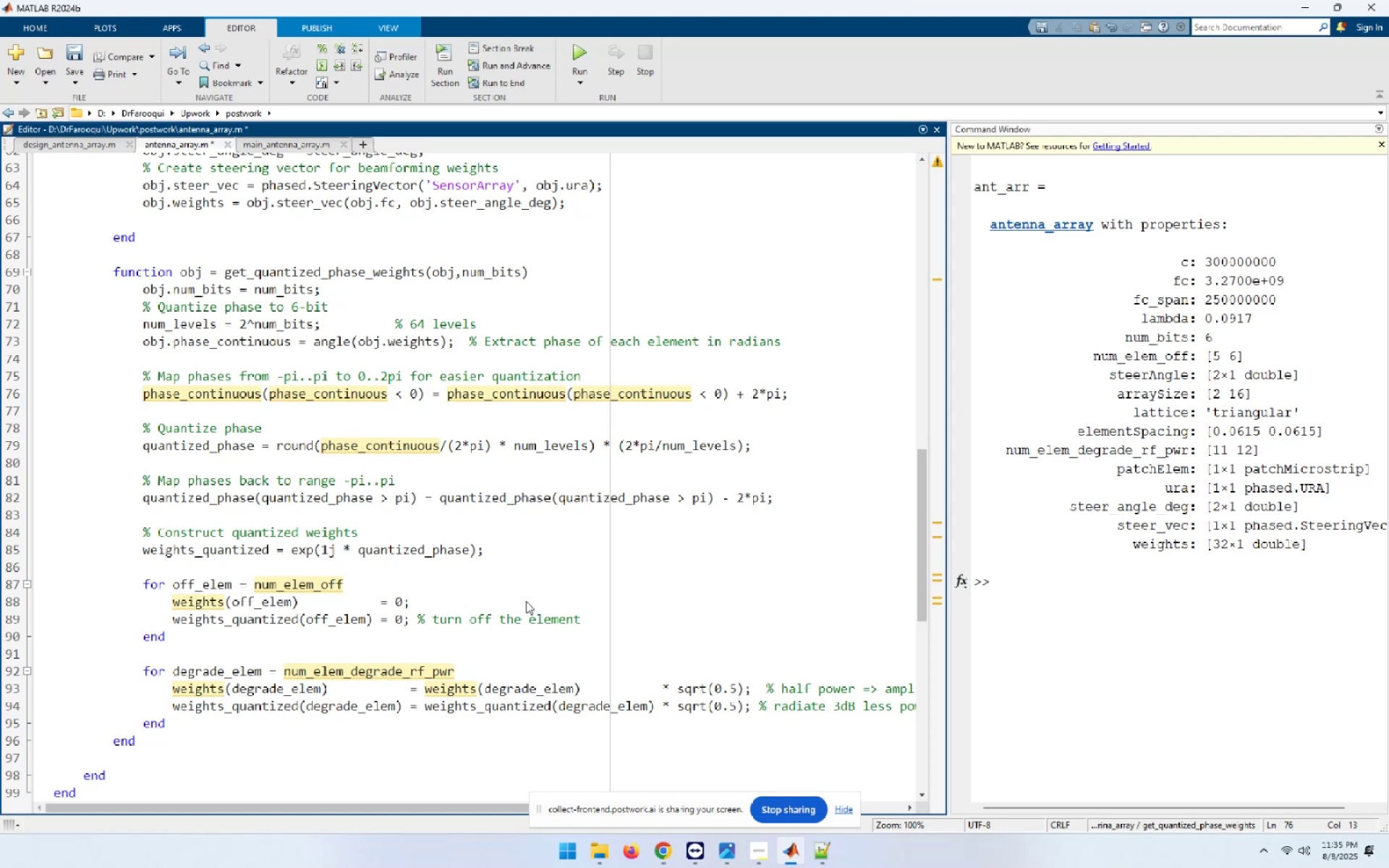 
type(obj.)
 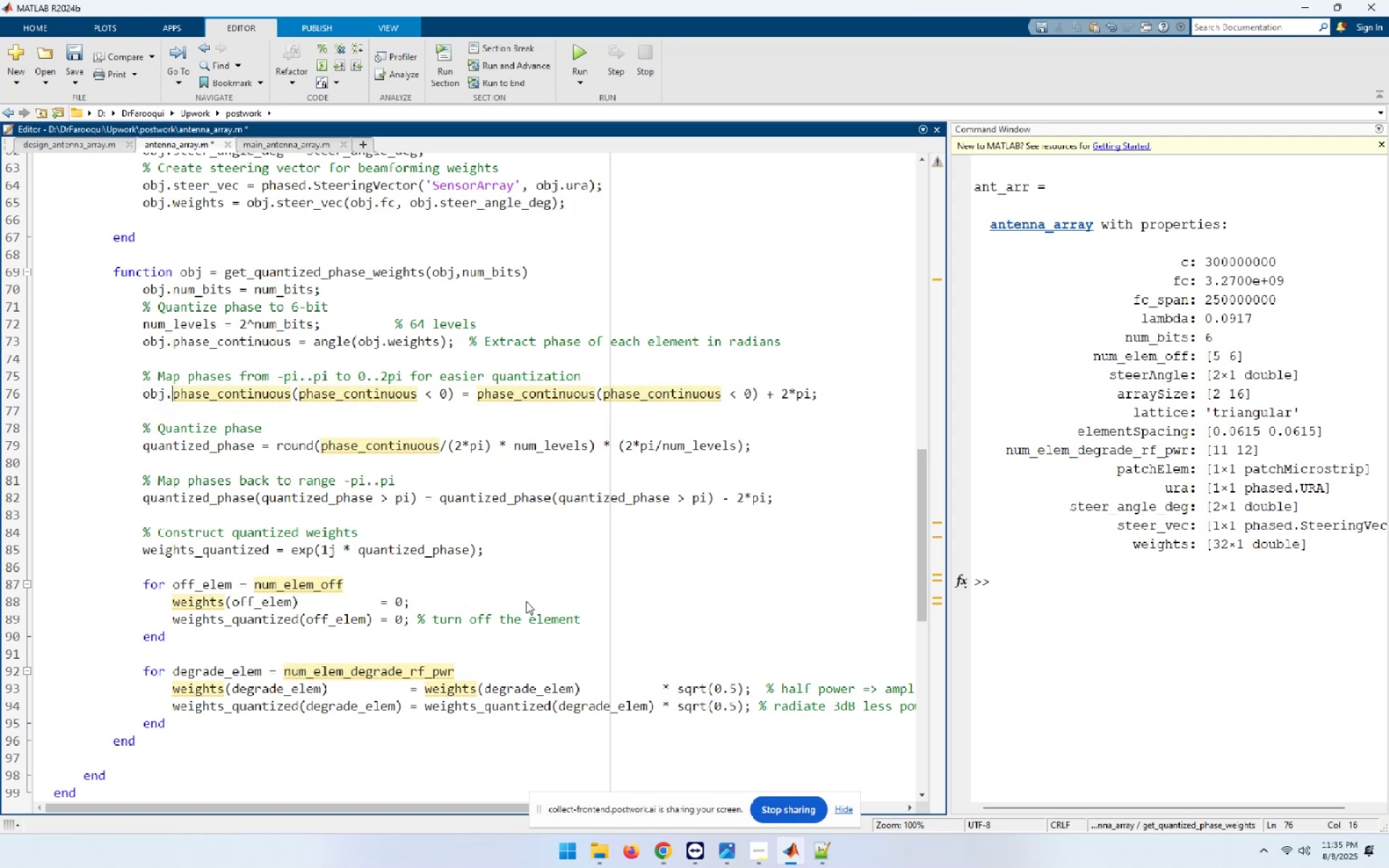 
key(Shift+ArrowLeft)
 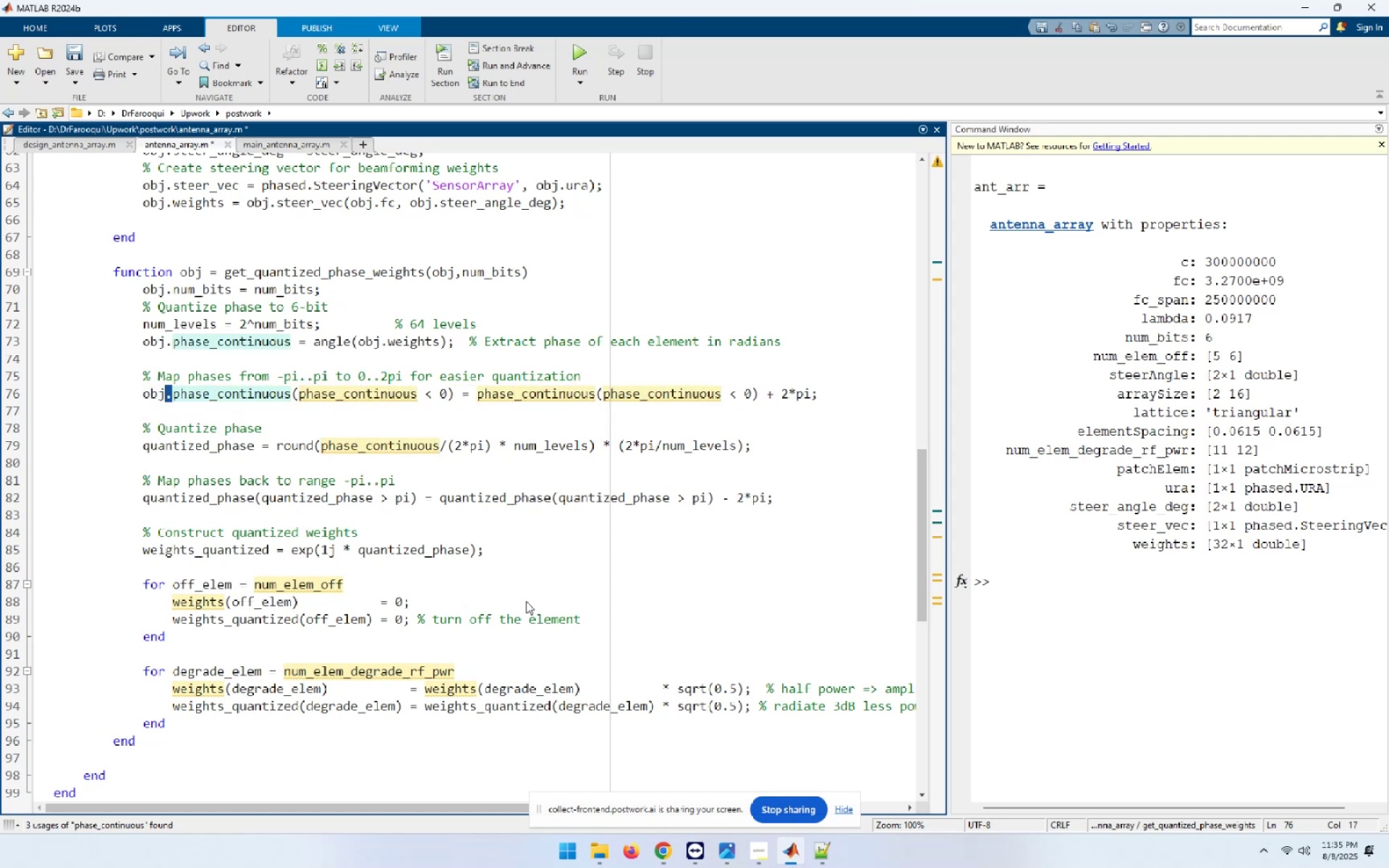 
key(Shift+ArrowLeft)
 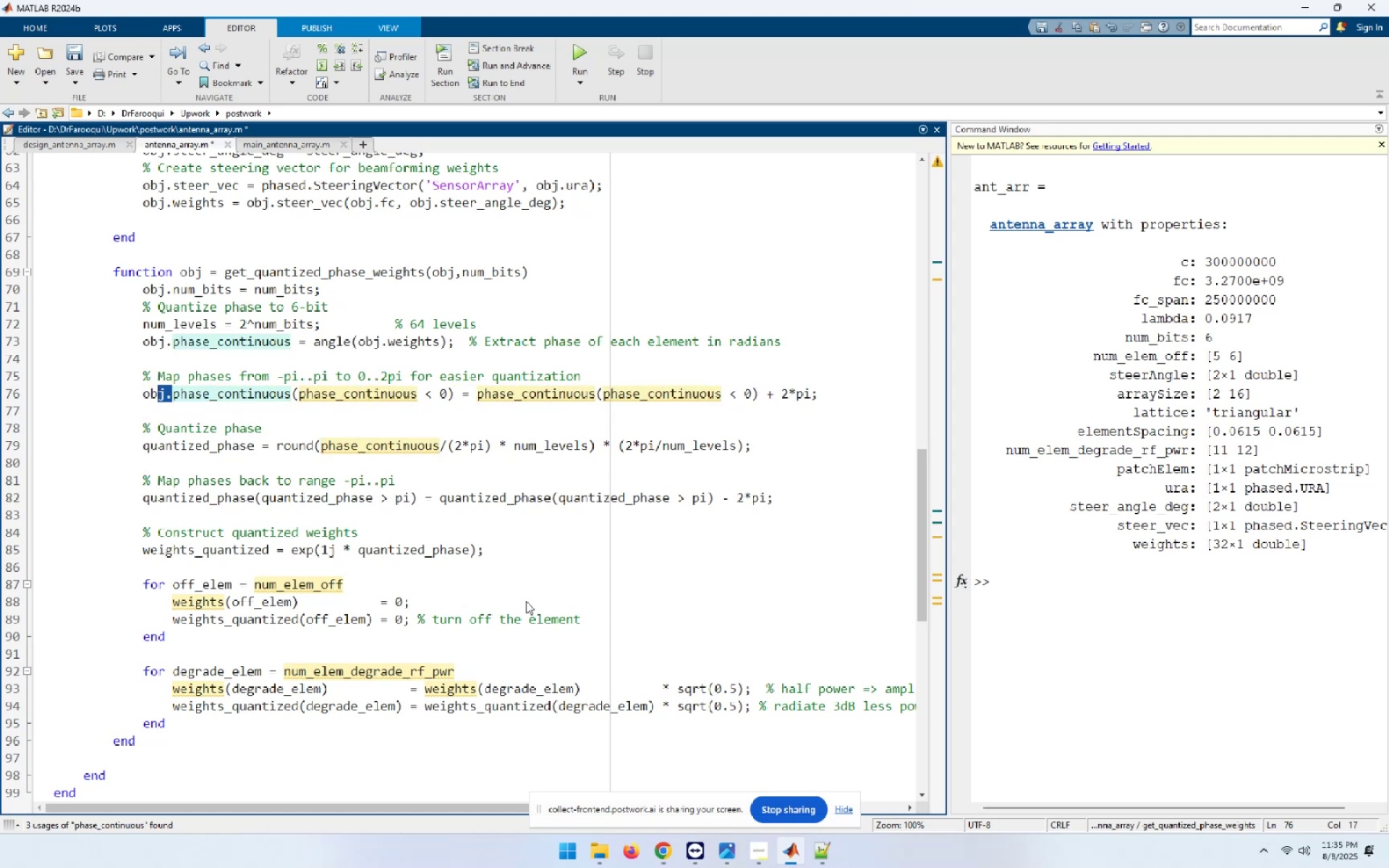 
key(Shift+ArrowLeft)
 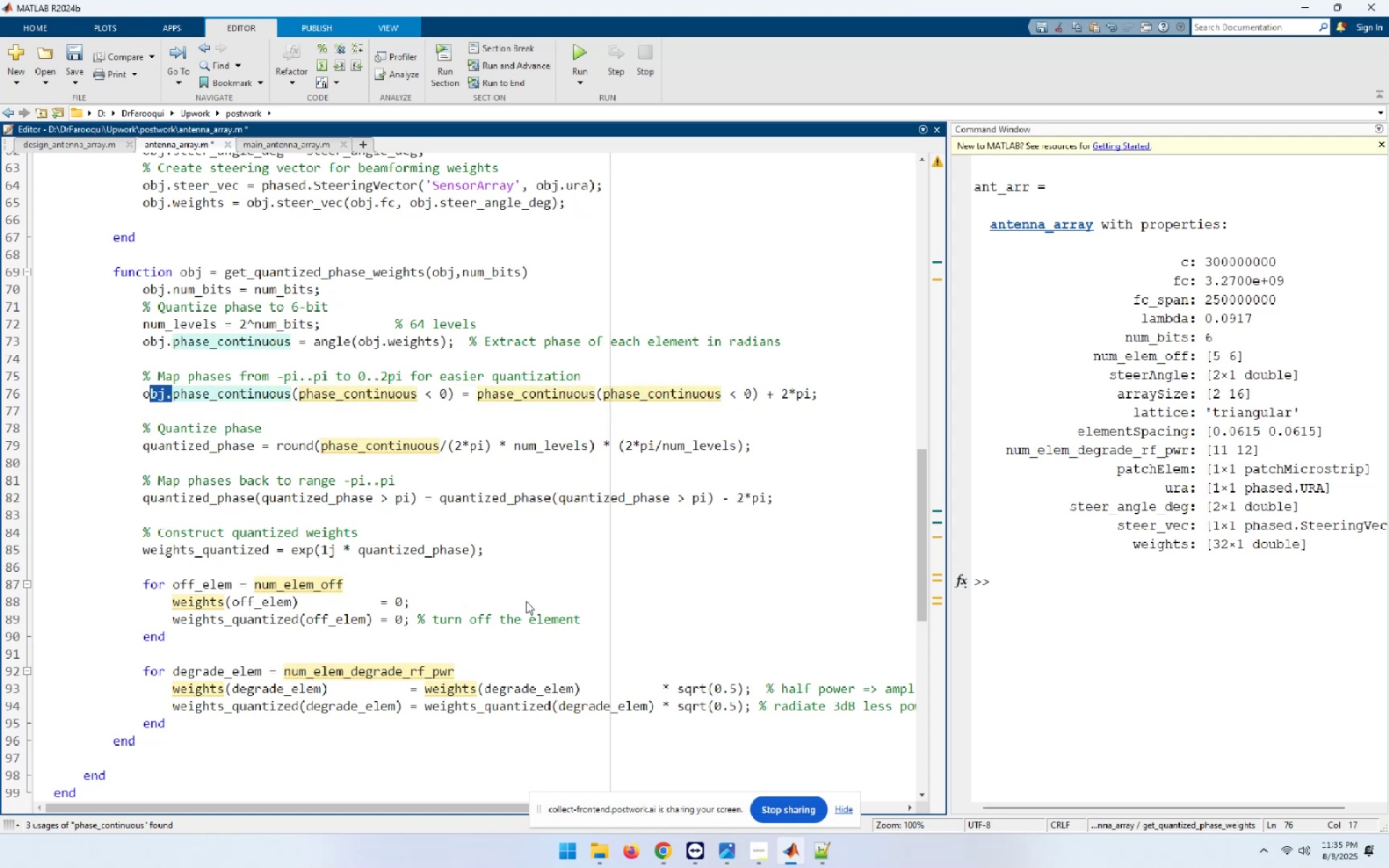 
key(Shift+ArrowLeft)
 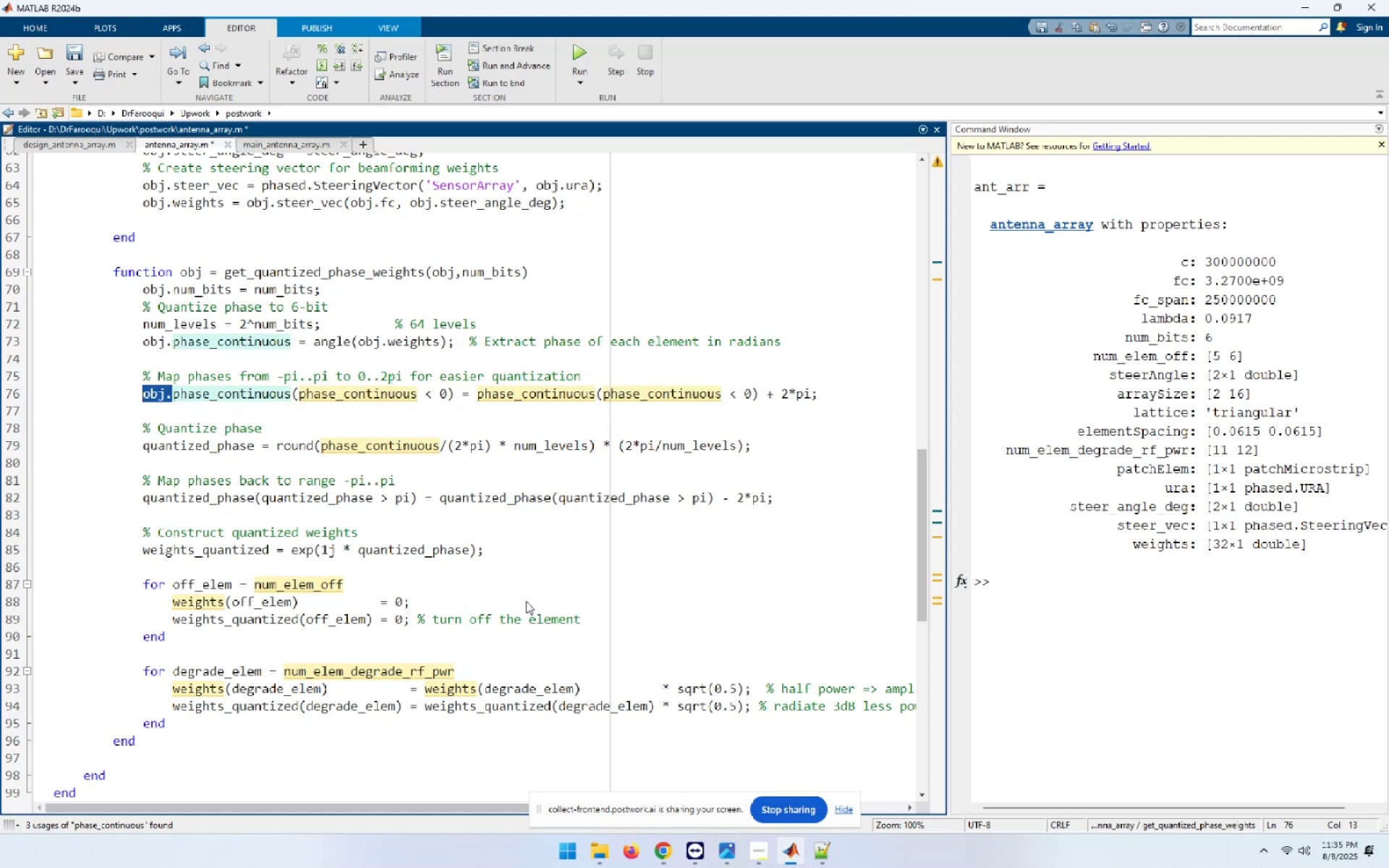 
key(Control+C)
 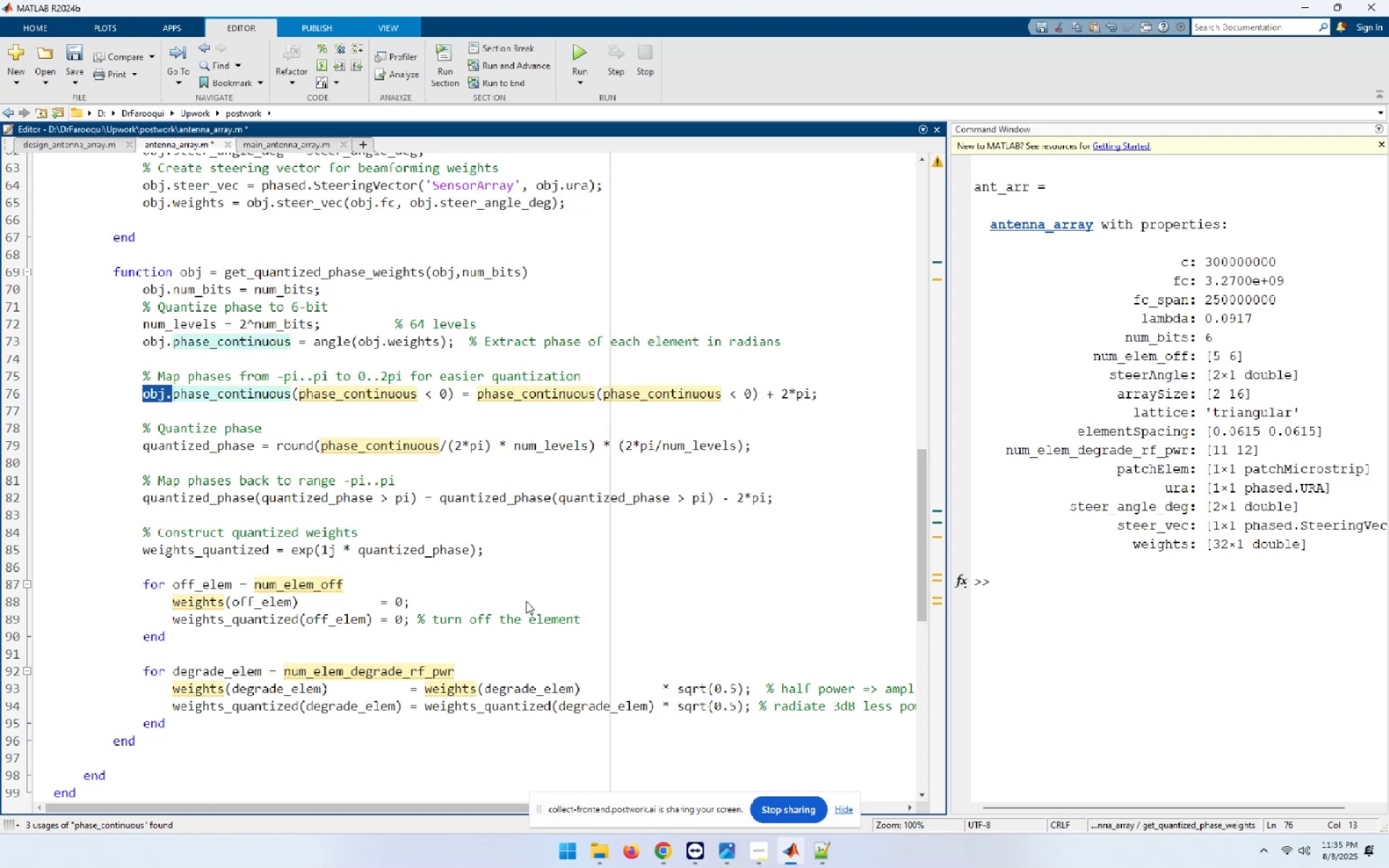 
hold_key(key=ArrowRight, duration=1.09)
 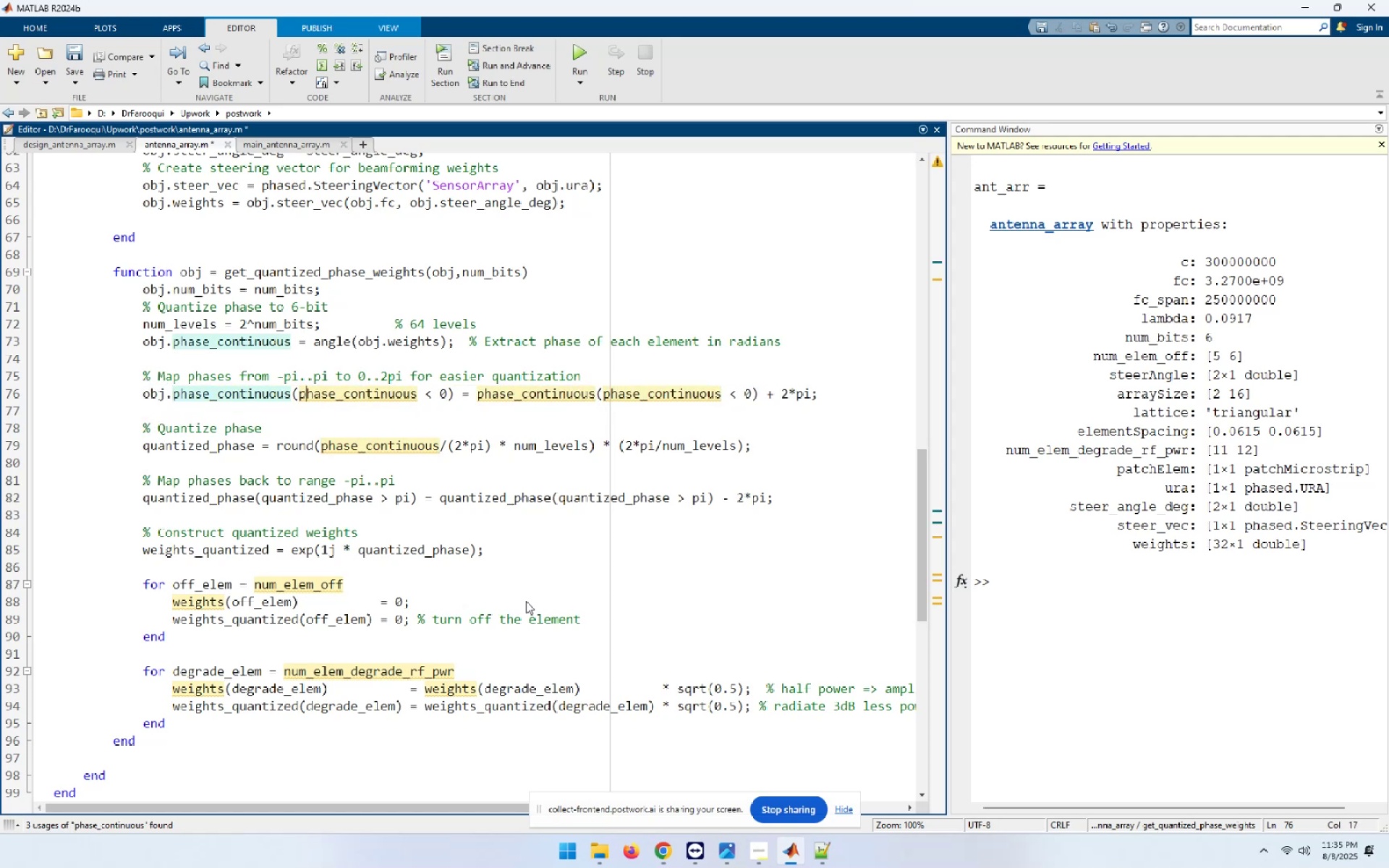 
key(ArrowLeft)
 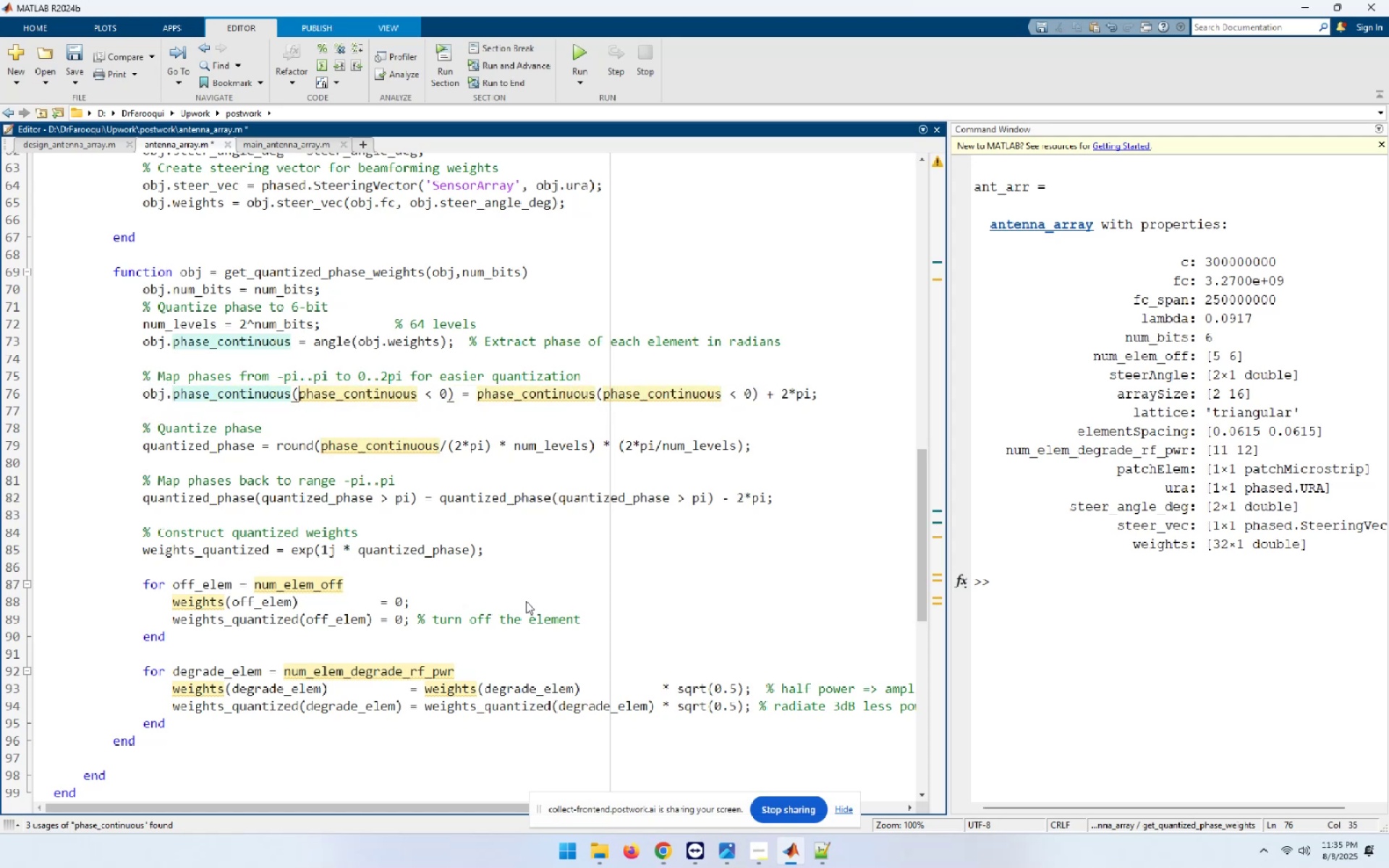 
key(Control+ControlLeft)
 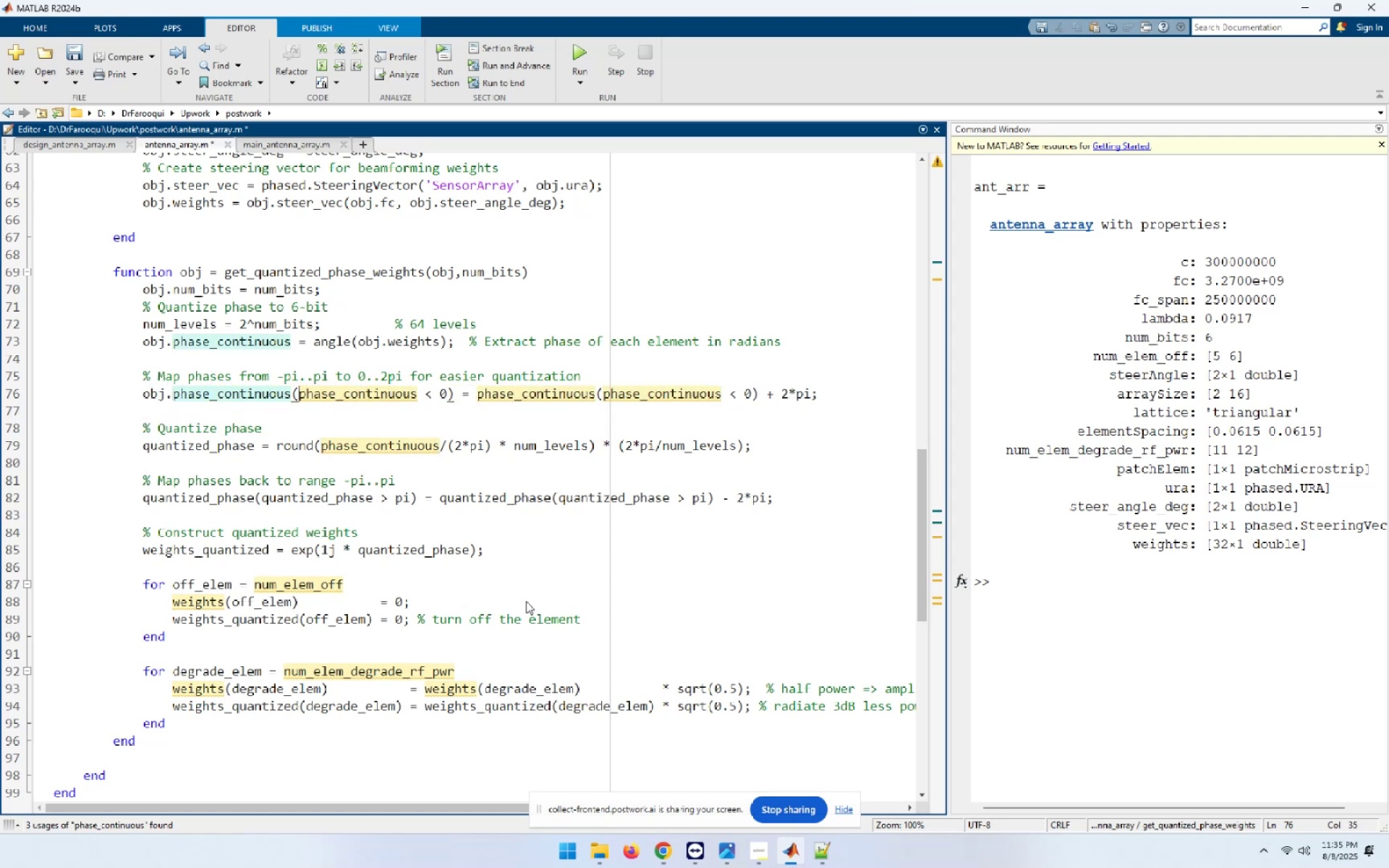 
key(Control+V)
 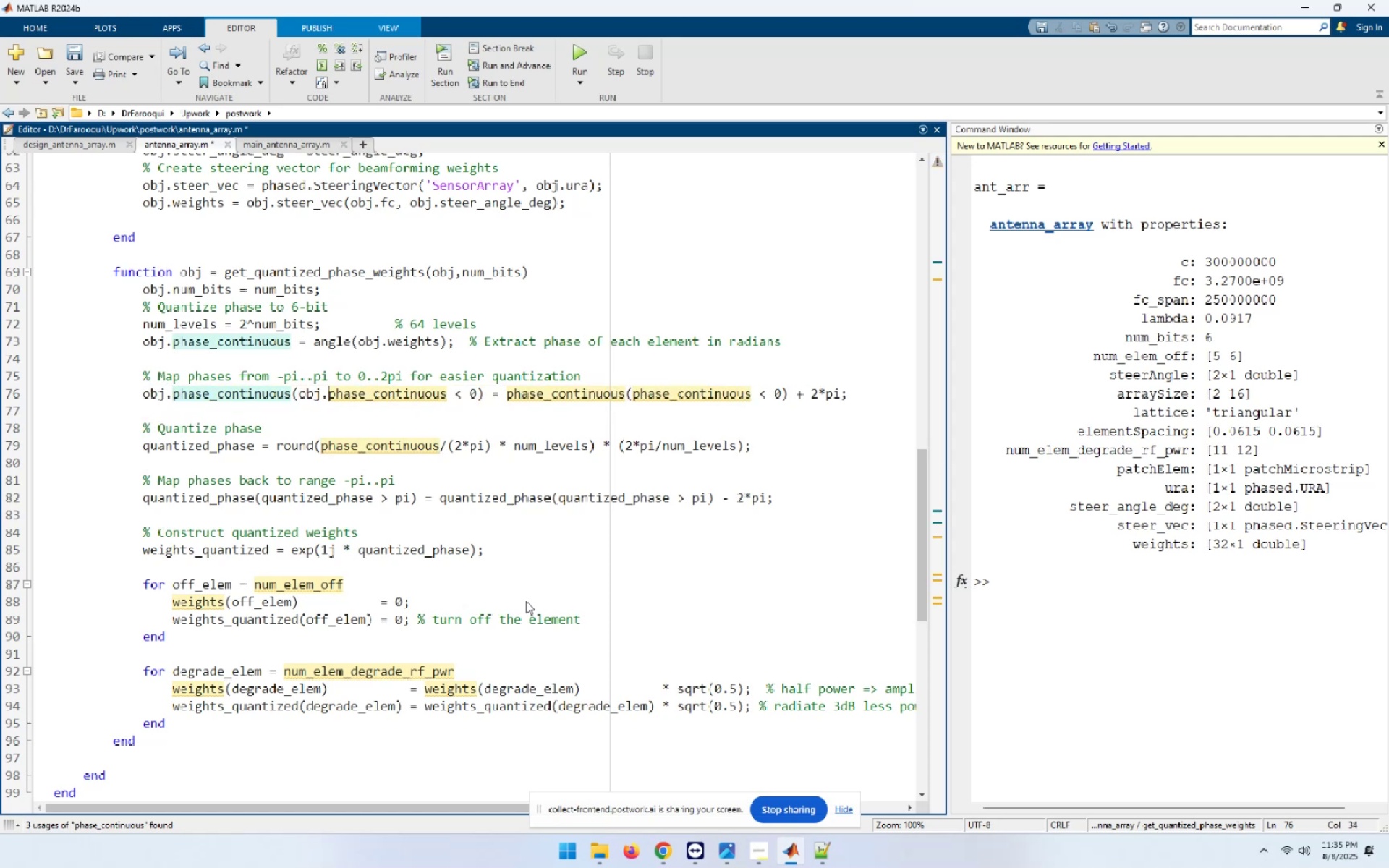 
hold_key(key=ArrowRight, duration=1.26)
 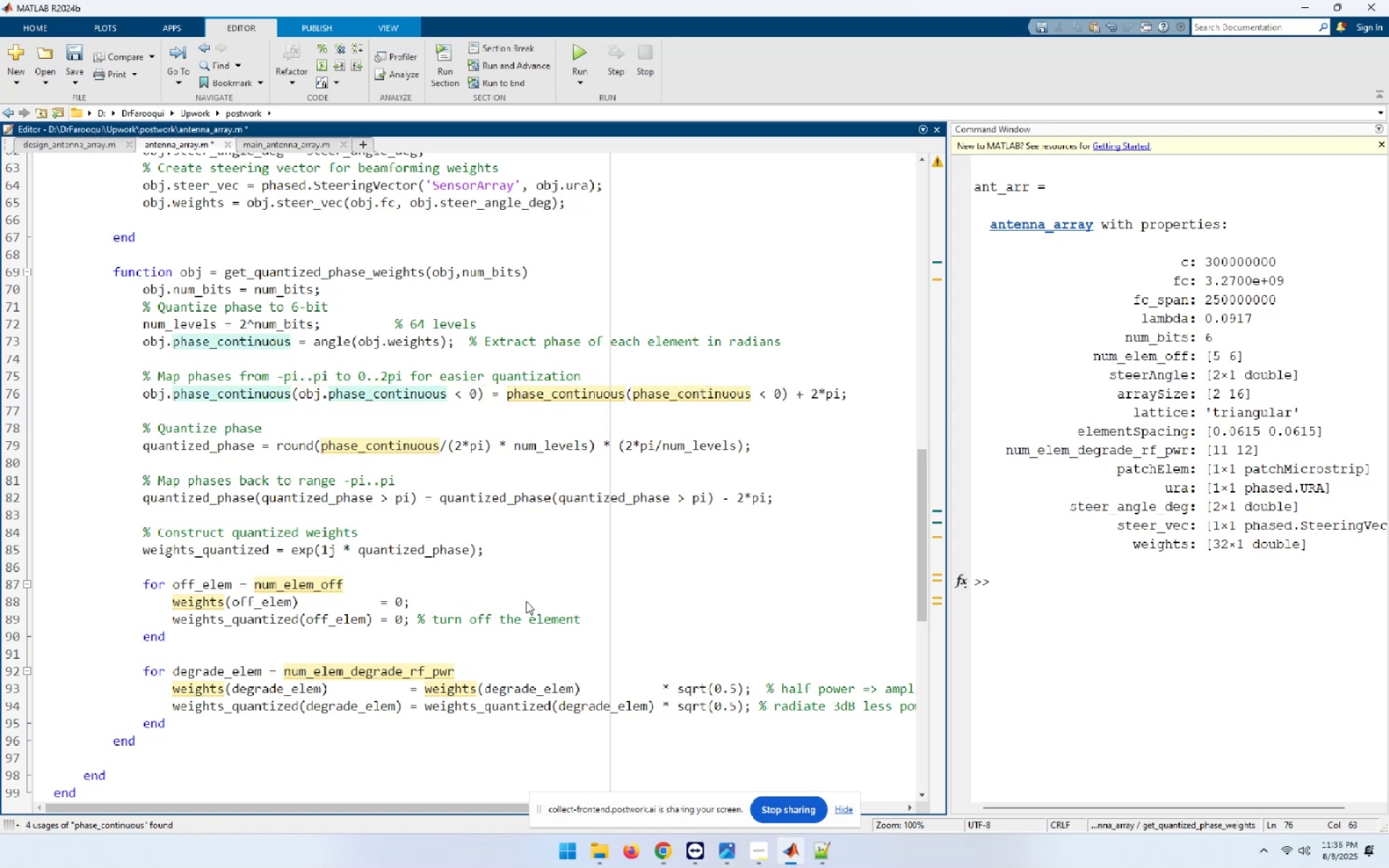 
key(ArrowLeft)
 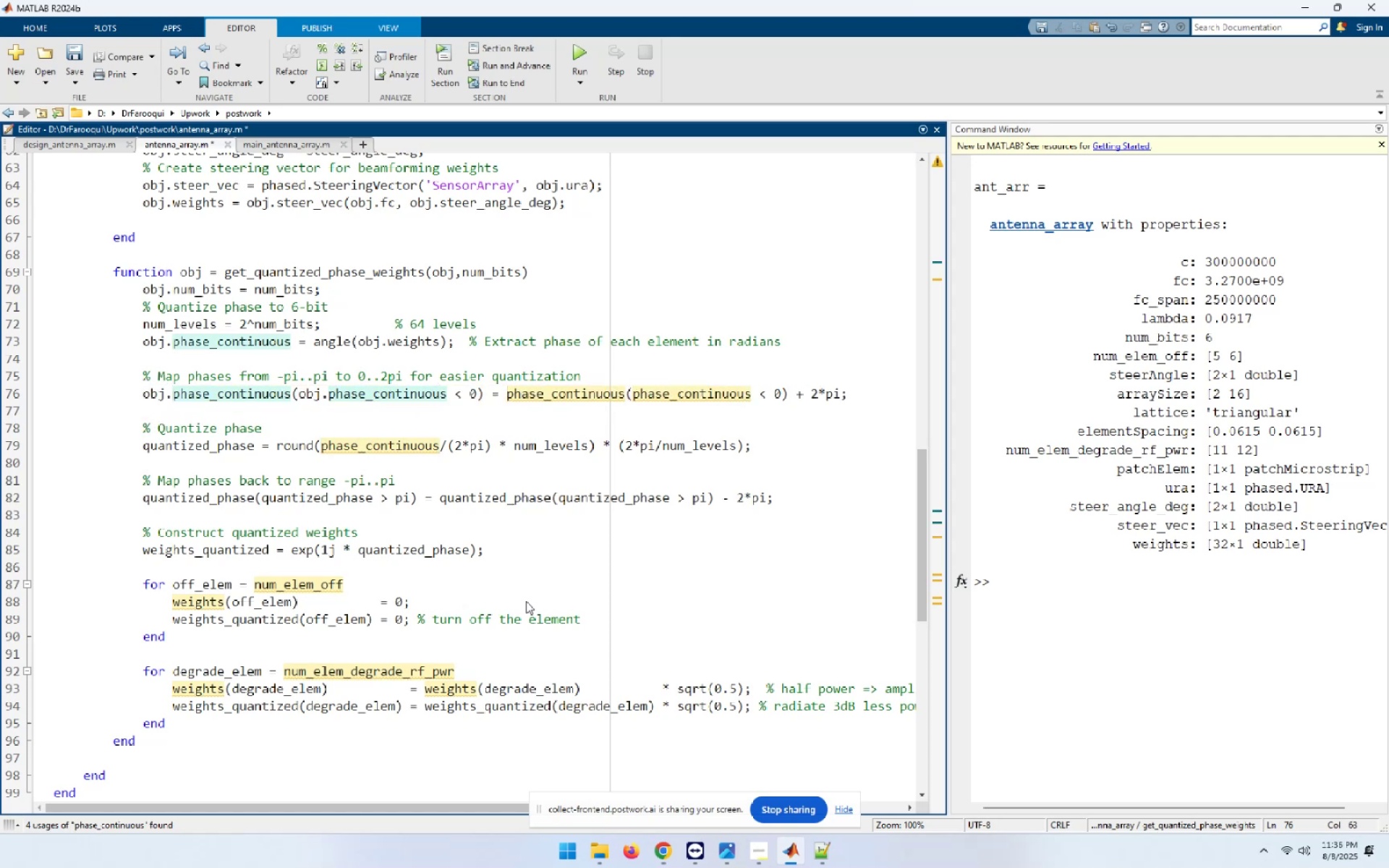 
key(Control+ControlLeft)
 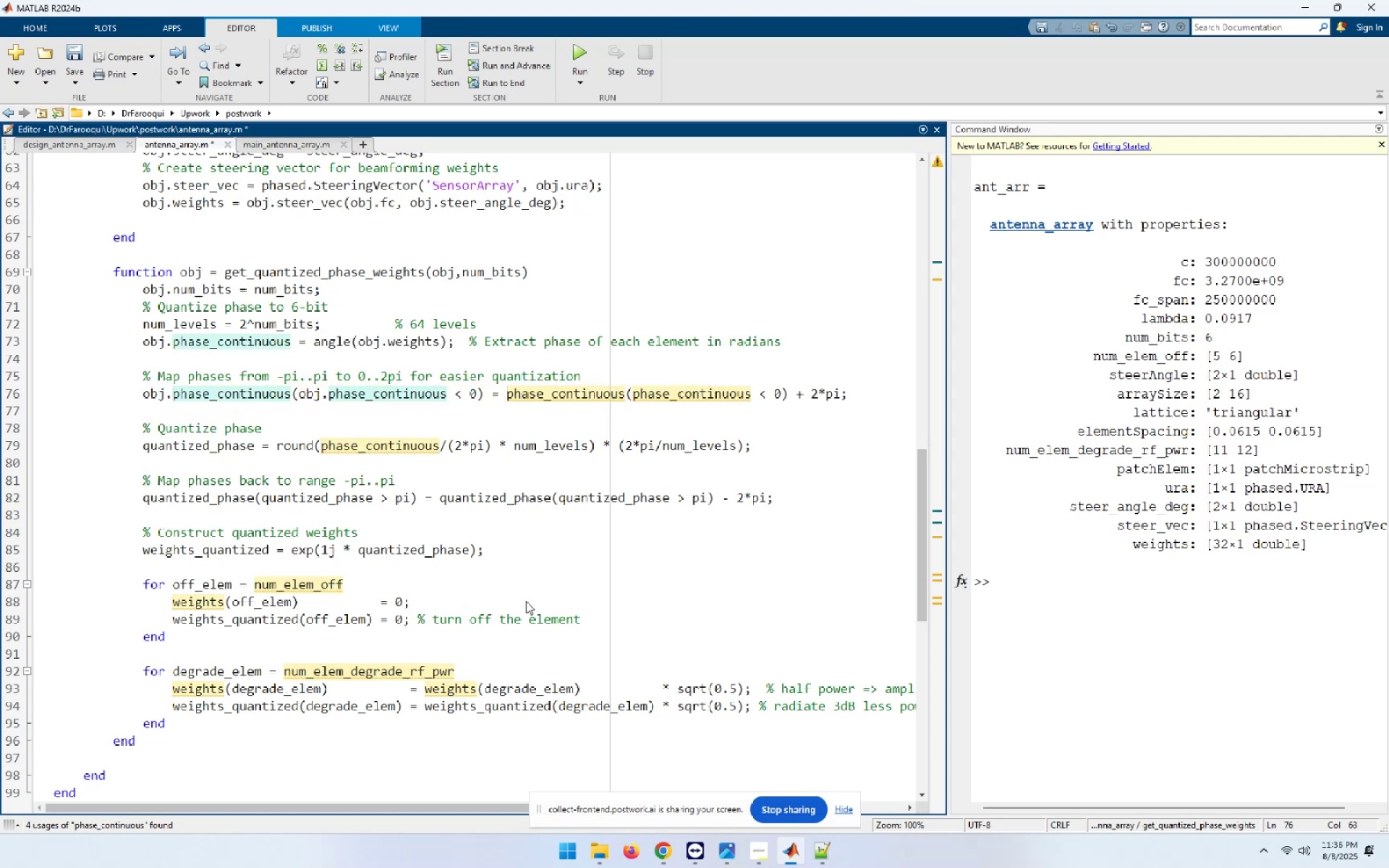 
key(Control+V)
 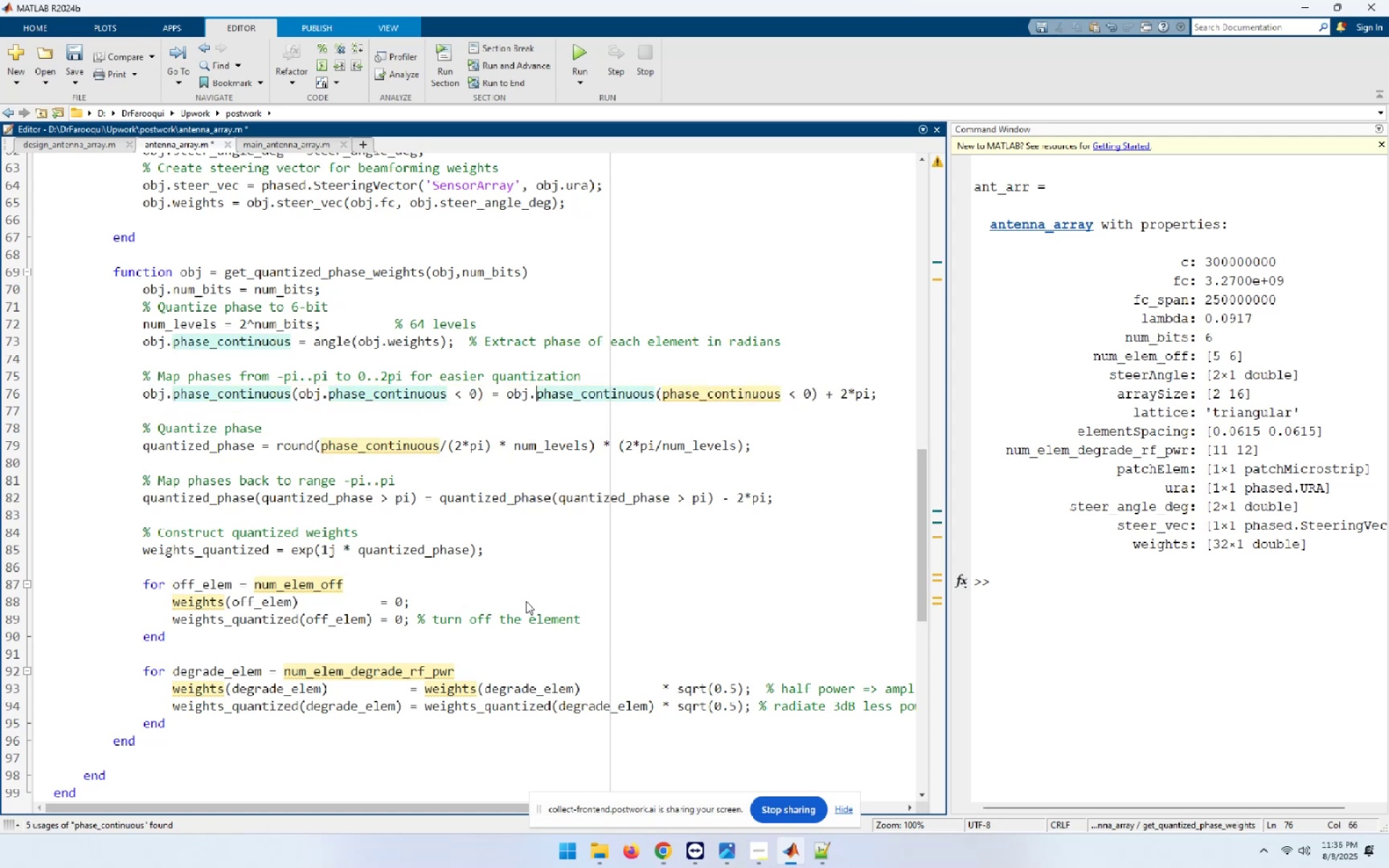 
hold_key(key=ArrowRight, duration=1.01)
 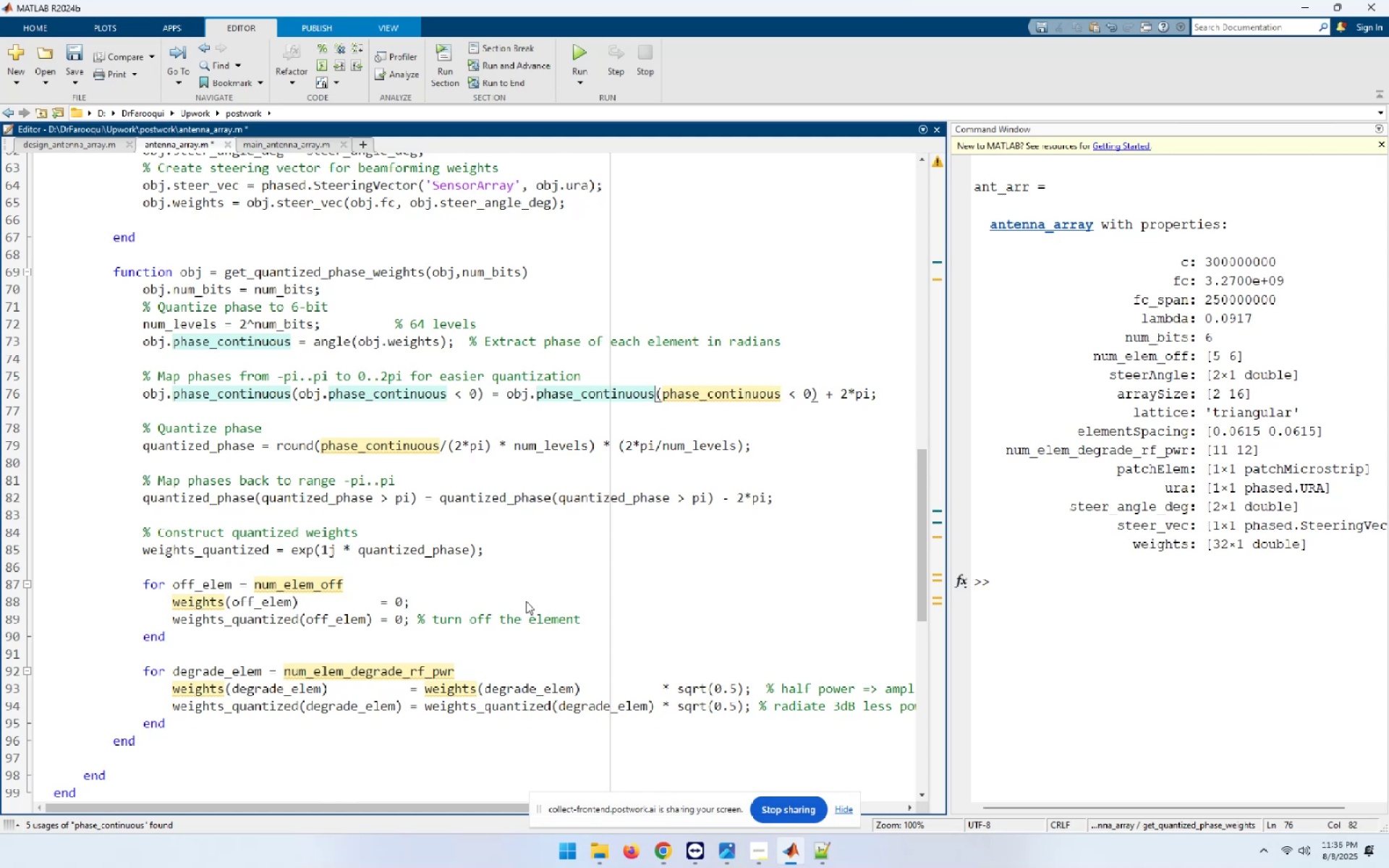 
key(ArrowRight)
 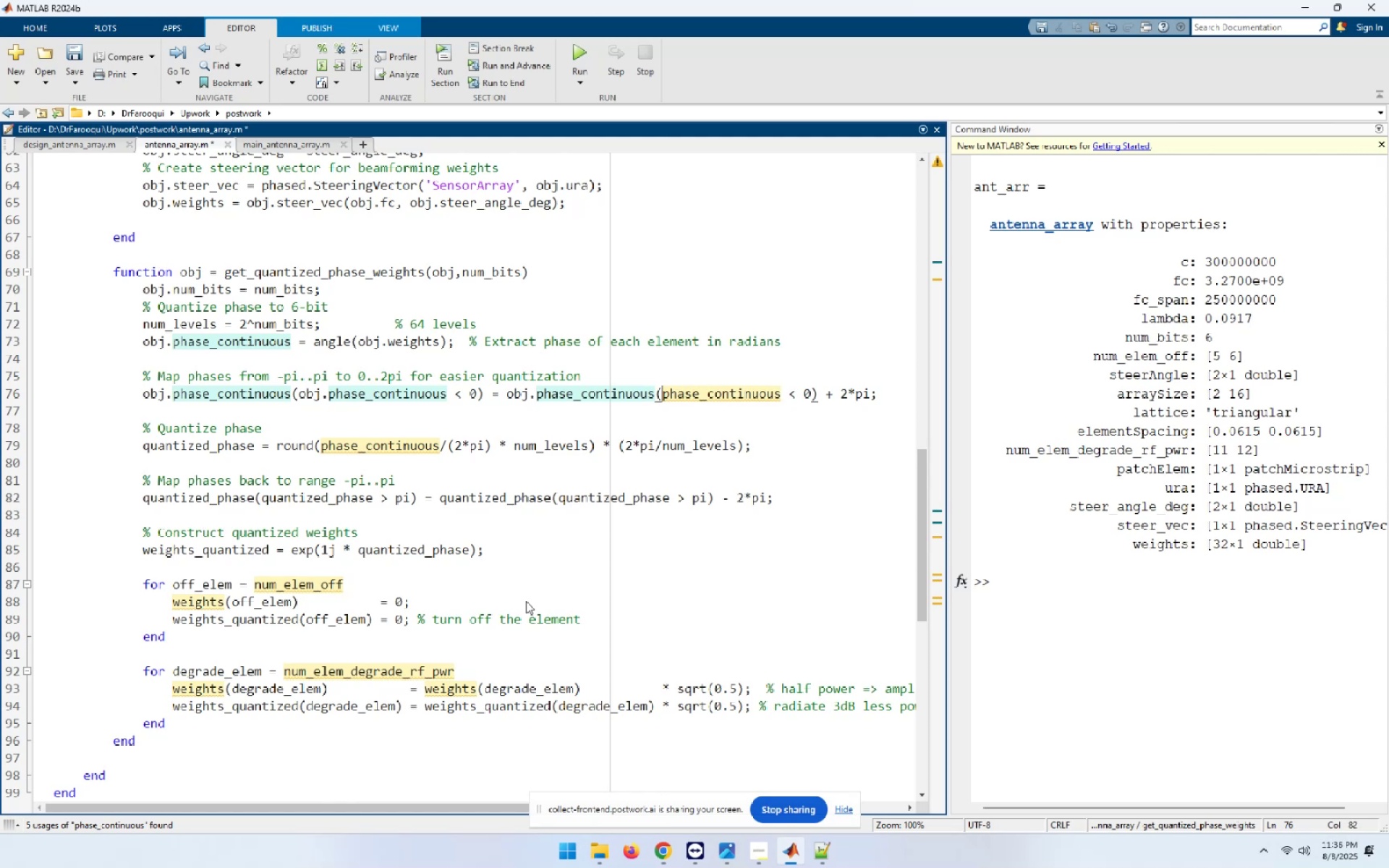 
key(Control+V)
 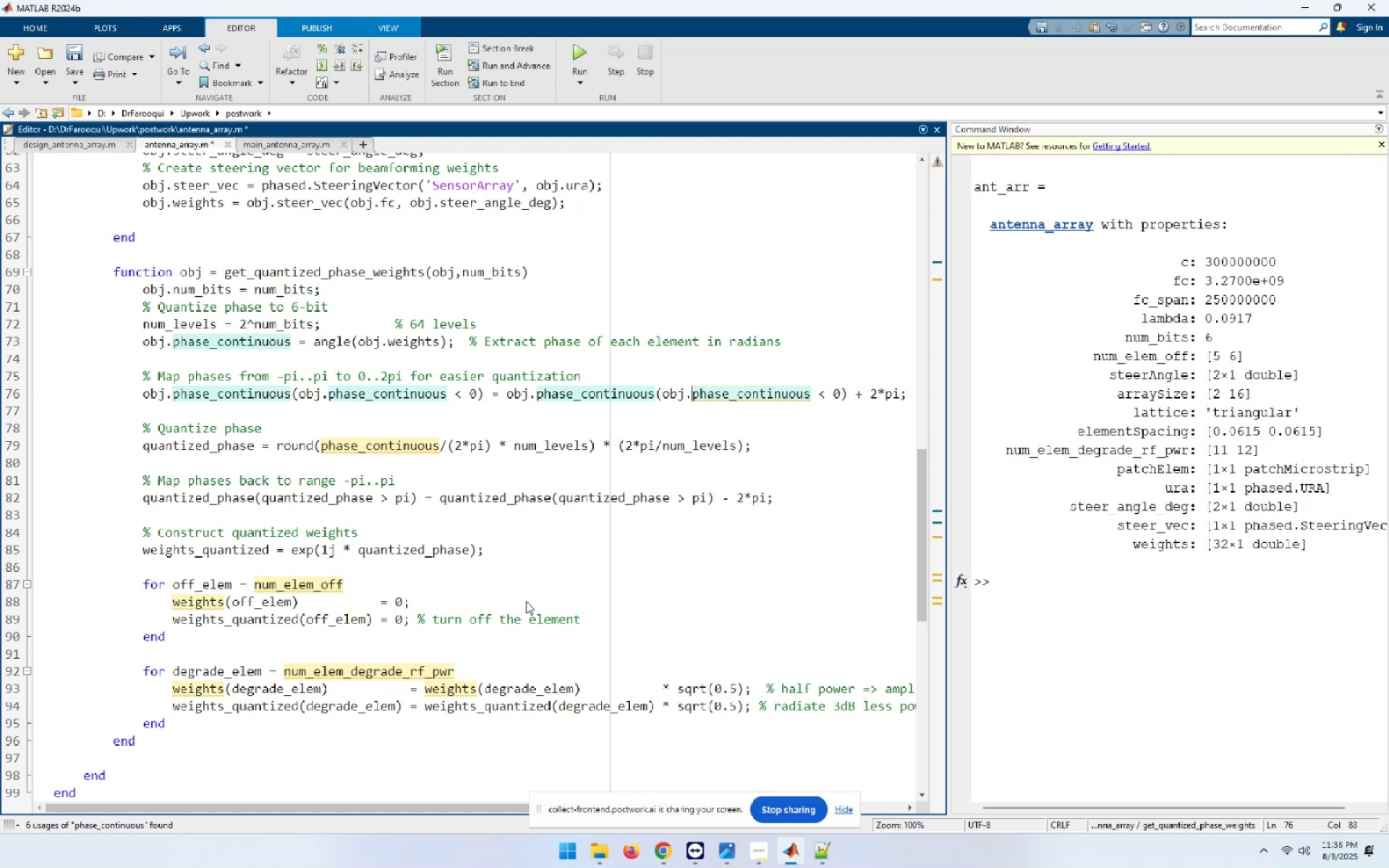 
hold_key(key=ArrowRight, duration=0.74)
 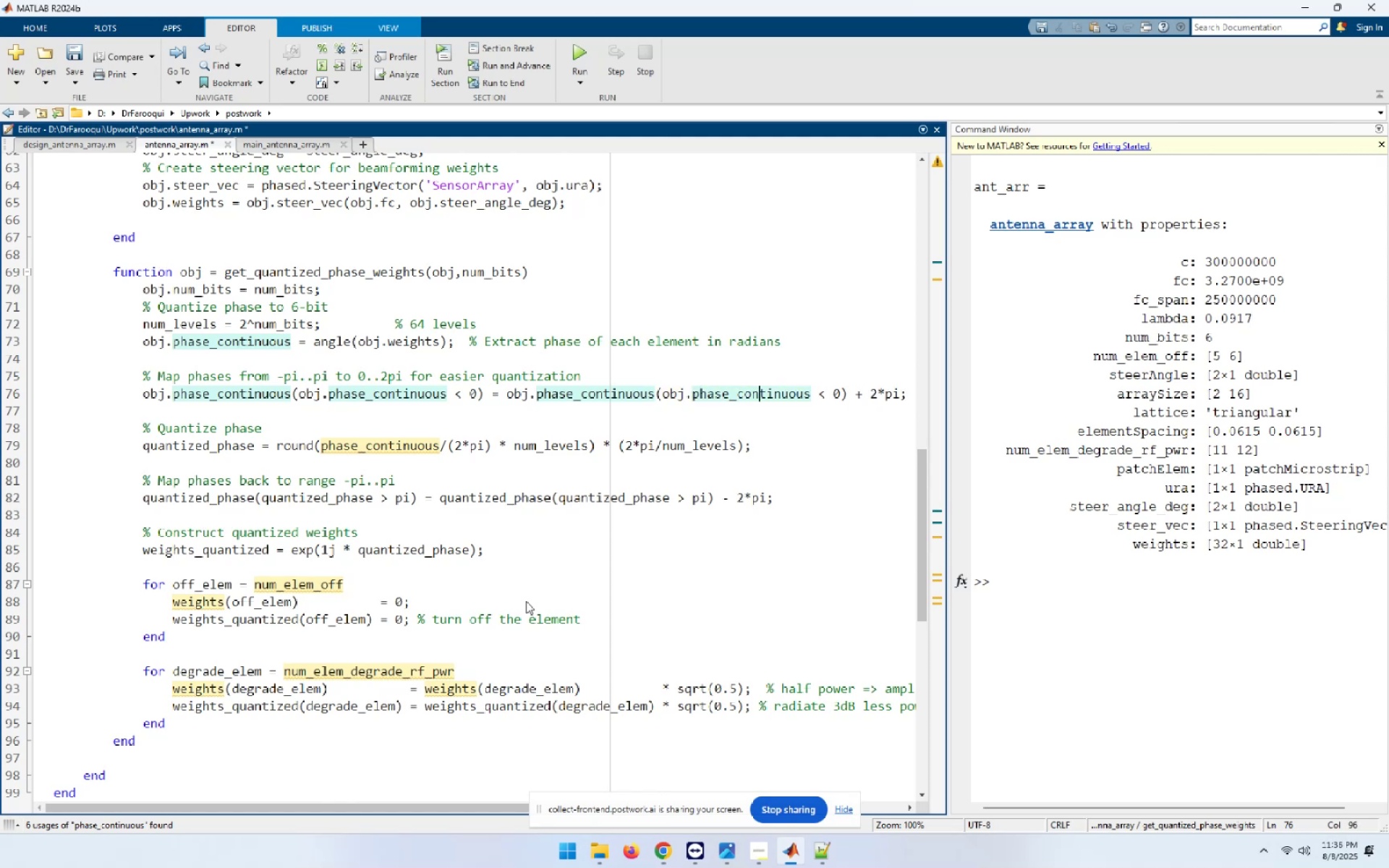 
key(Home)
 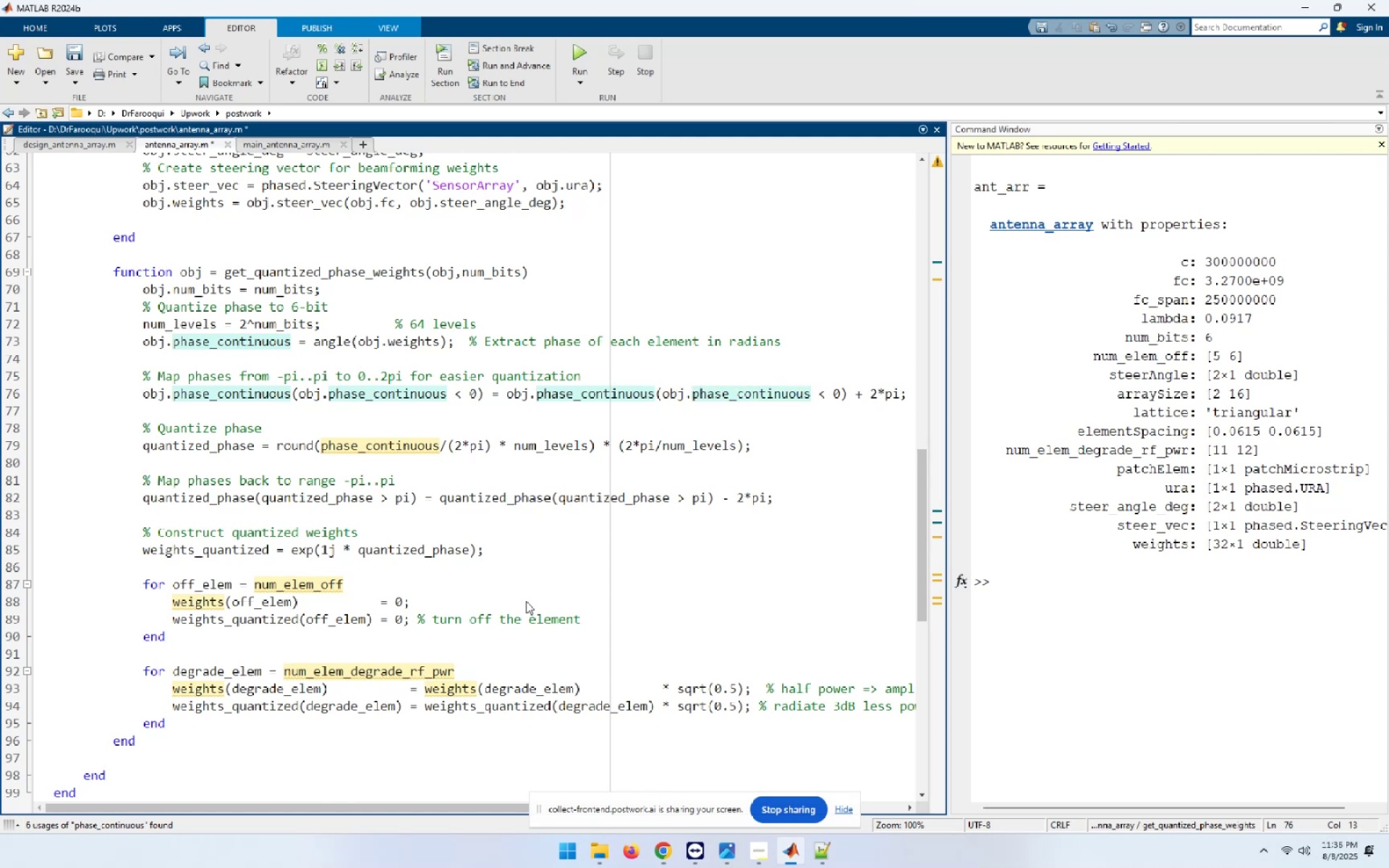 
key(ArrowDown)
 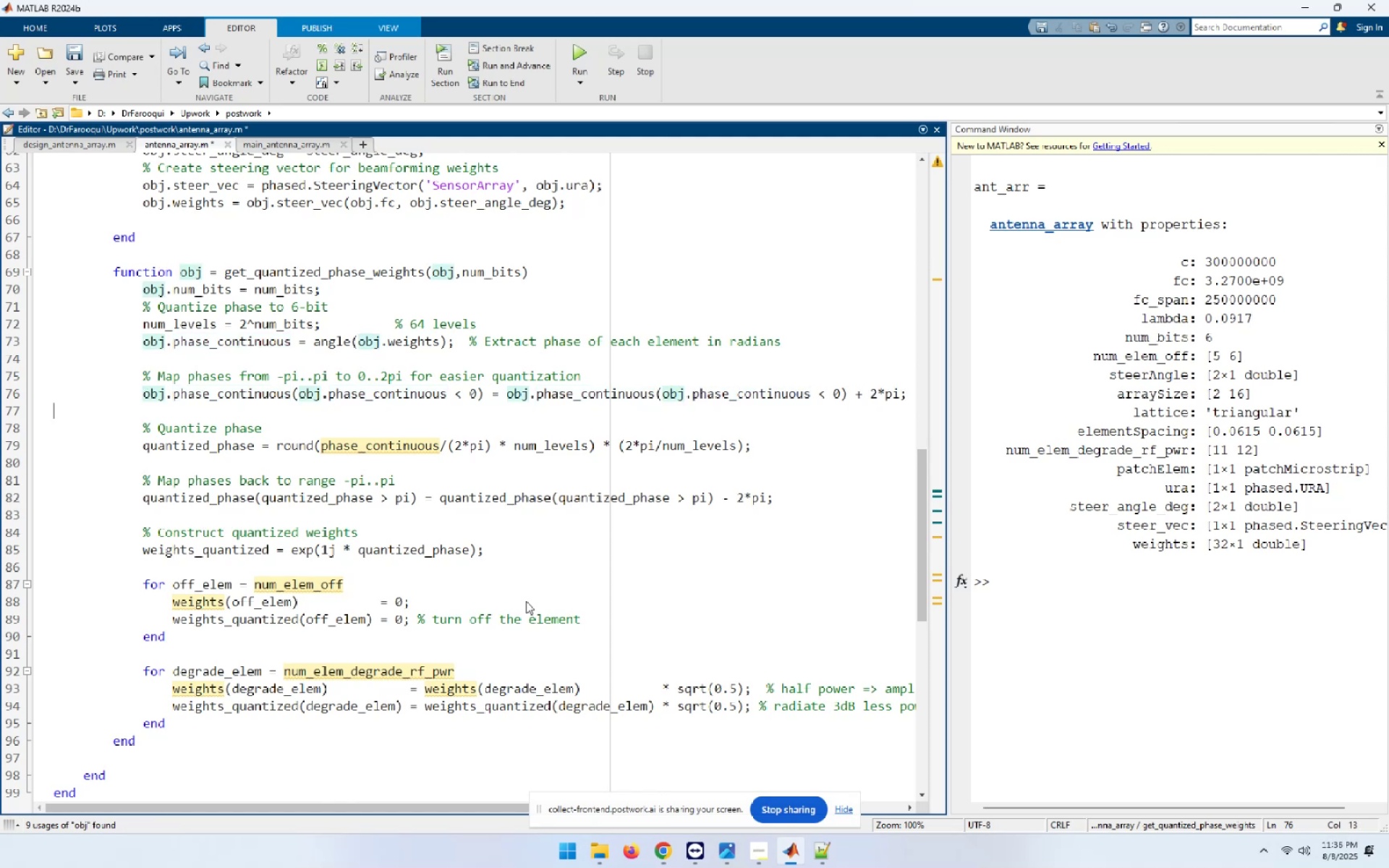 
key(ArrowDown)
 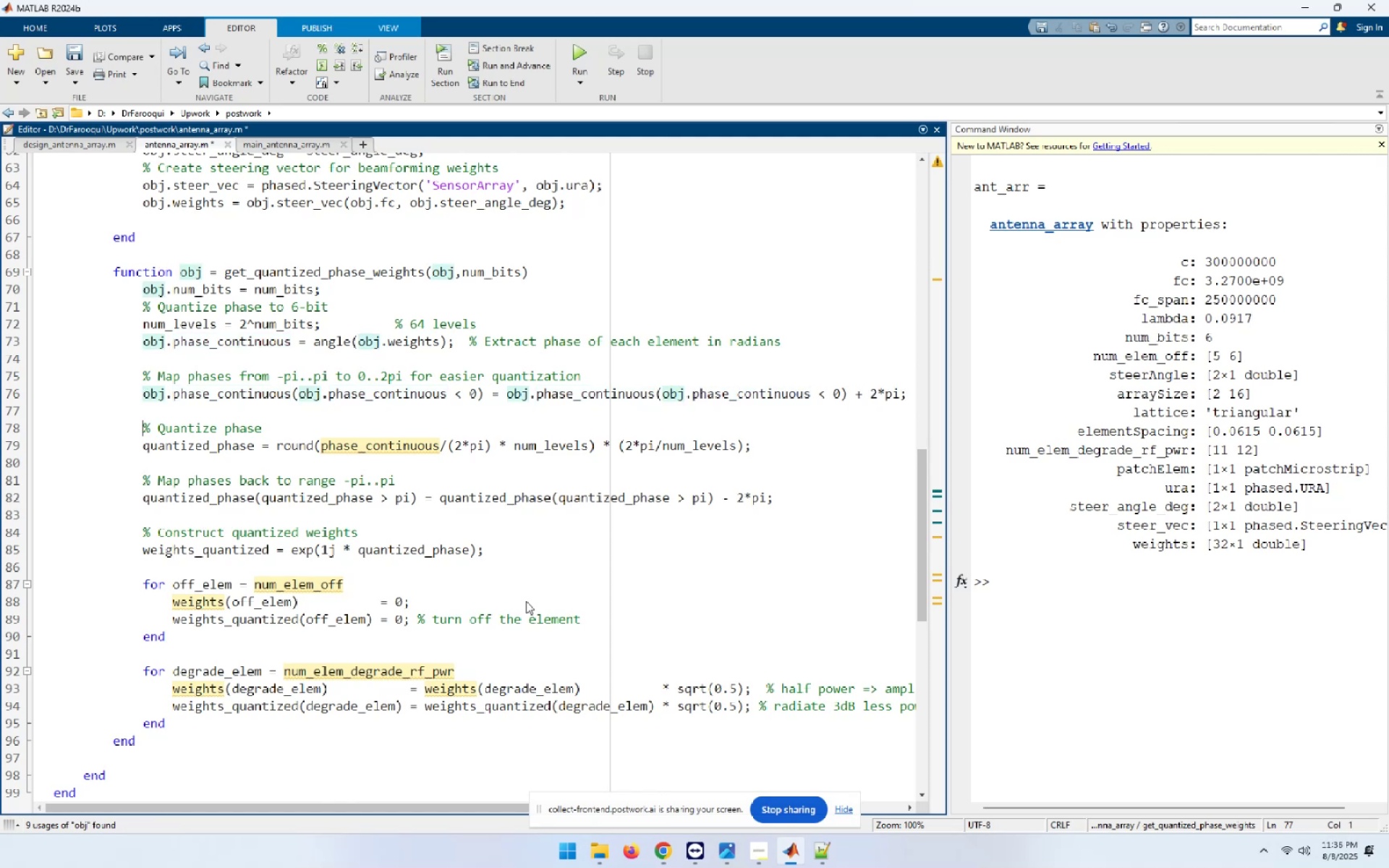 
key(ArrowDown)
 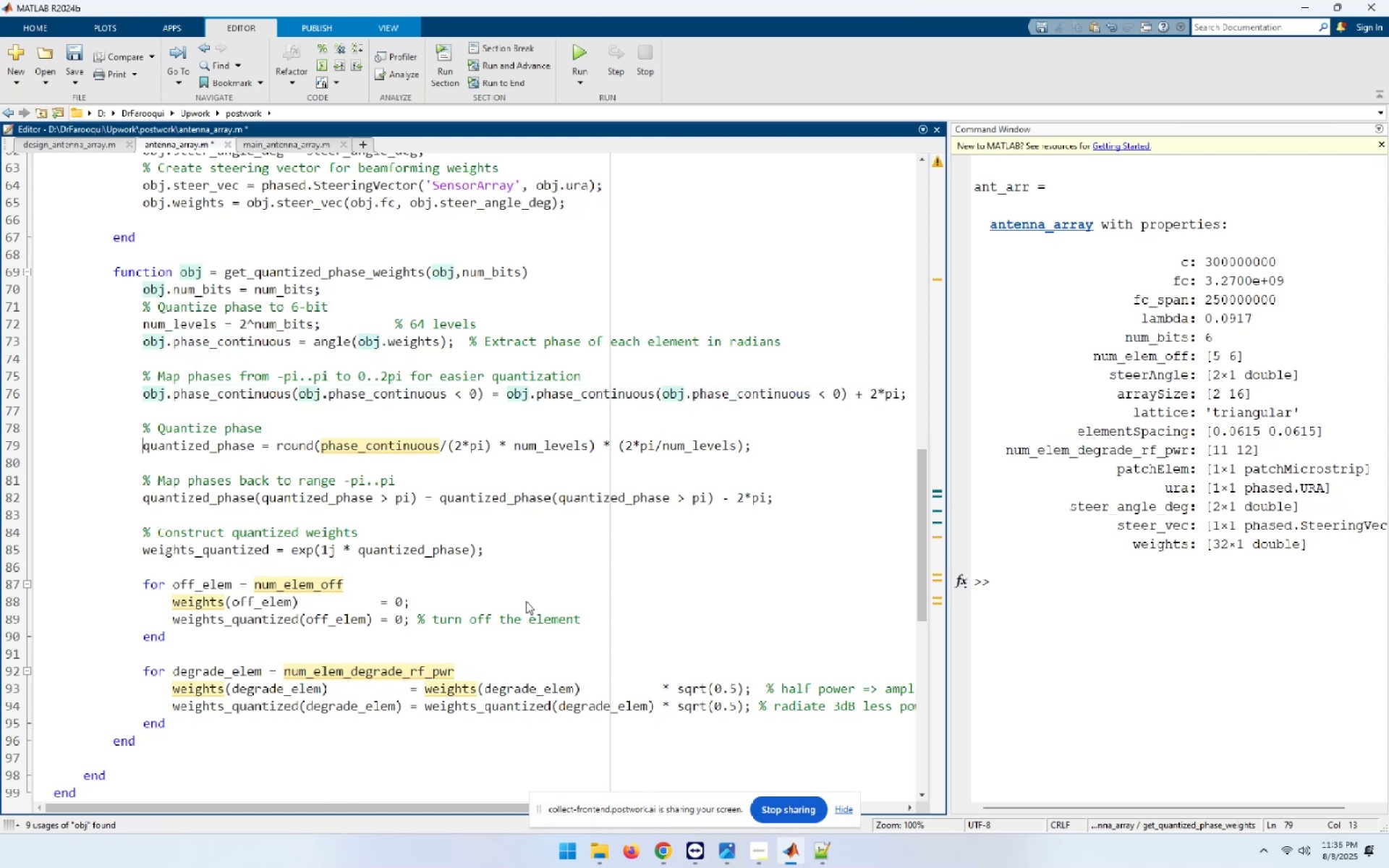 
key(Control+ControlLeft)
 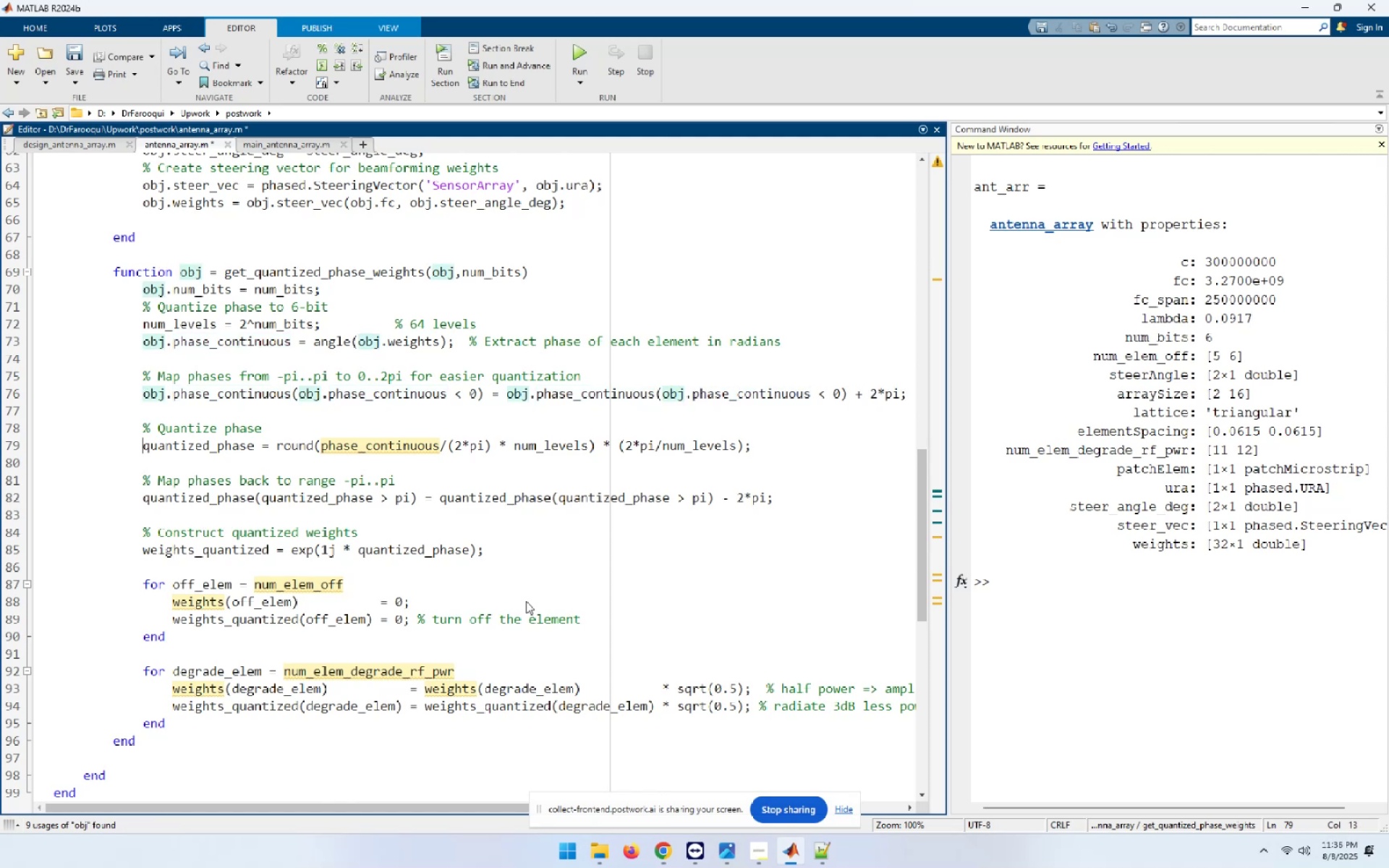 
key(Control+V)
 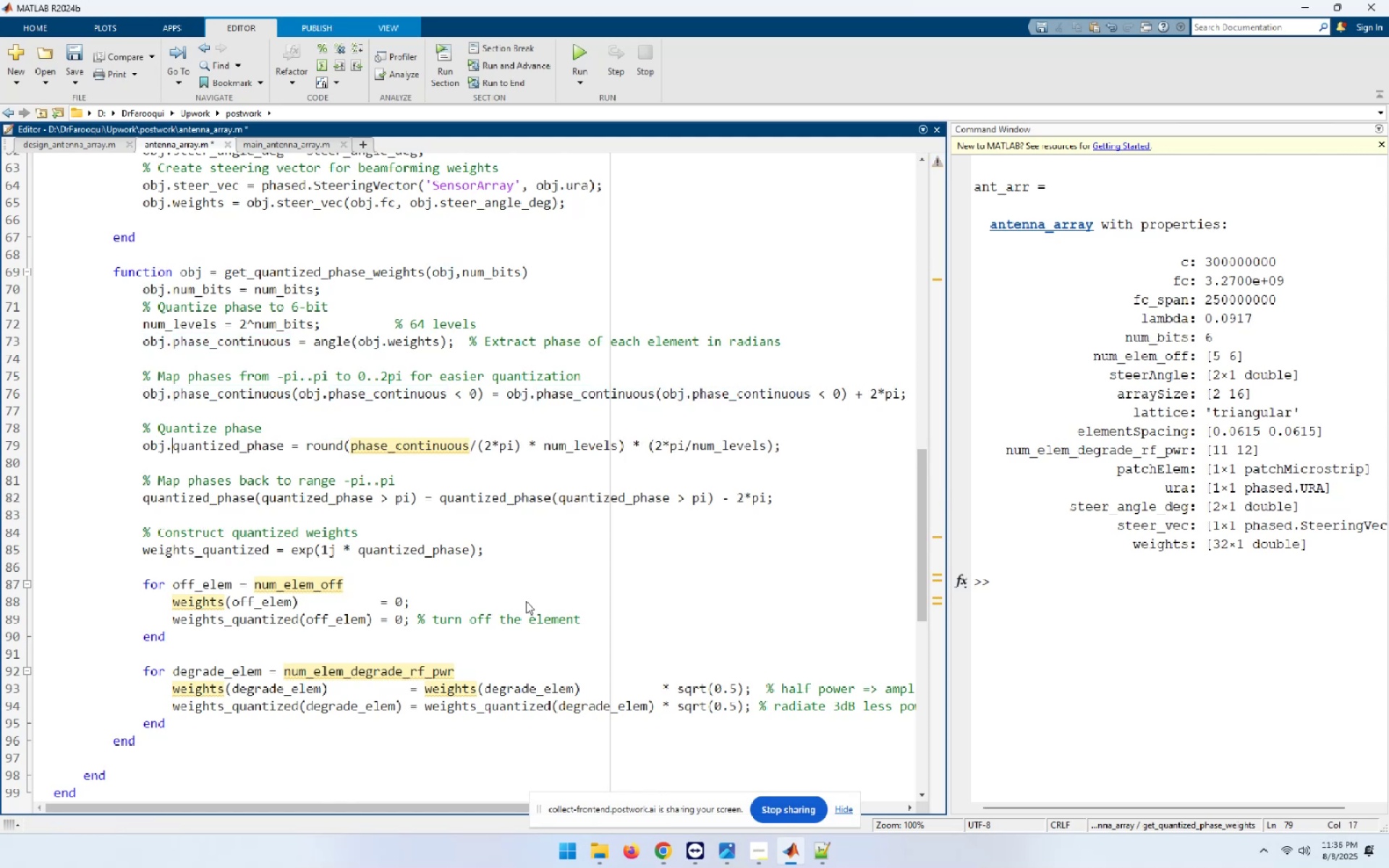 
hold_key(key=ArrowRight, duration=0.43)
 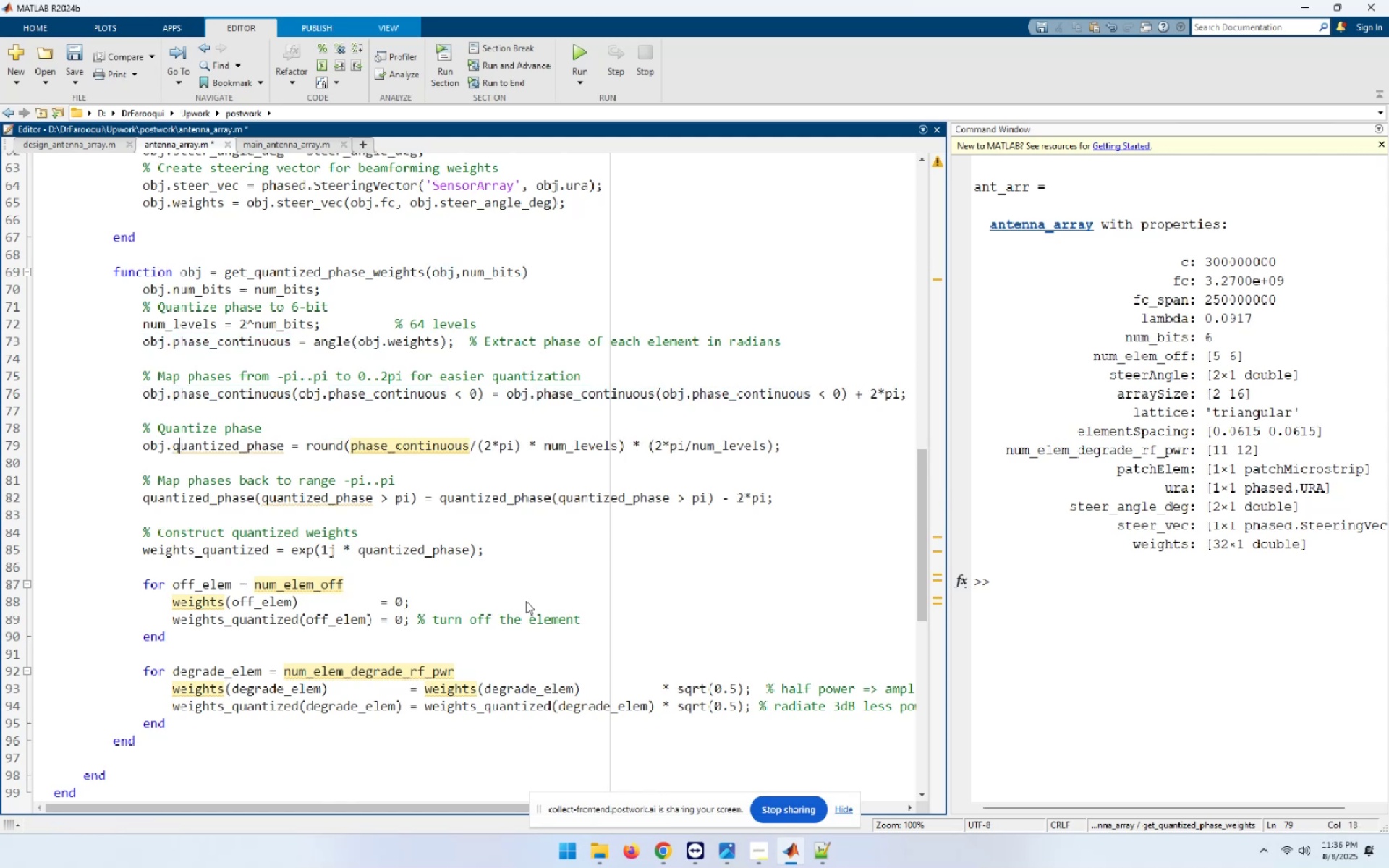 
key(ArrowLeft)
 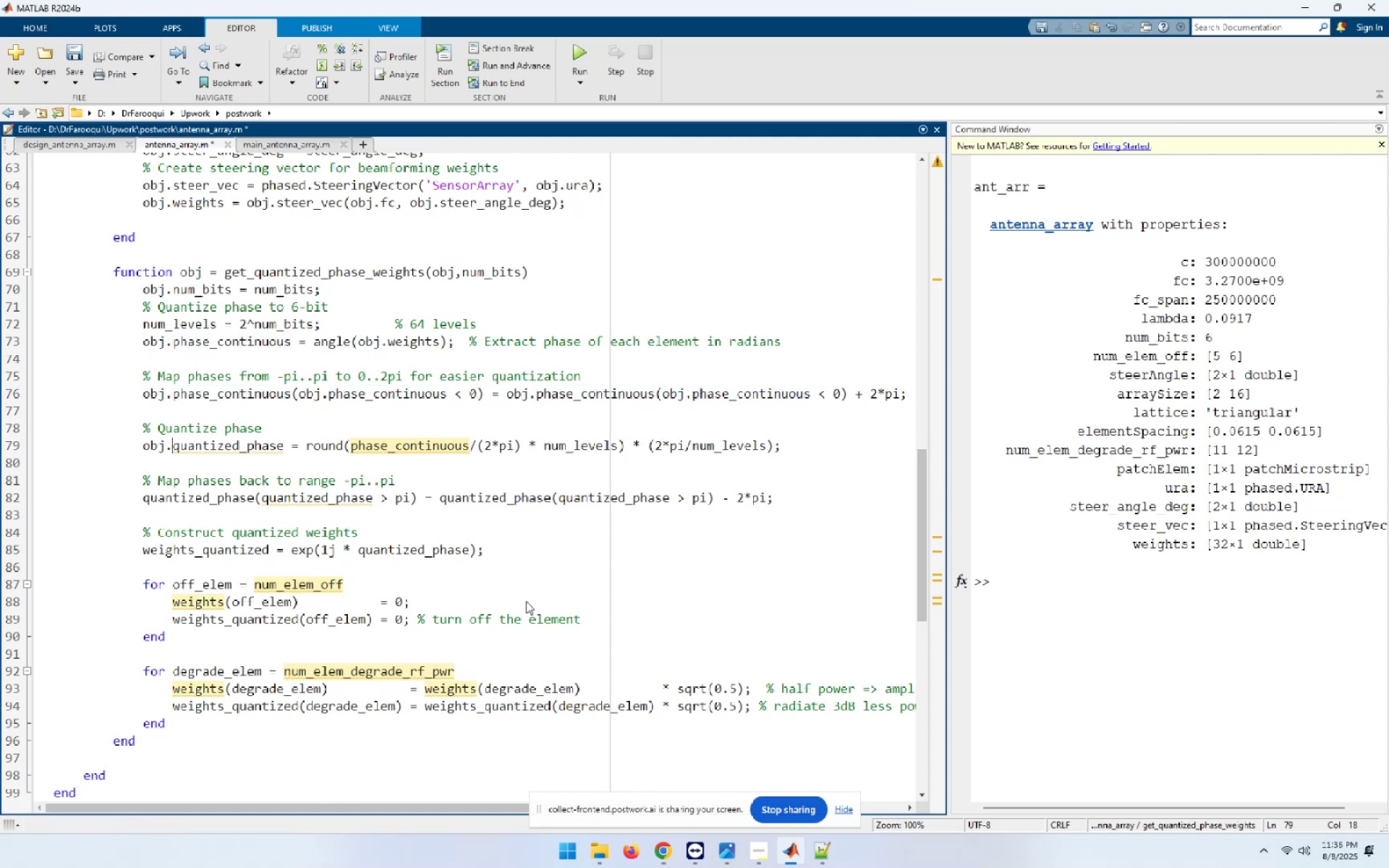 
hold_key(key=ArrowRight, duration=0.88)
 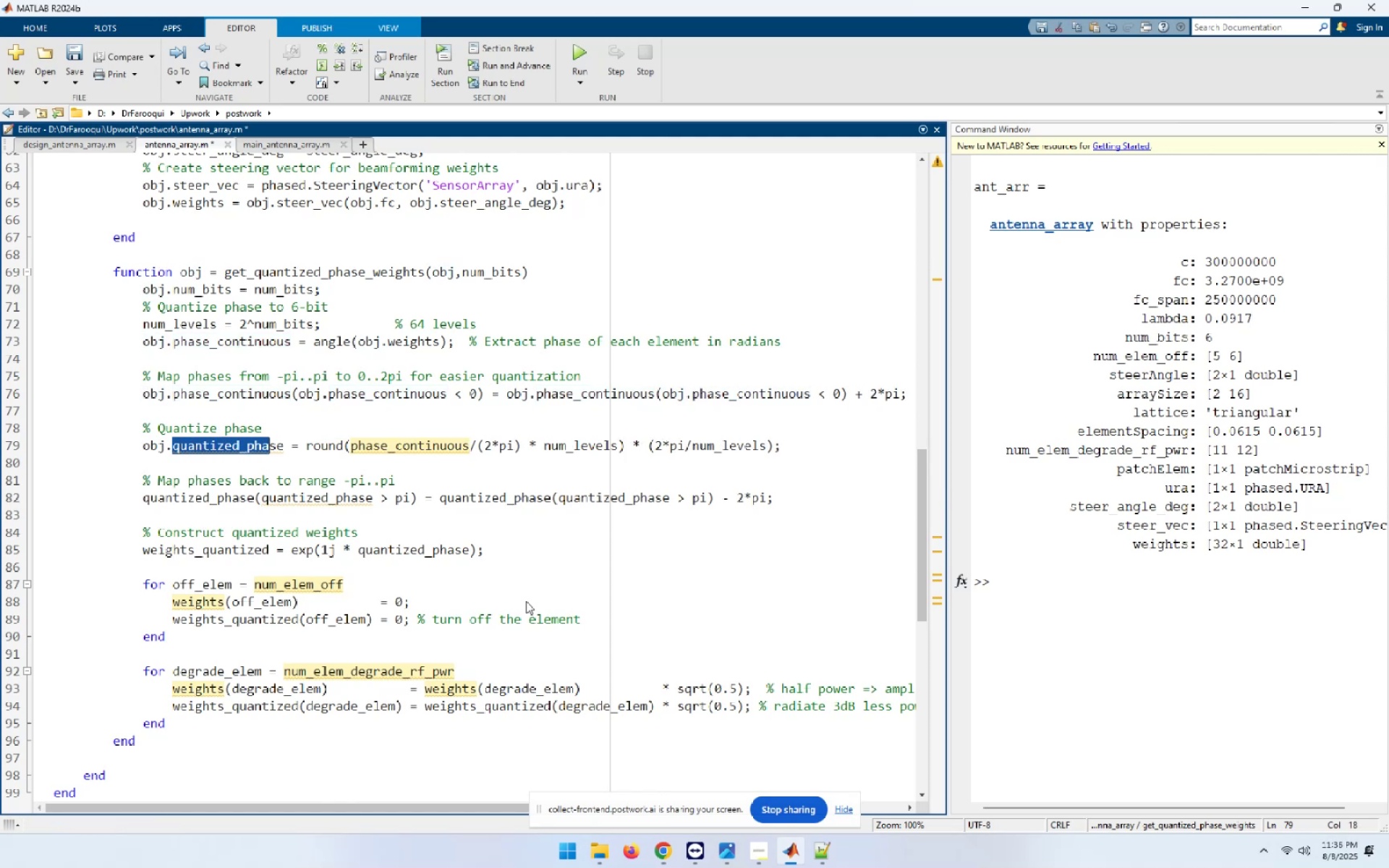 
key(Shift+ArrowRight)
 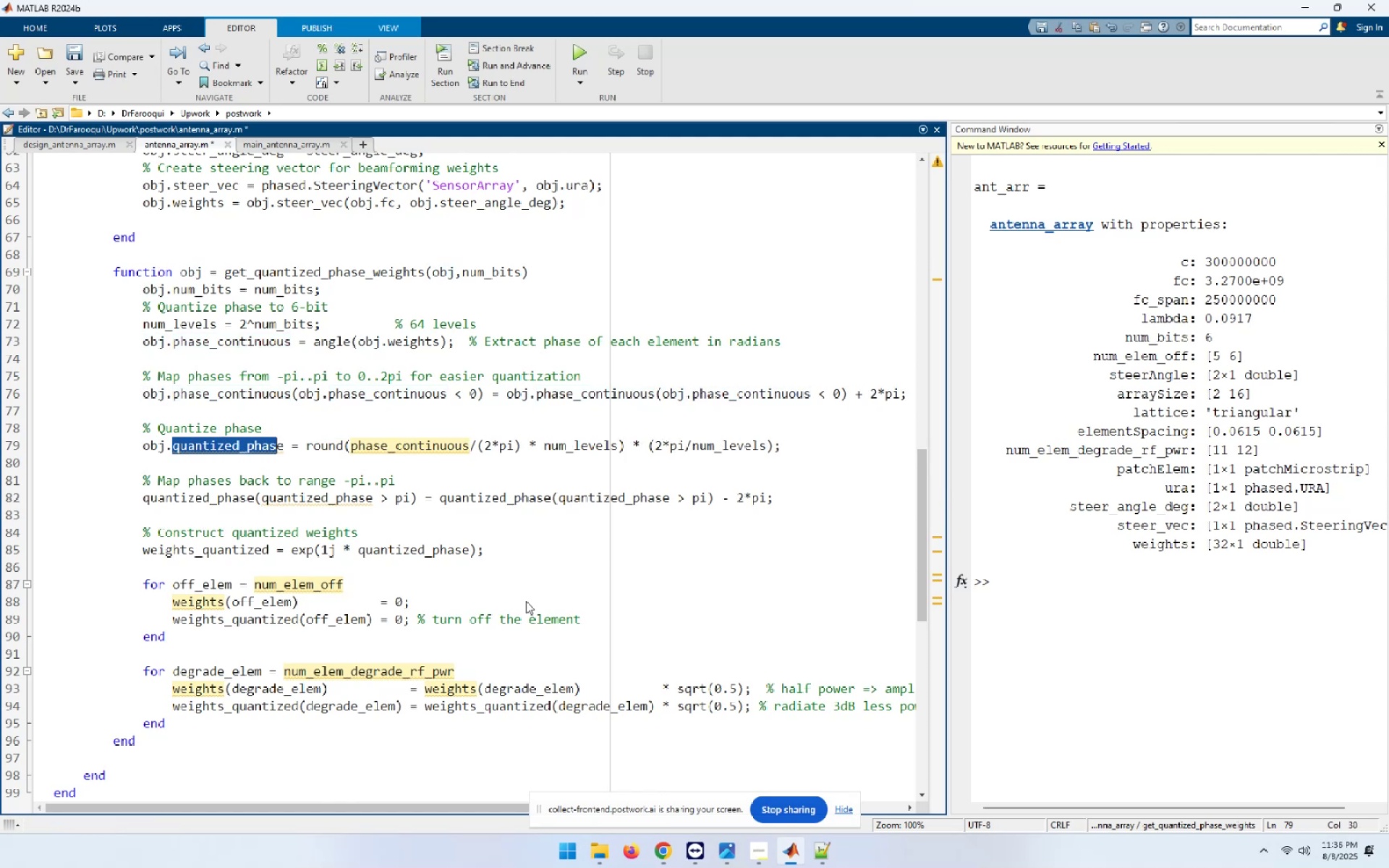 
key(Shift+ArrowRight)
 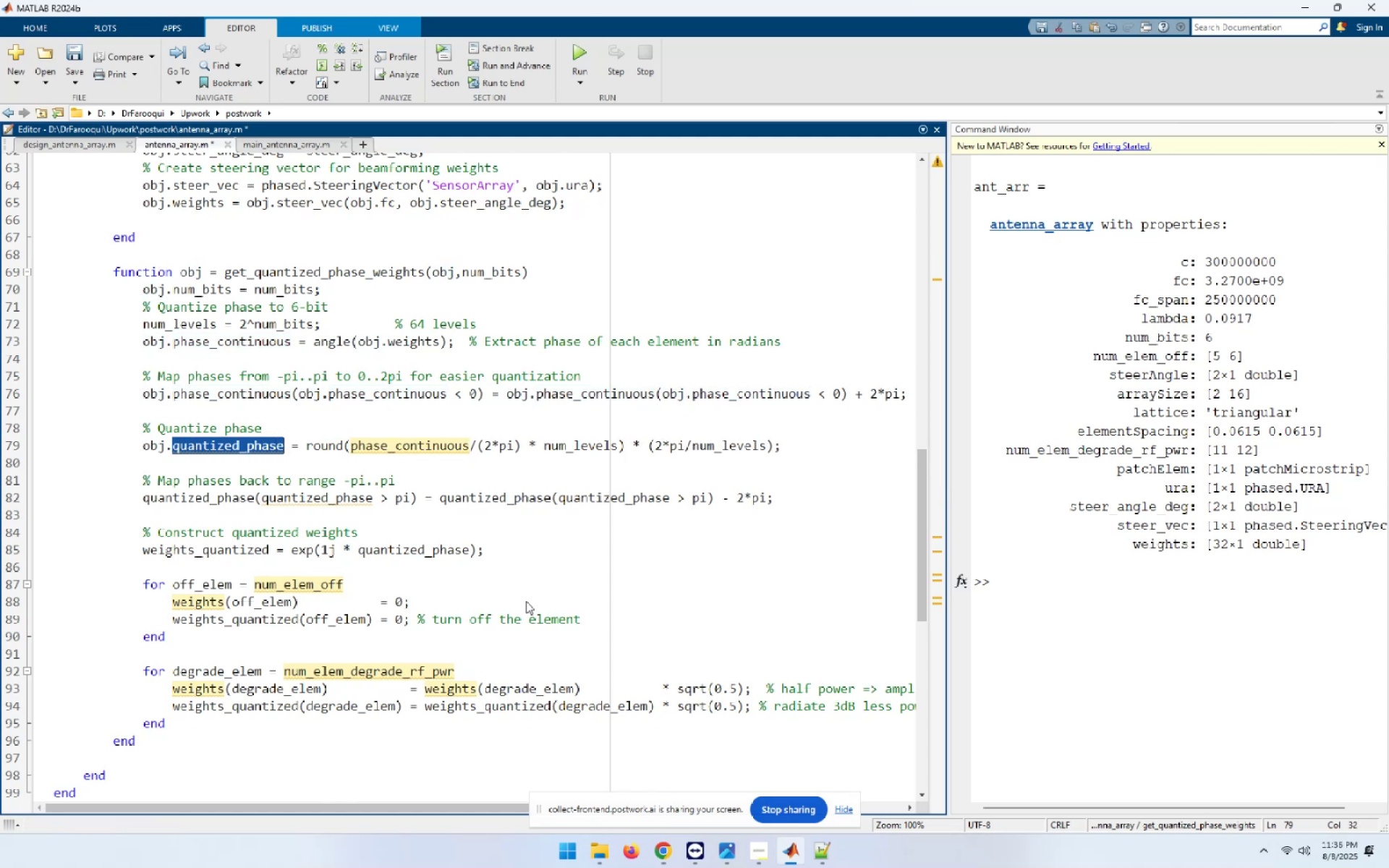 
key(Control+C)
 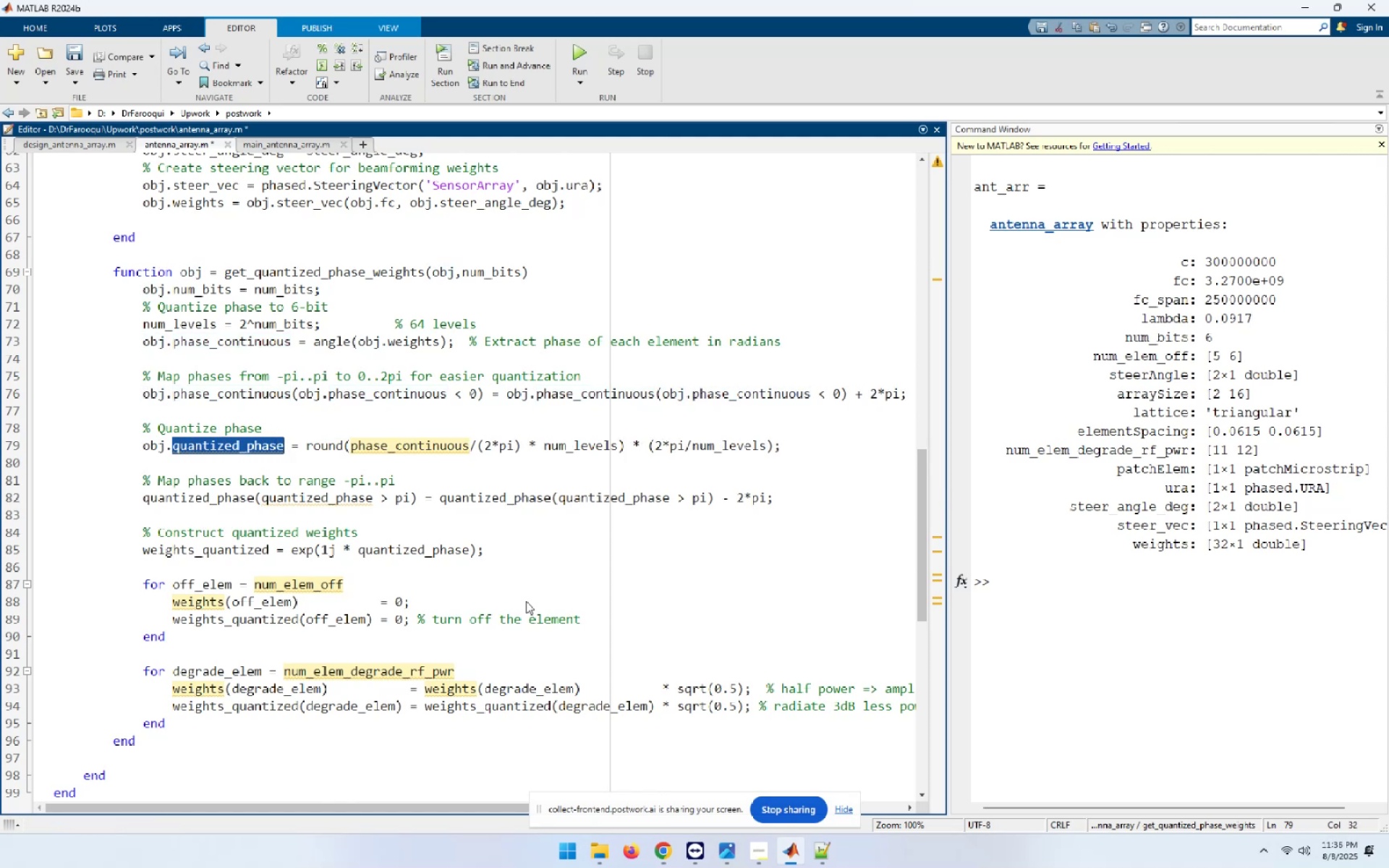 
key(Control+Home)
 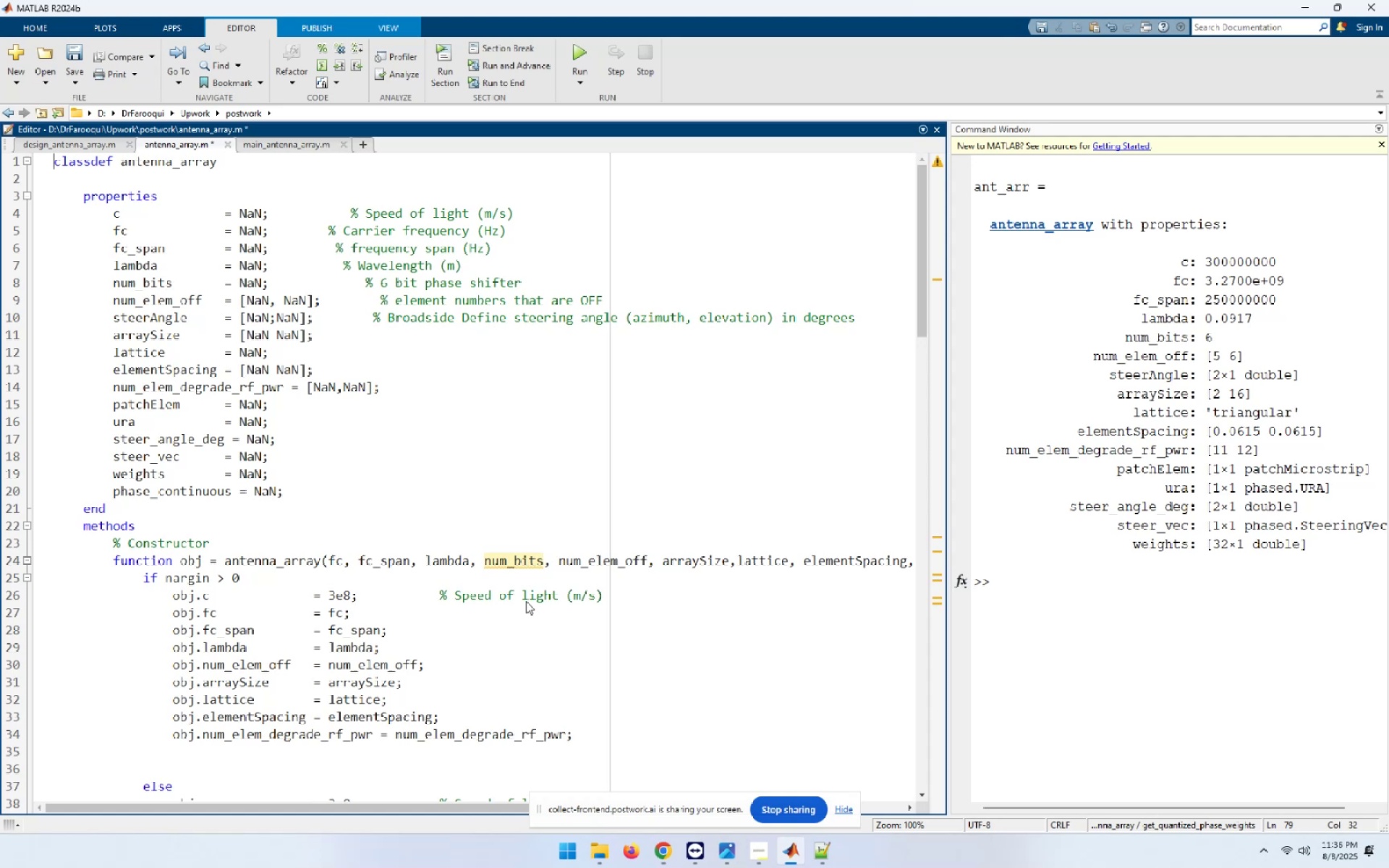 
hold_key(key=ArrowDown, duration=1.07)
 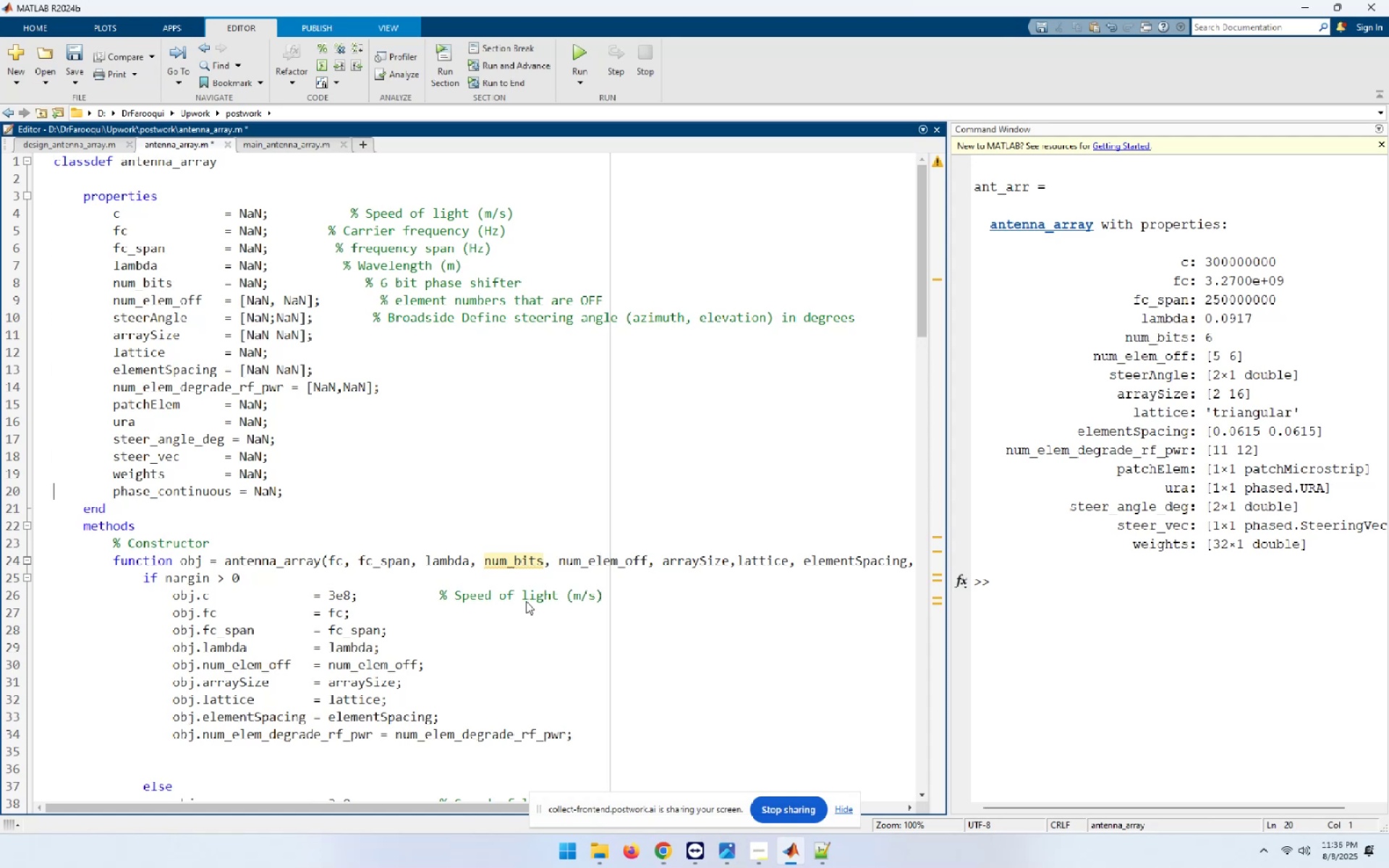 
key(End)
 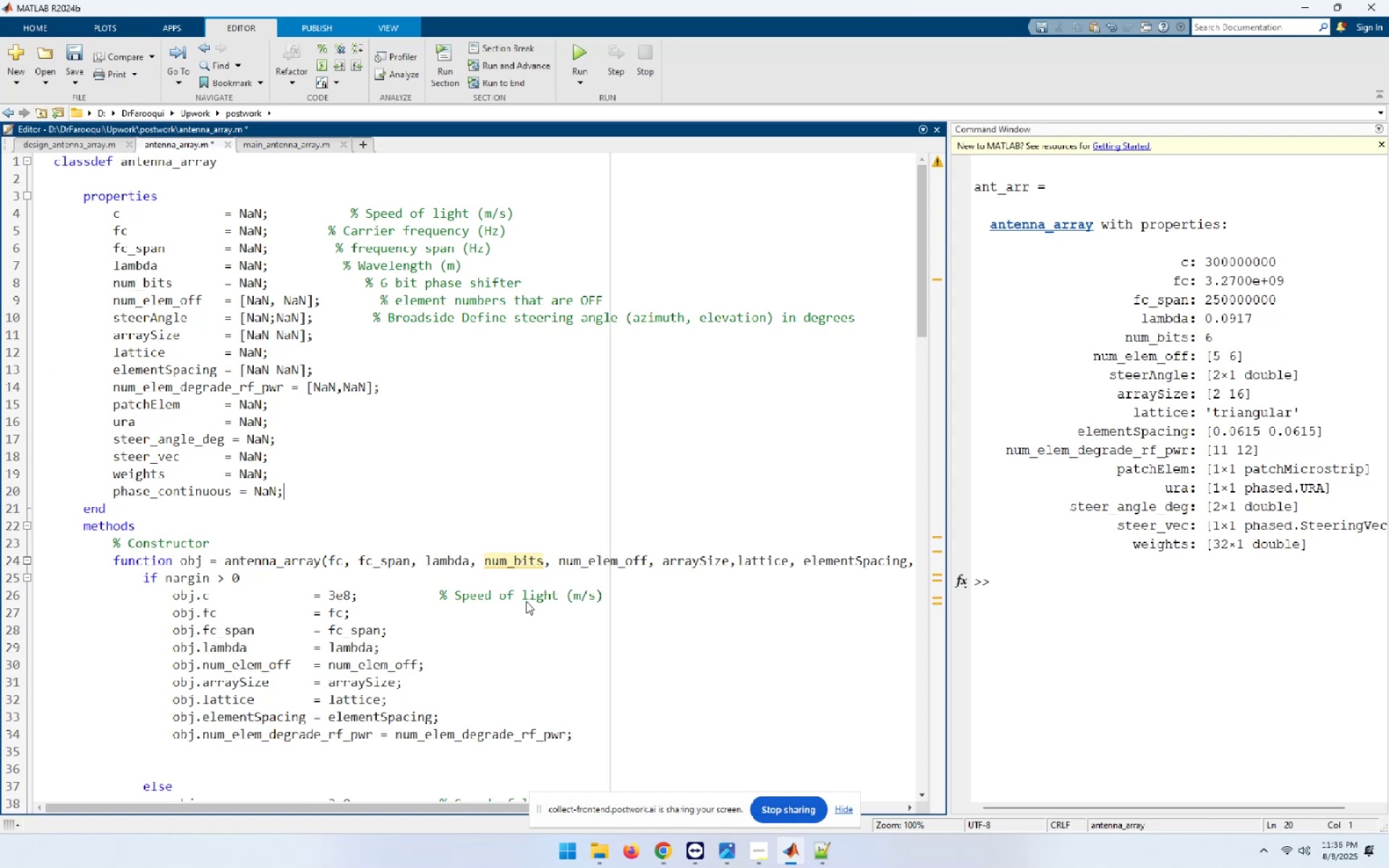 
key(NumpadEnter)
 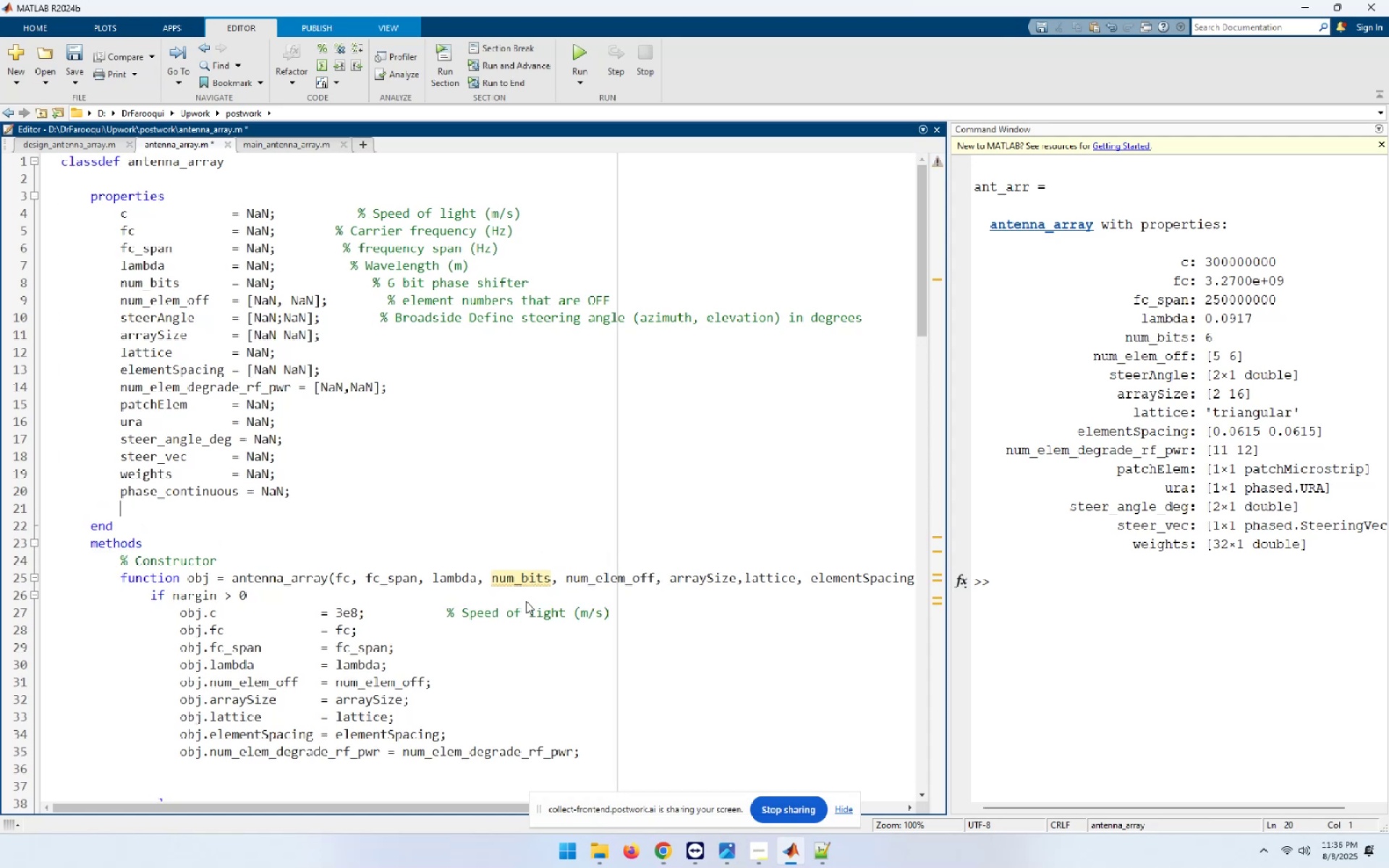 
key(Control+ControlLeft)
 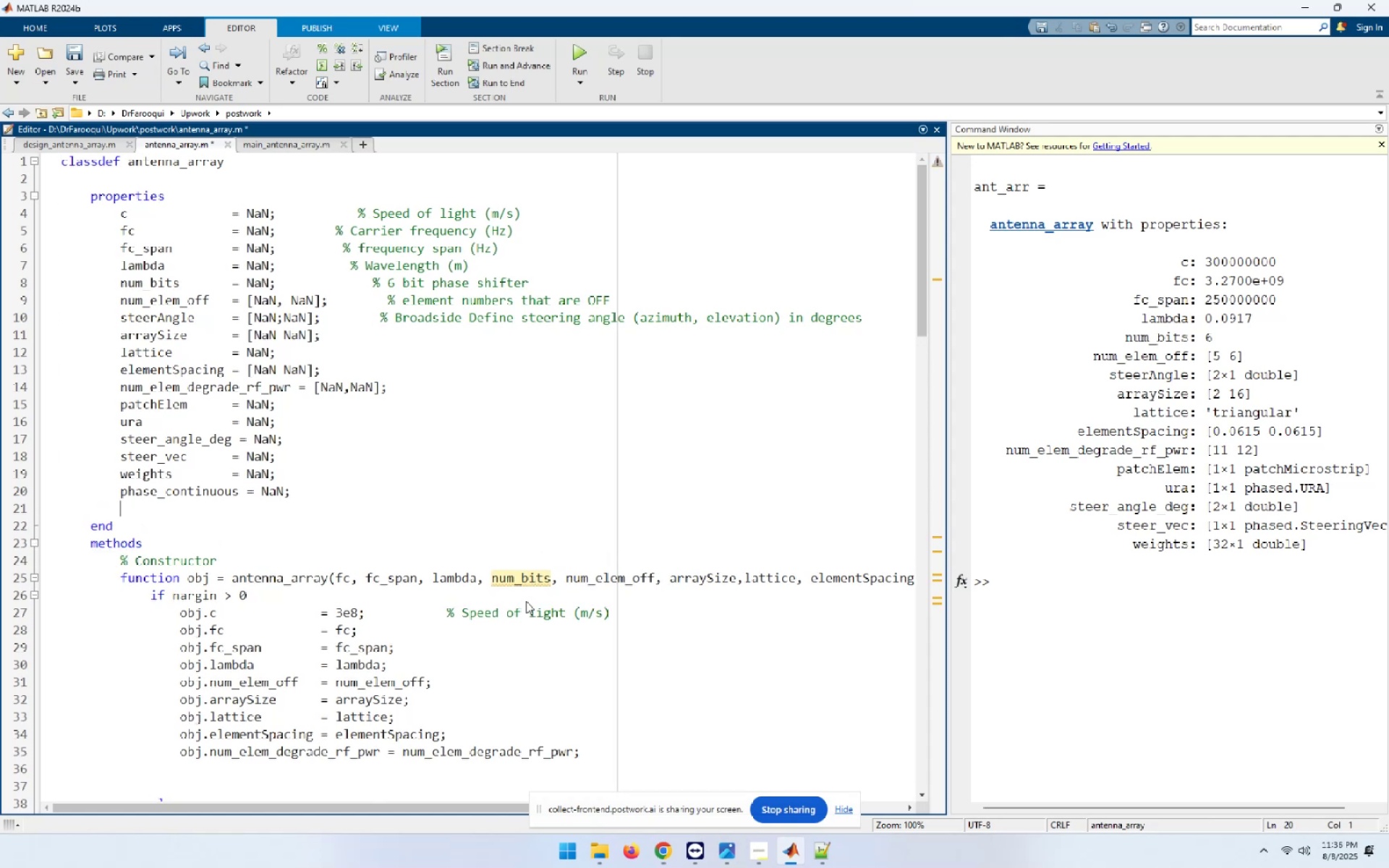 
key(Control+V)
 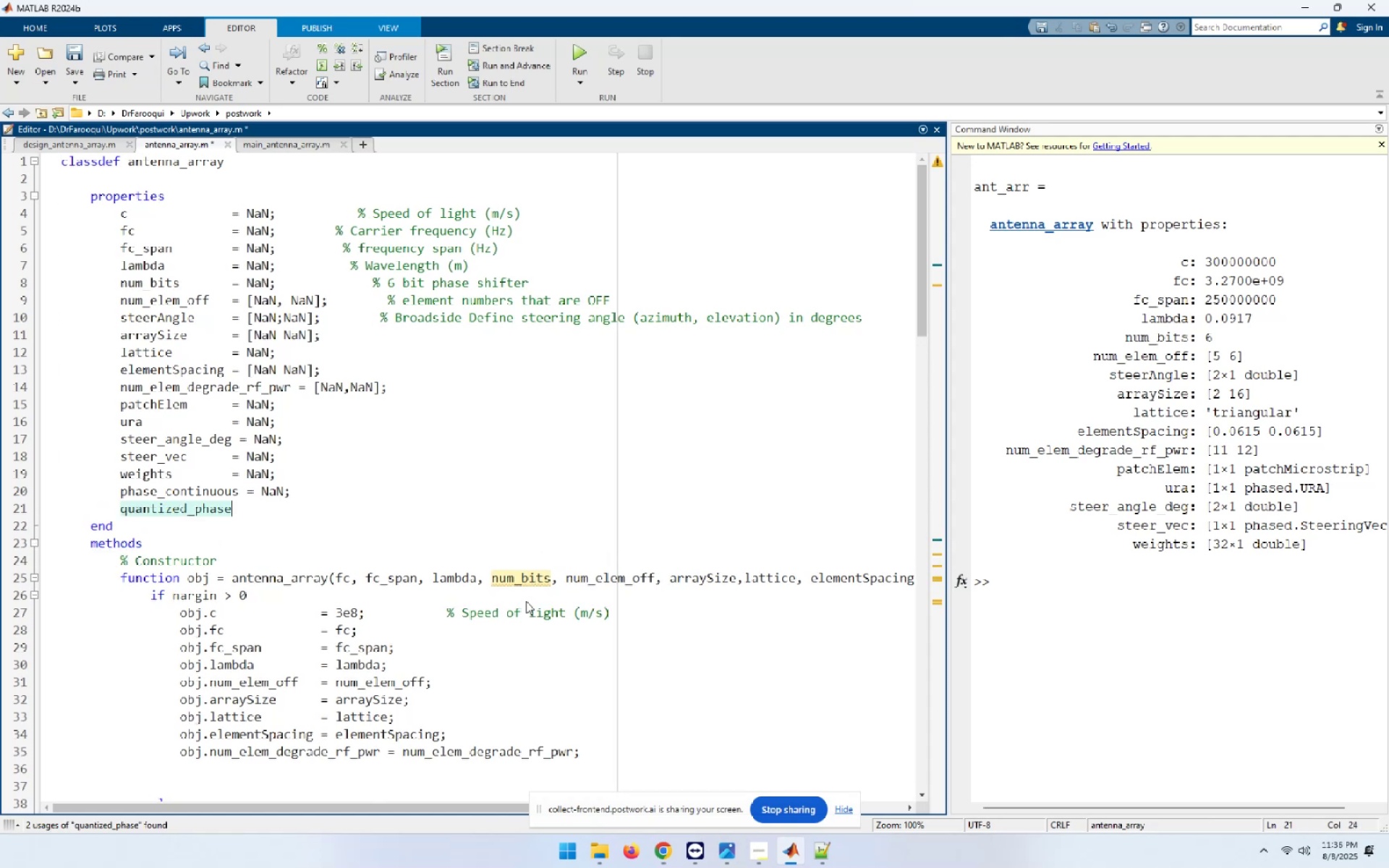 
type(  = NaN;)
 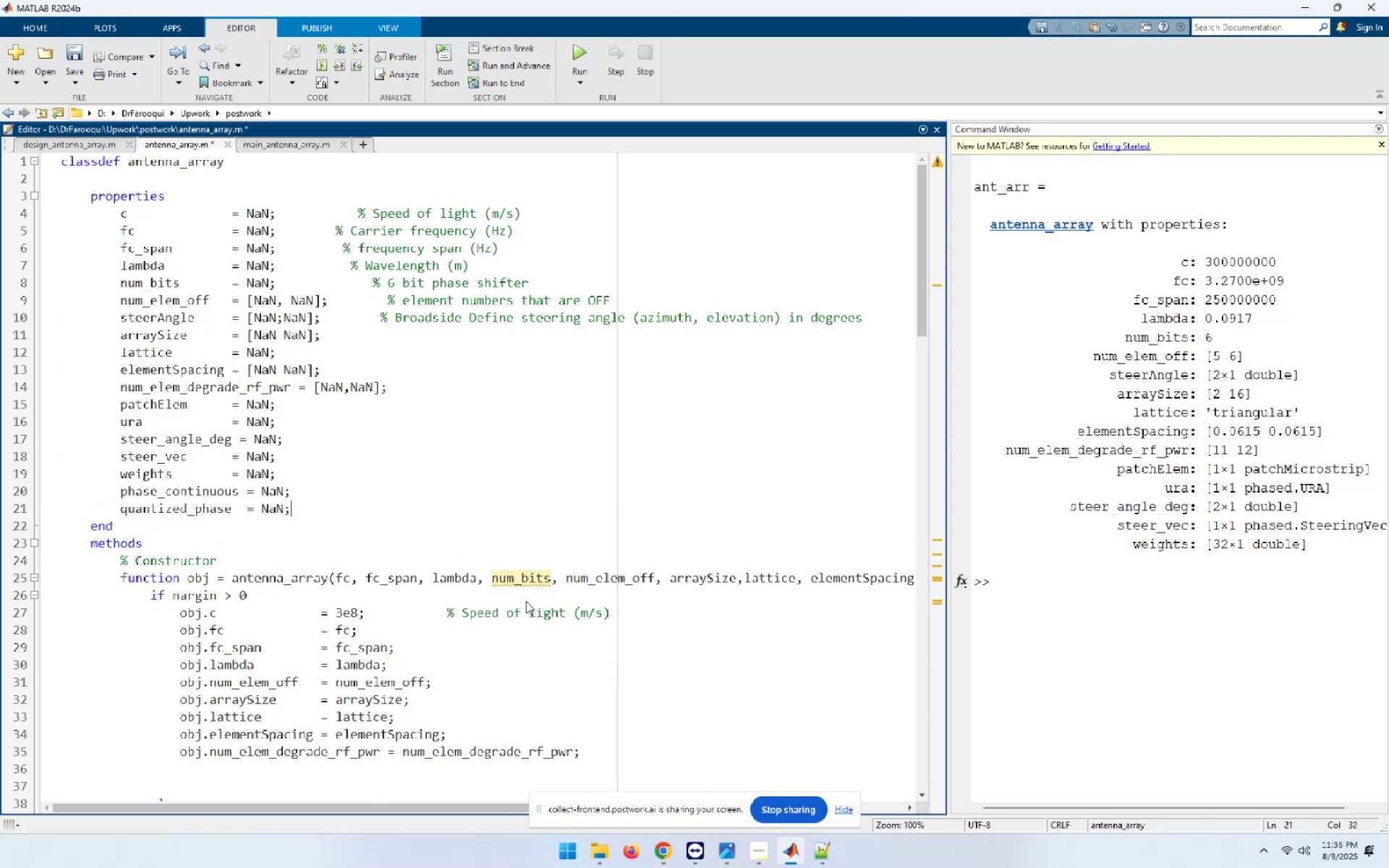 
key(Control+End)
 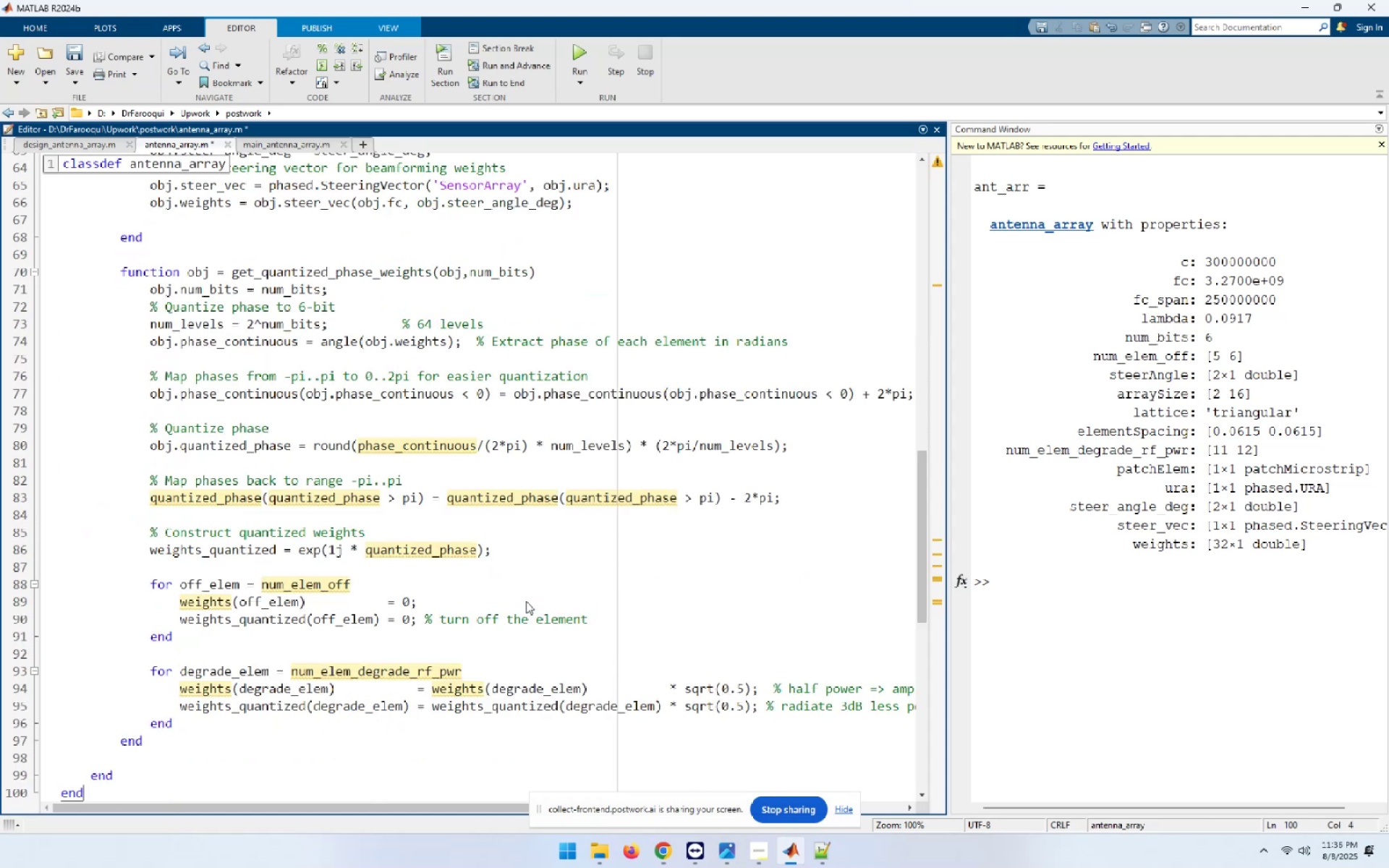 
hold_key(key=ArrowUp, duration=1.15)
 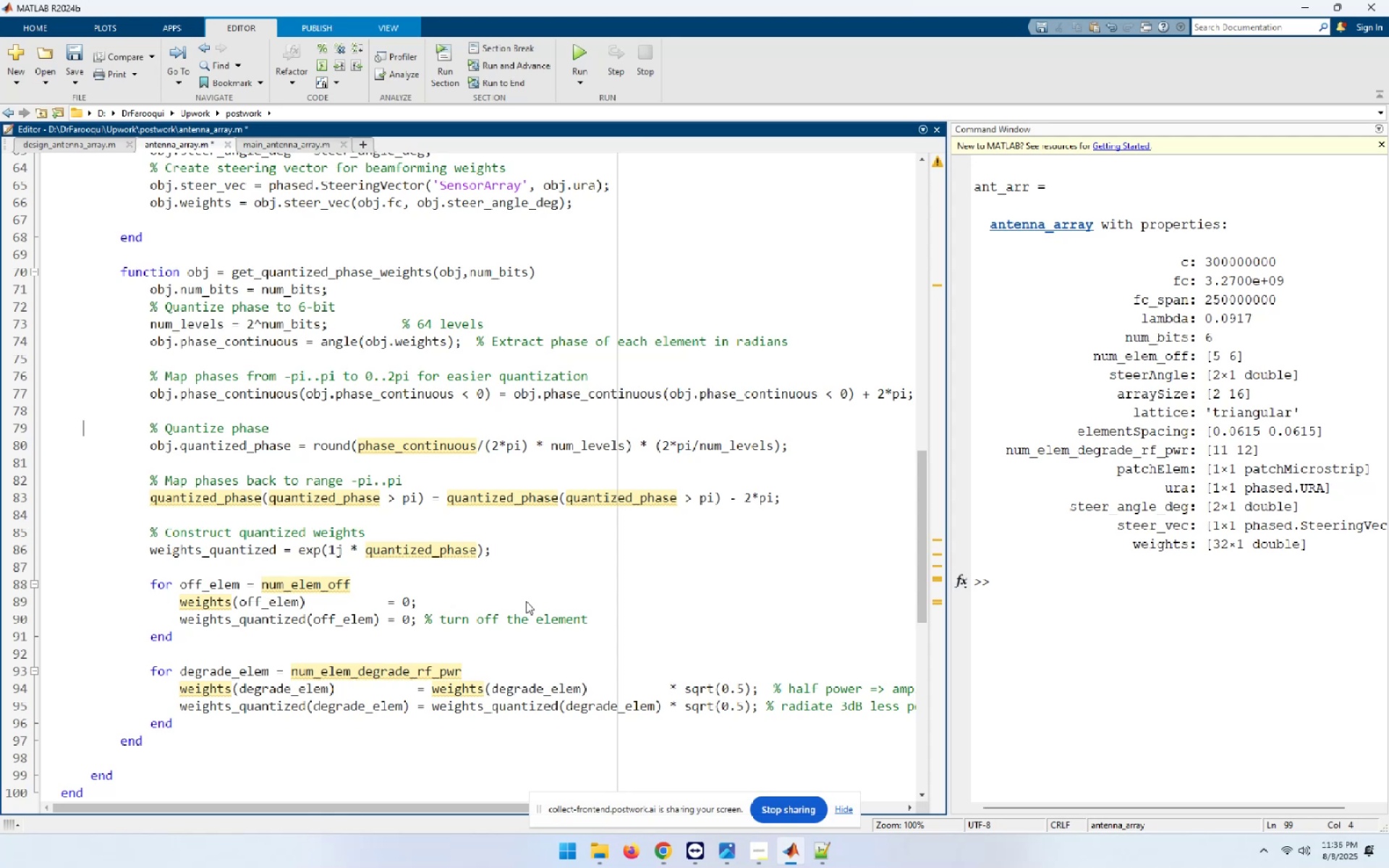 
hold_key(key=ArrowRight, duration=0.78)
 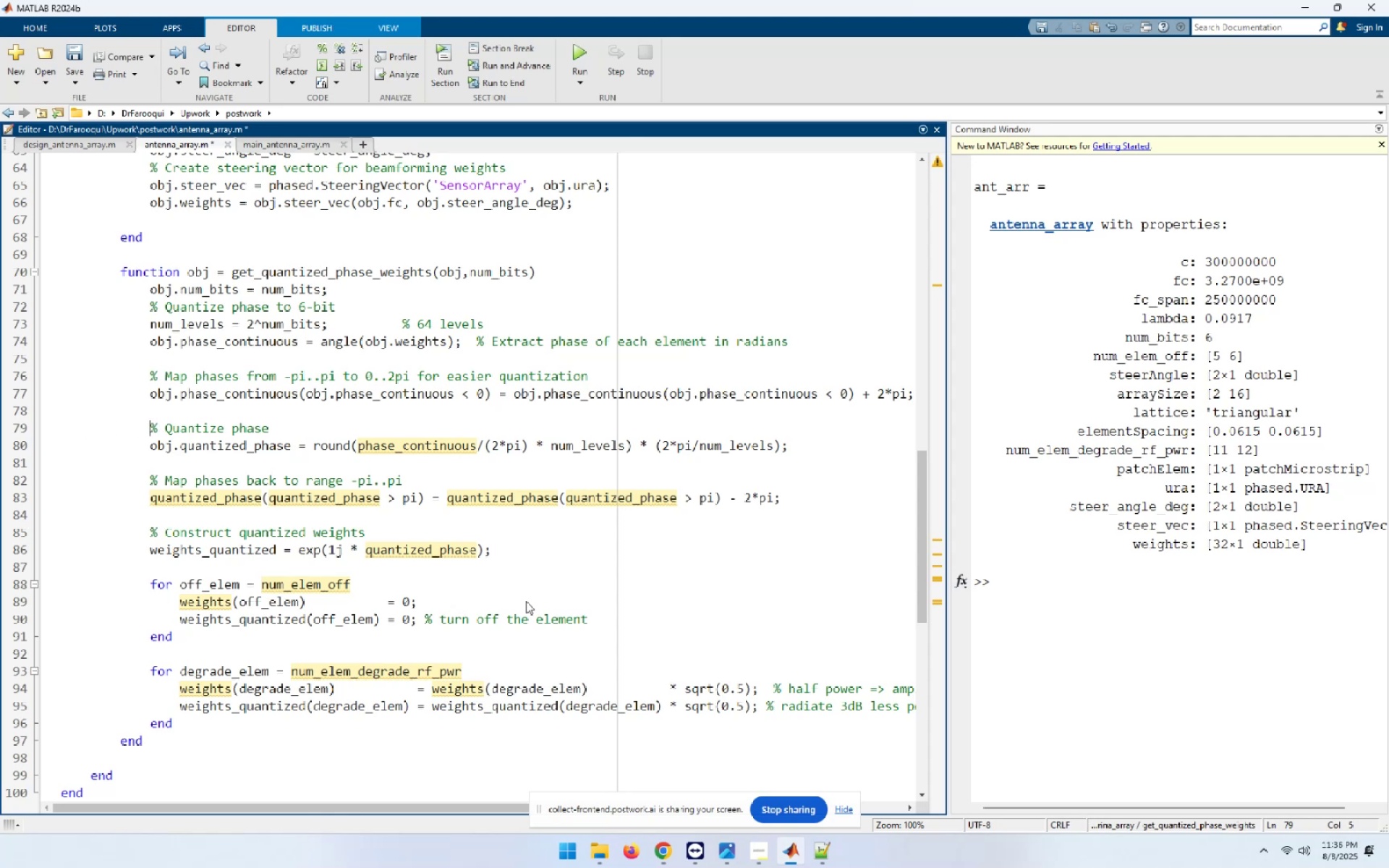 
key(ArrowDown)
 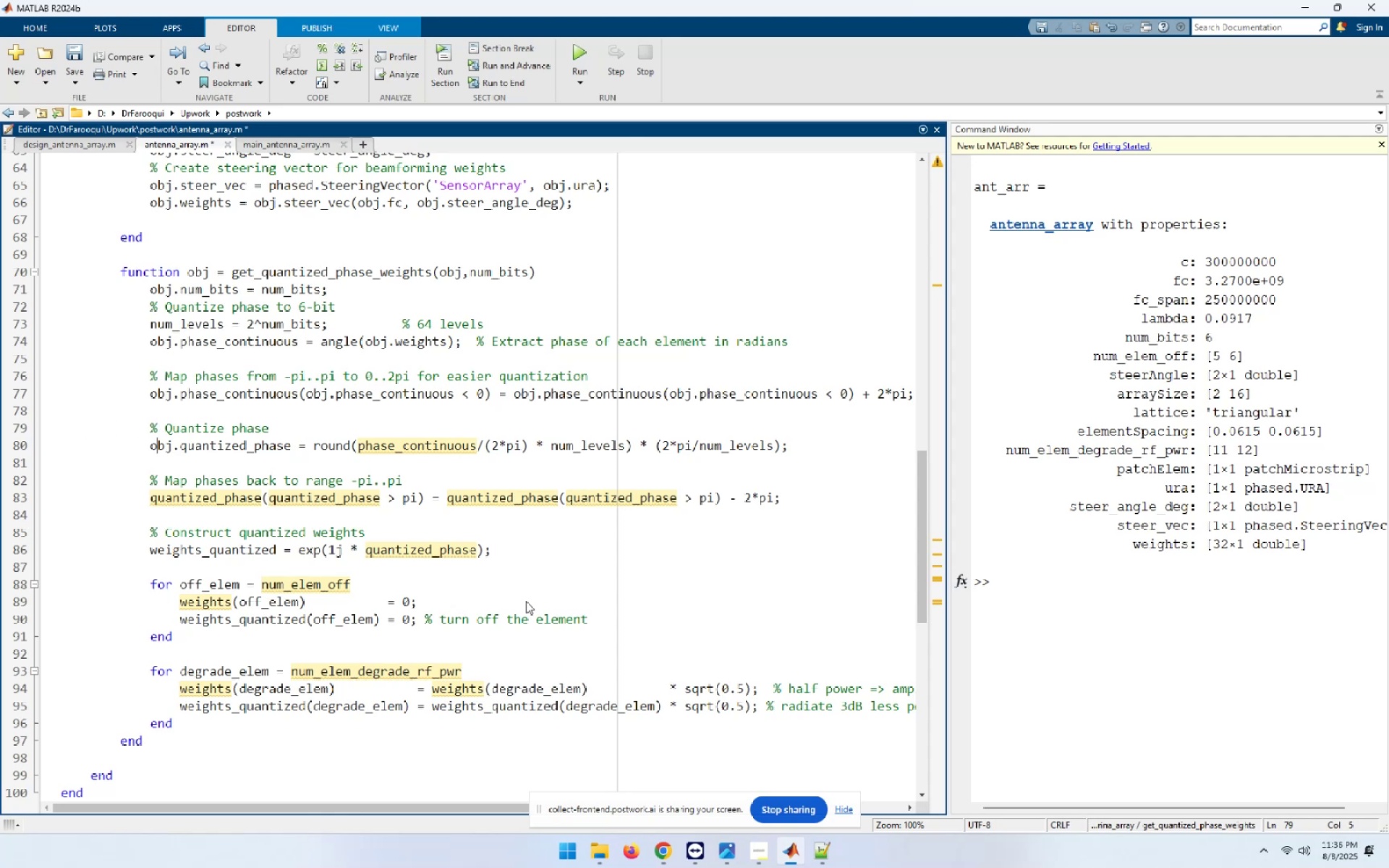 
key(ArrowLeft)
 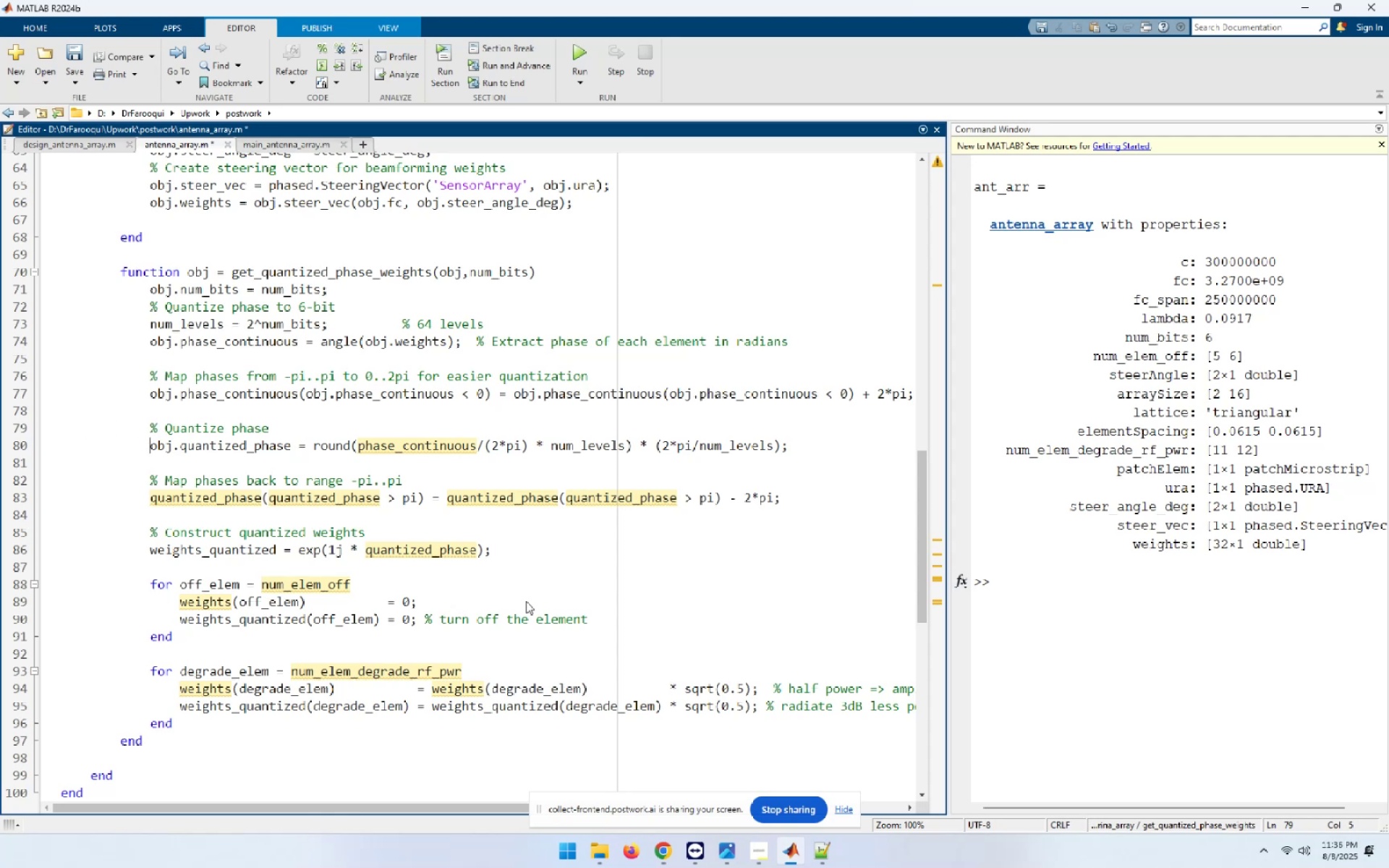 
key(Shift+ArrowRight)
 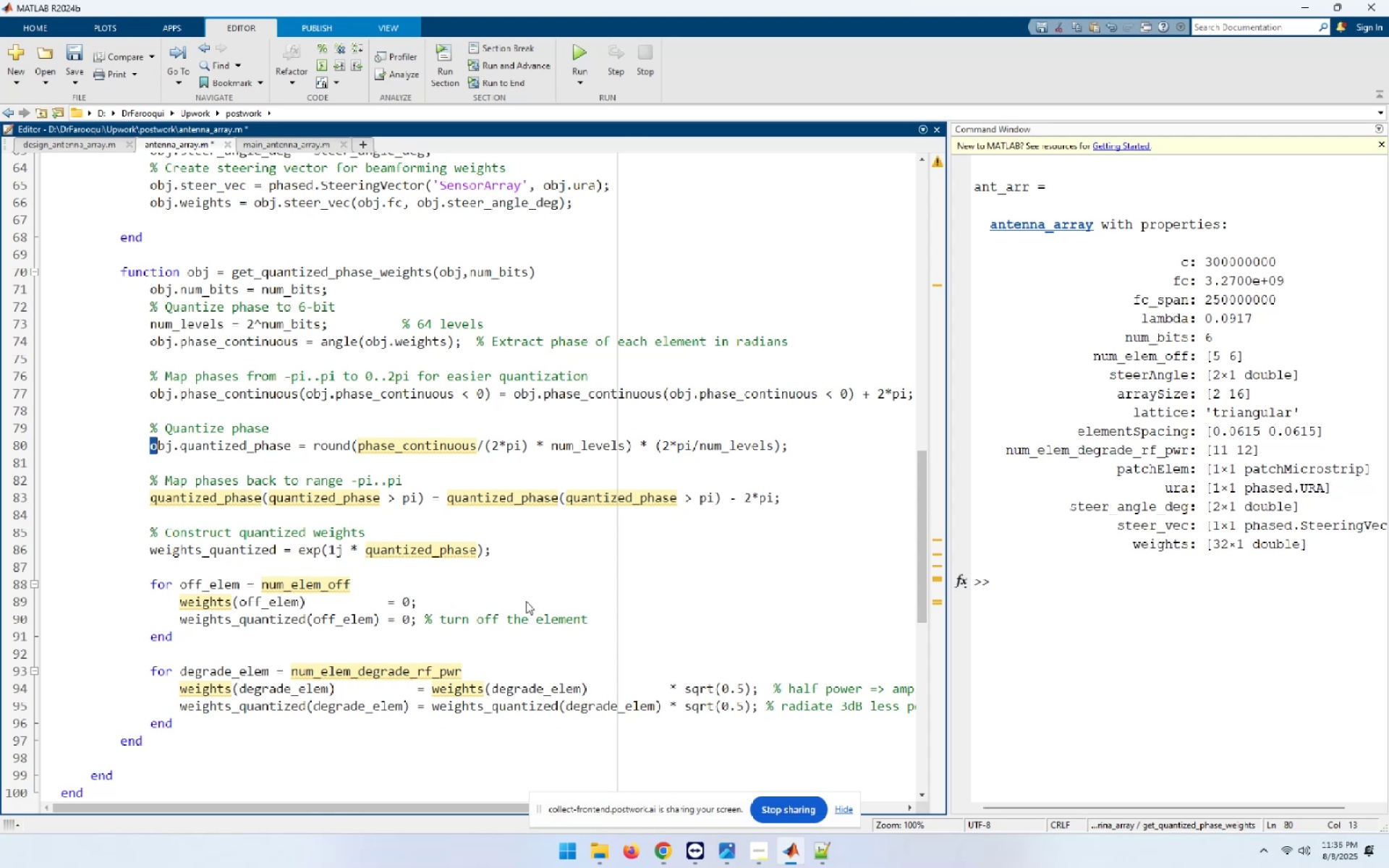 
key(Shift+ArrowRight)
 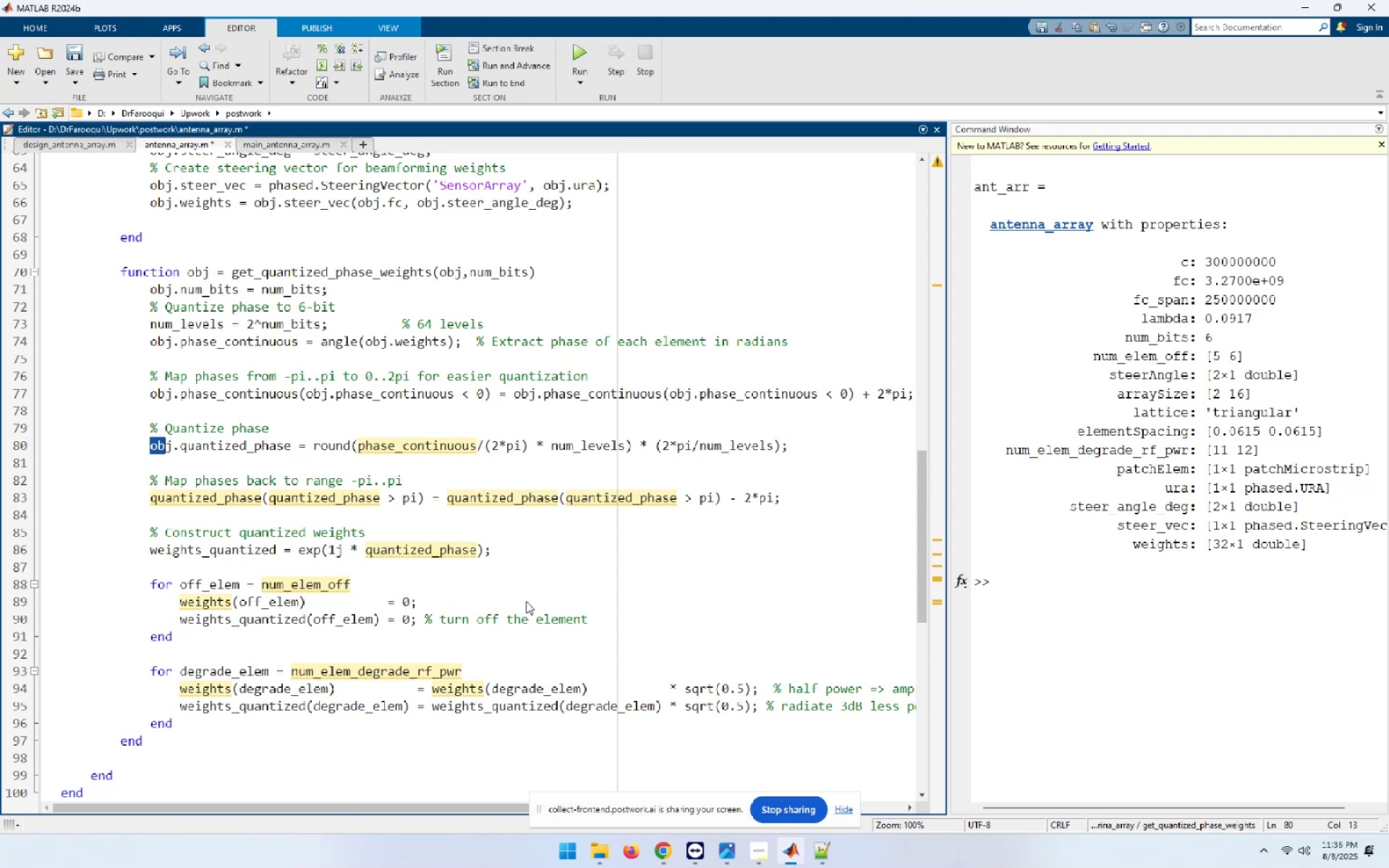 
key(Shift+ArrowRight)
 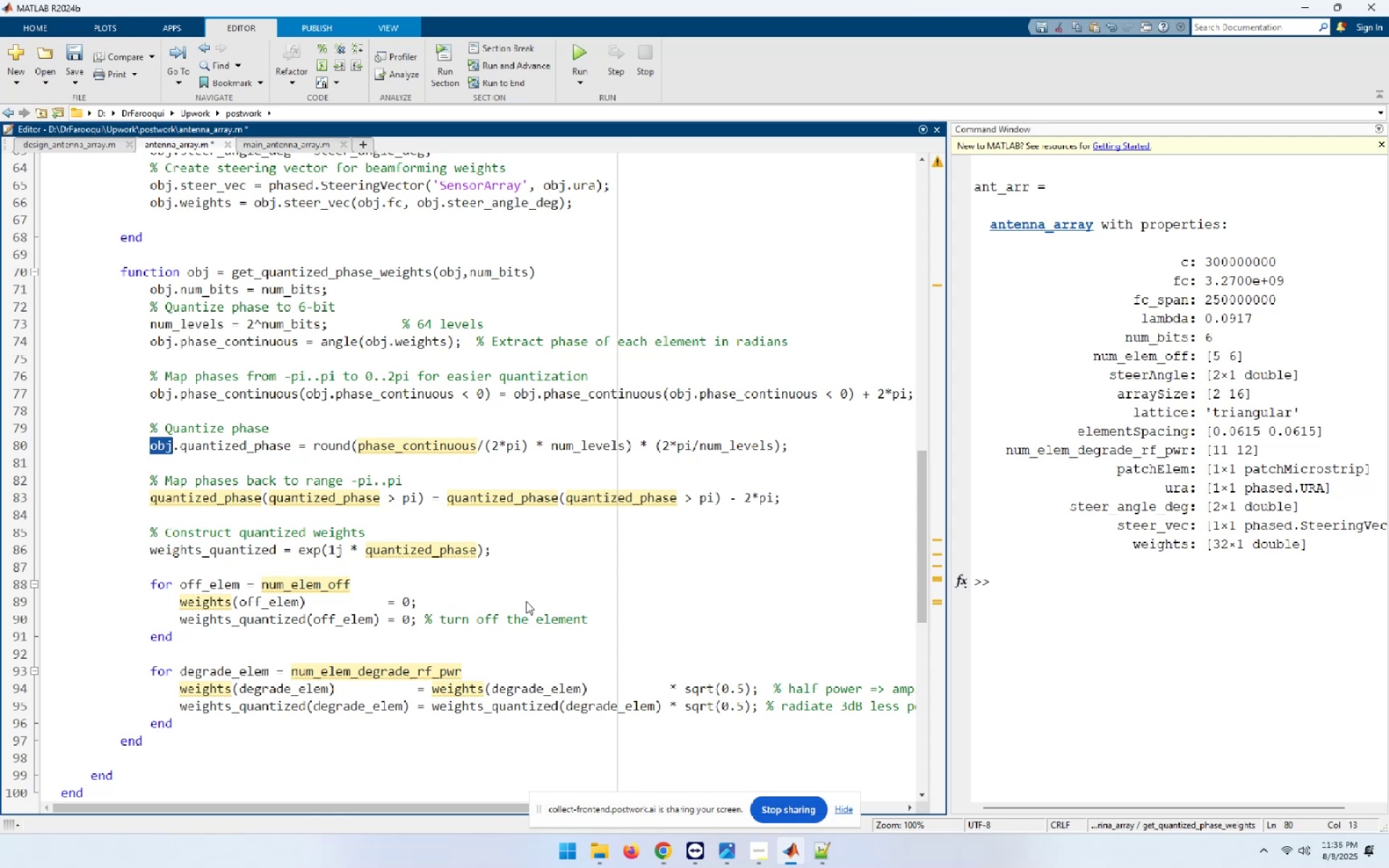 
key(Shift+ArrowRight)
 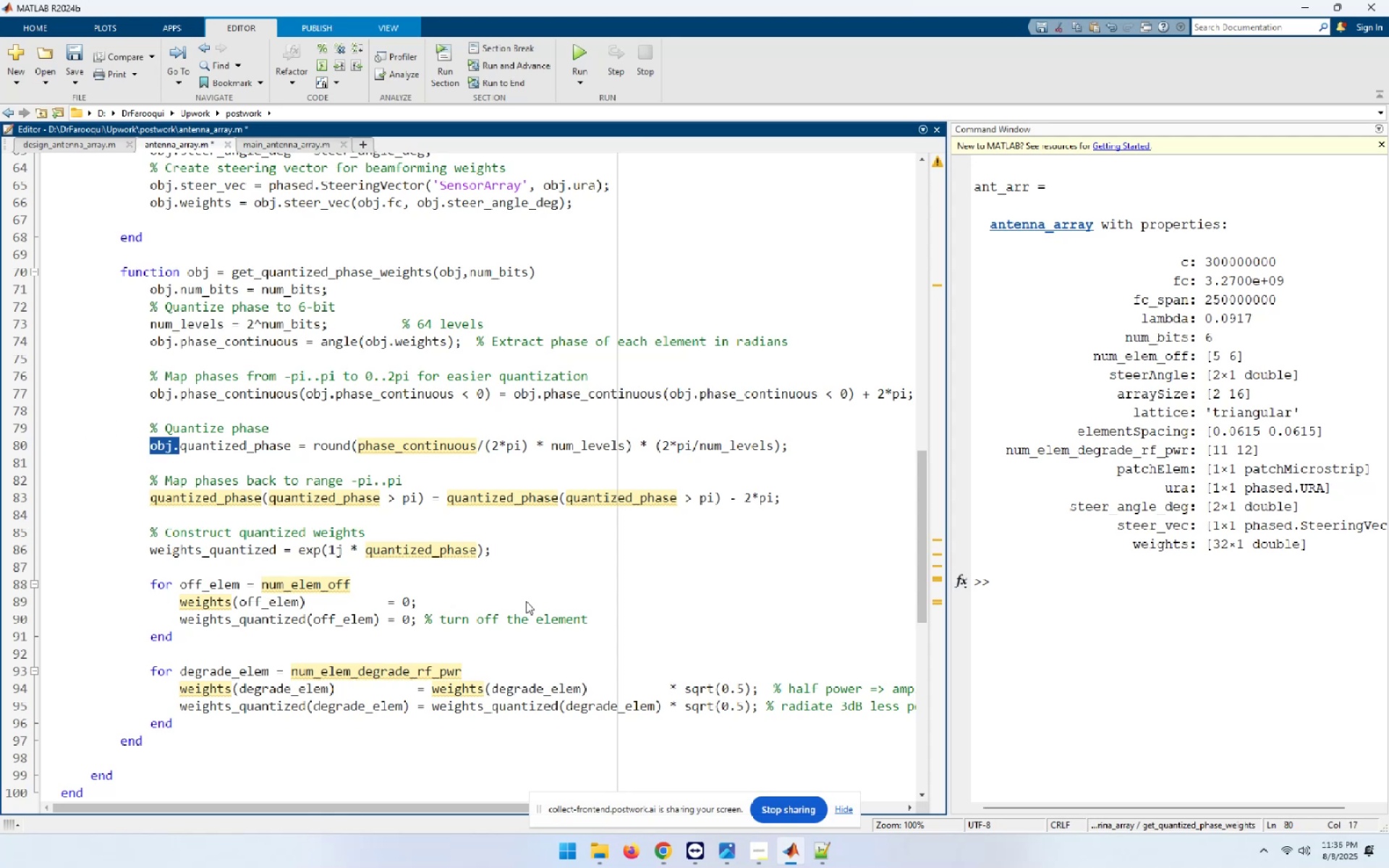 
key(Control+C)
 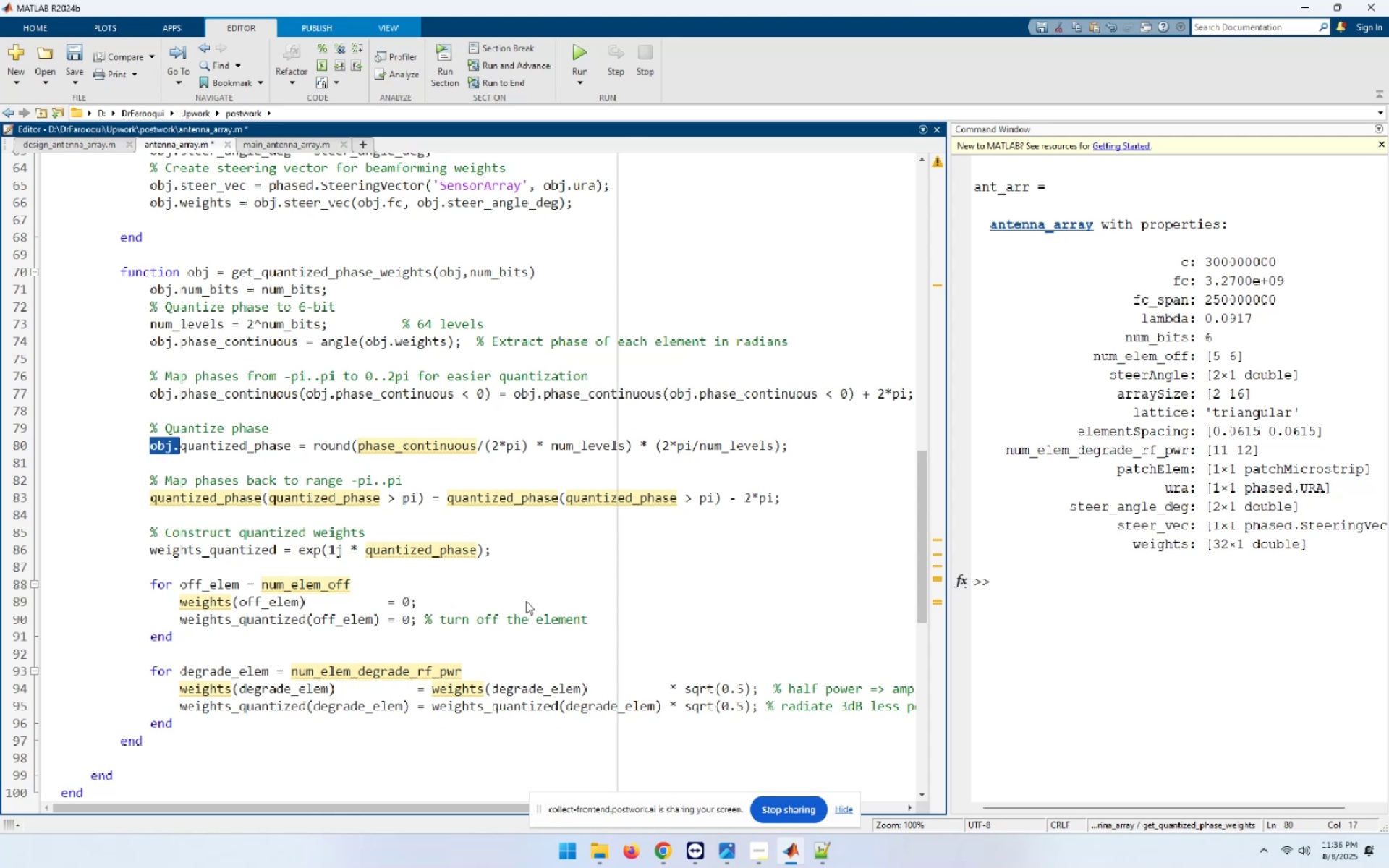 
key(ArrowDown)
 